 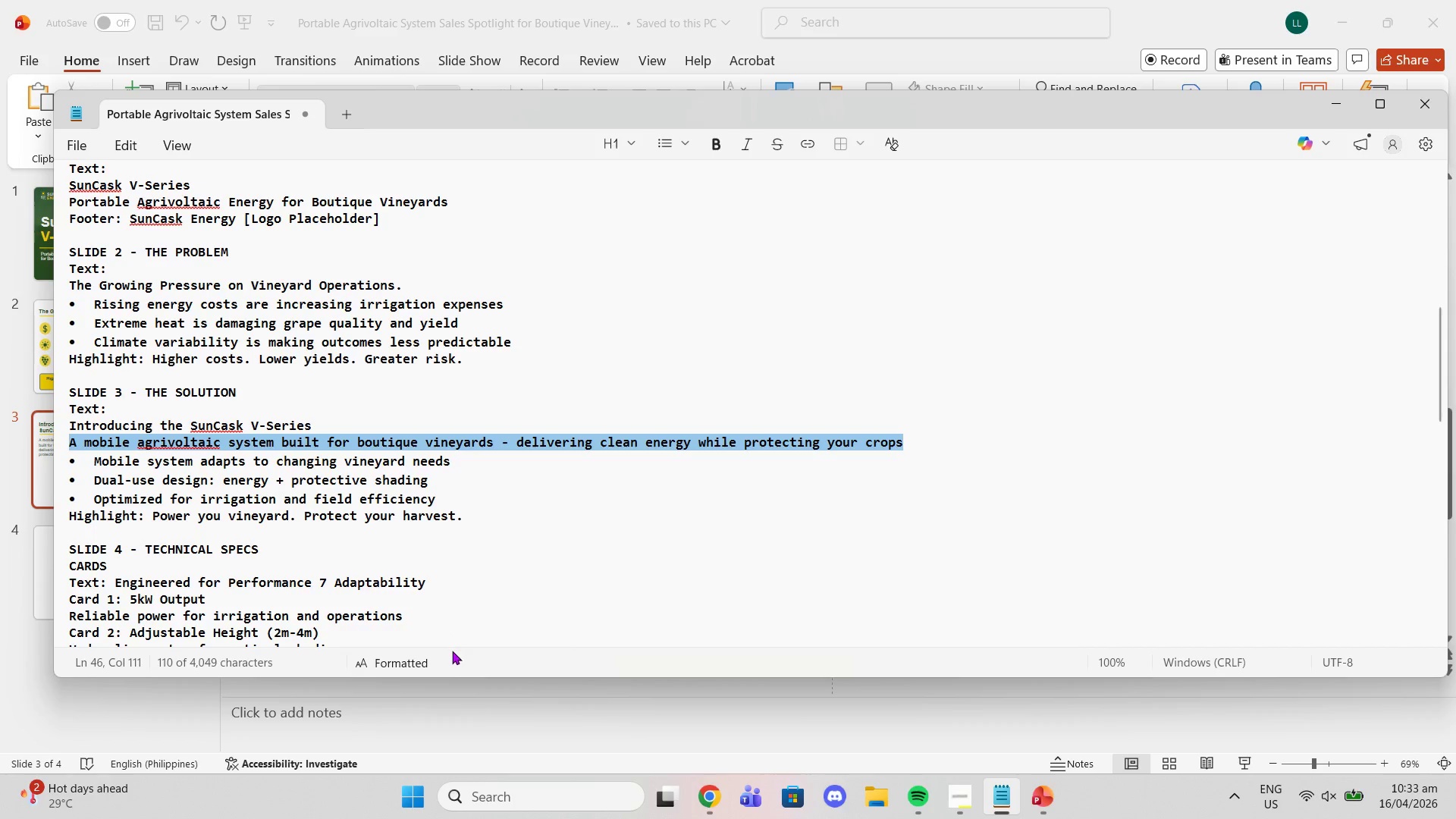 
left_click_drag(start_coordinate=[94, 464], to_coordinate=[442, 503])
 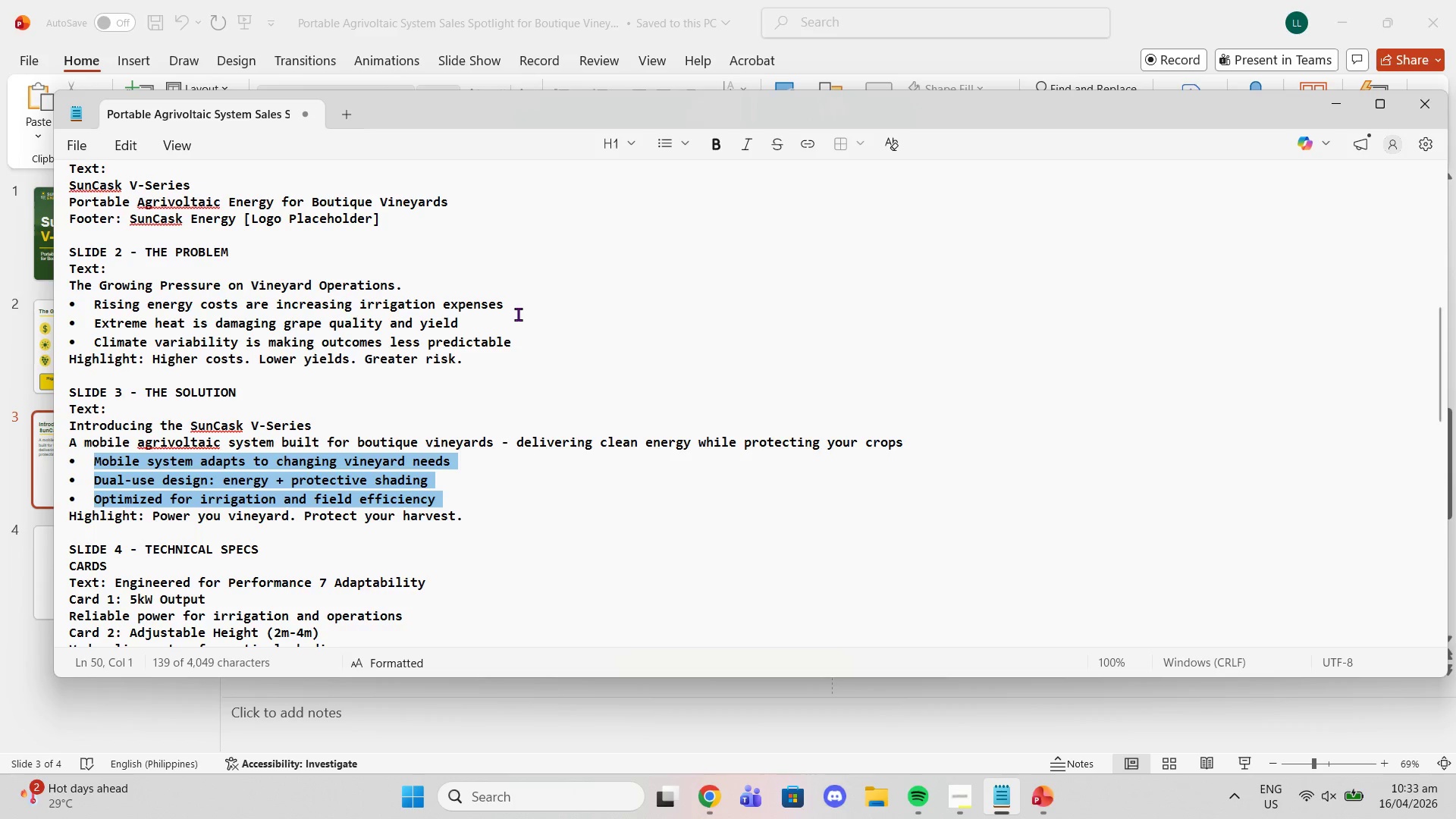 
wait(16.31)
 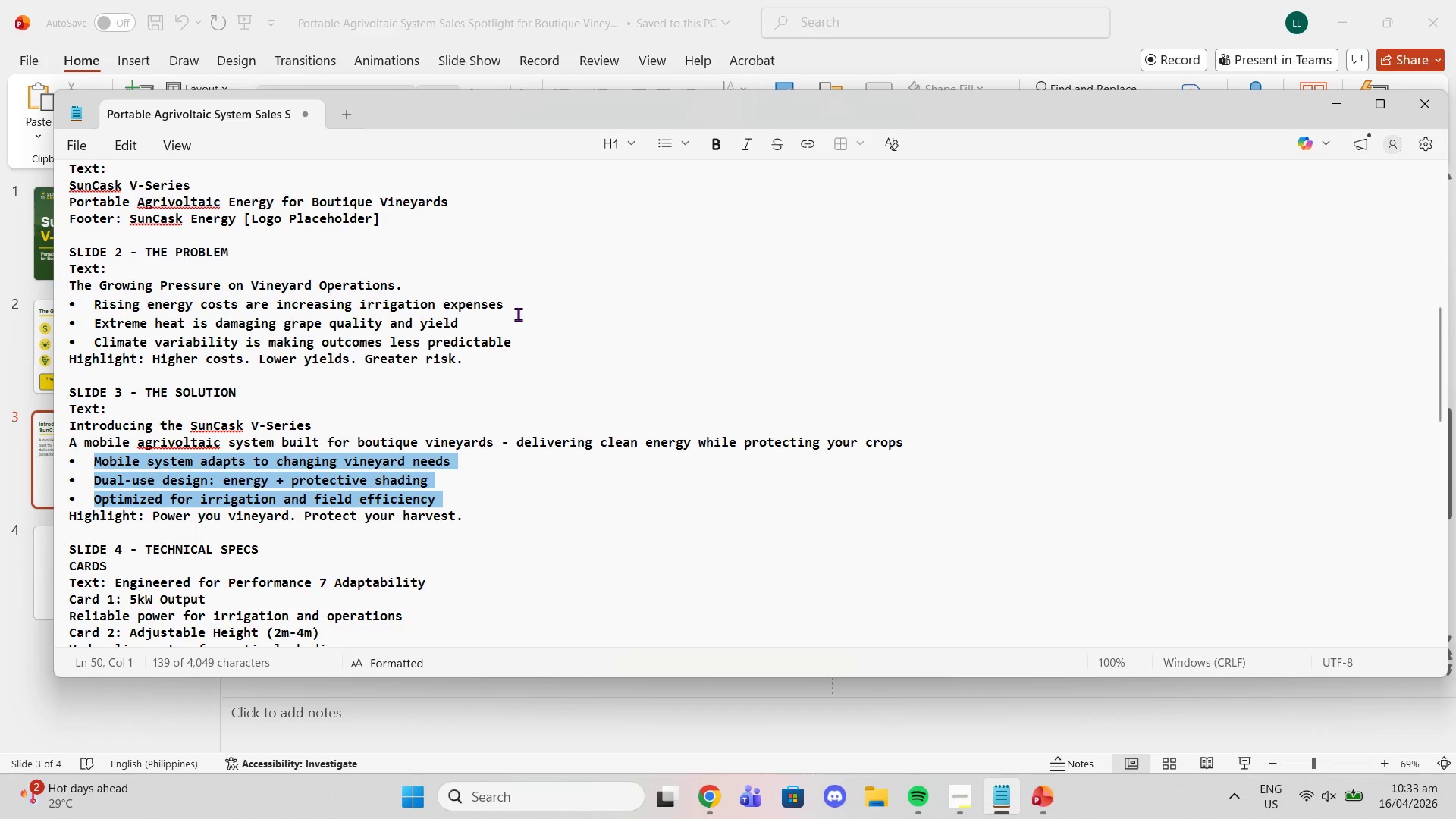 
left_click([437, 504])
 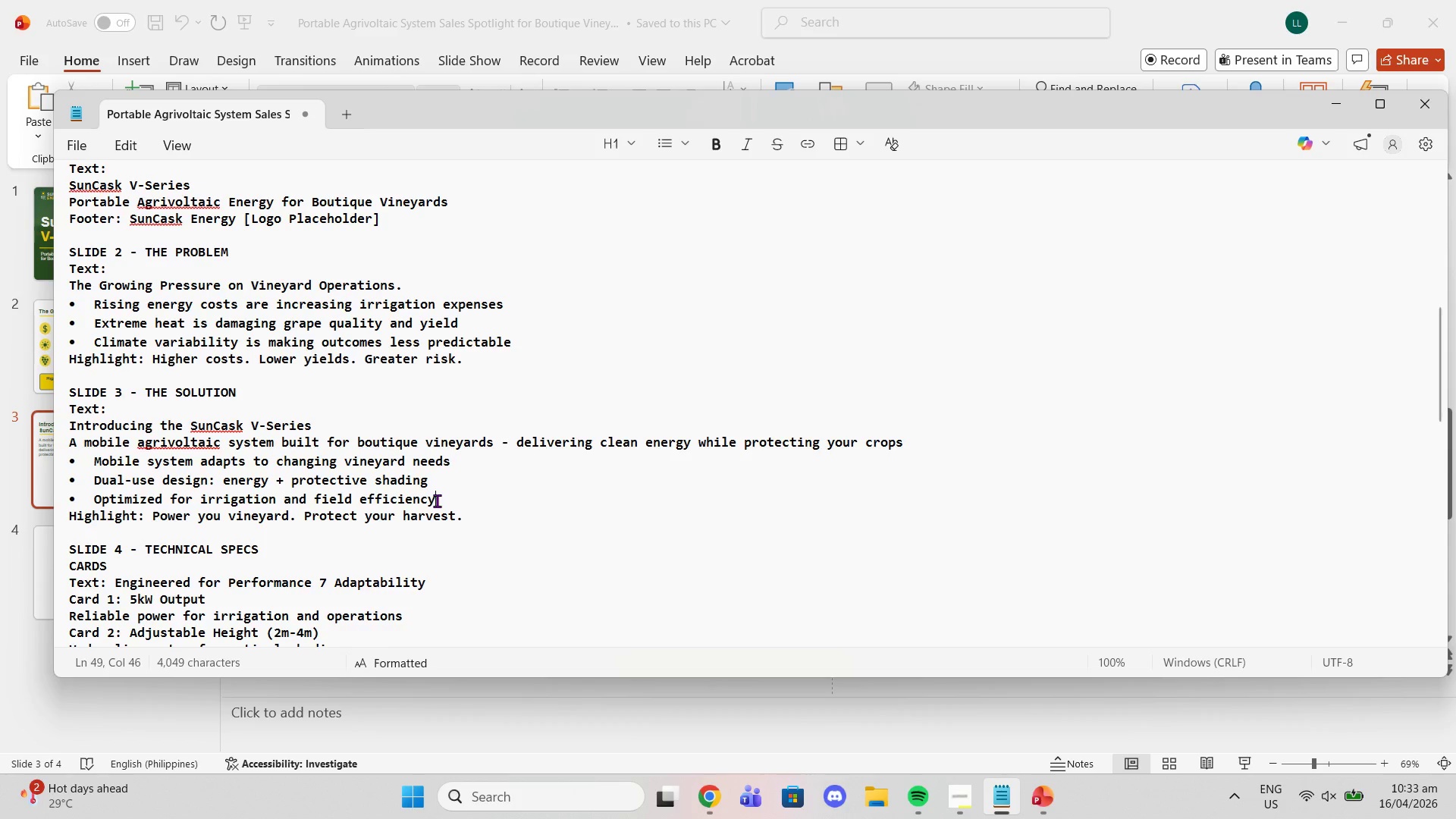 
left_click_drag(start_coordinate=[437, 500], to_coordinate=[77, 463])
 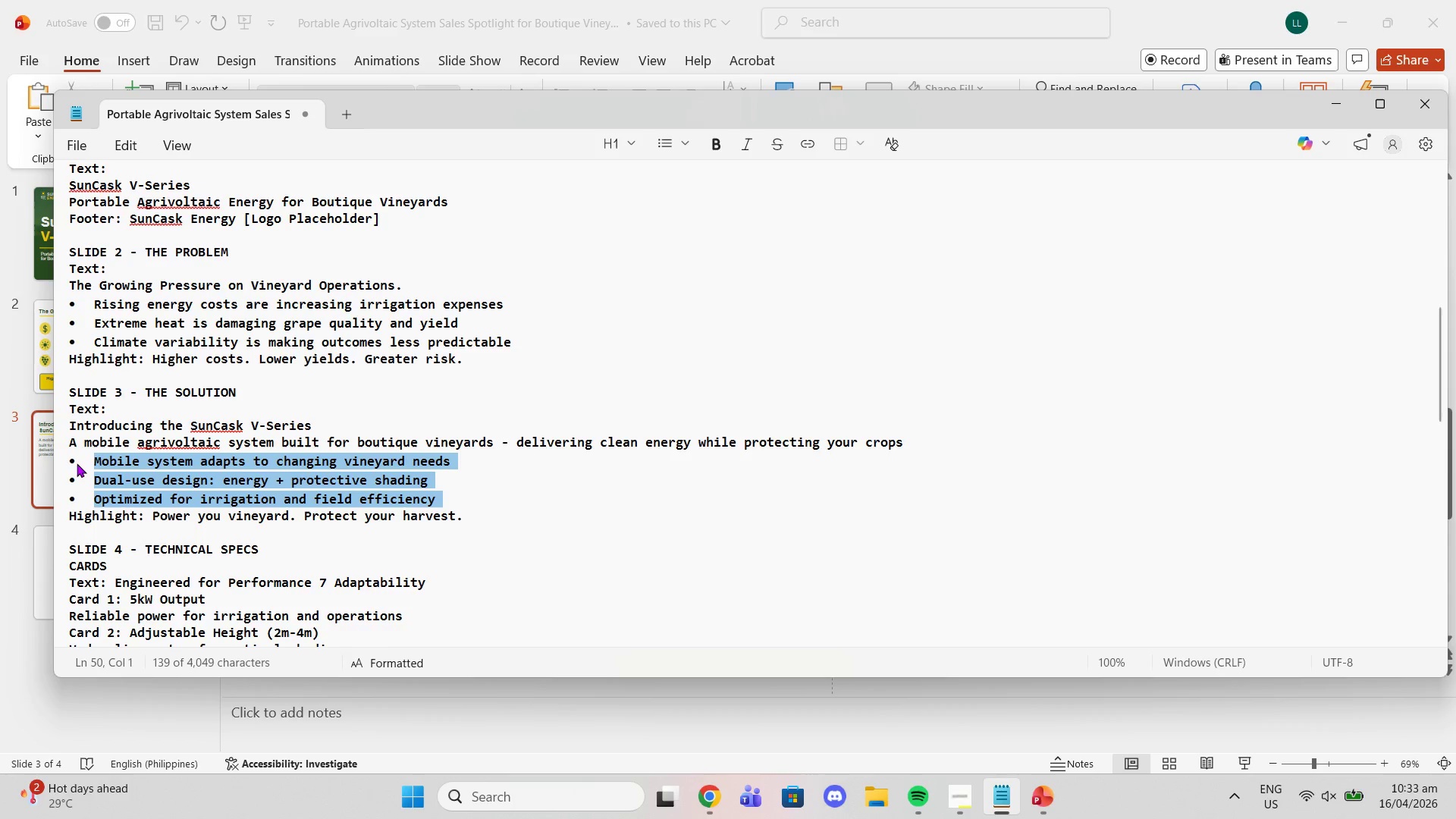 
key(Control+C)
 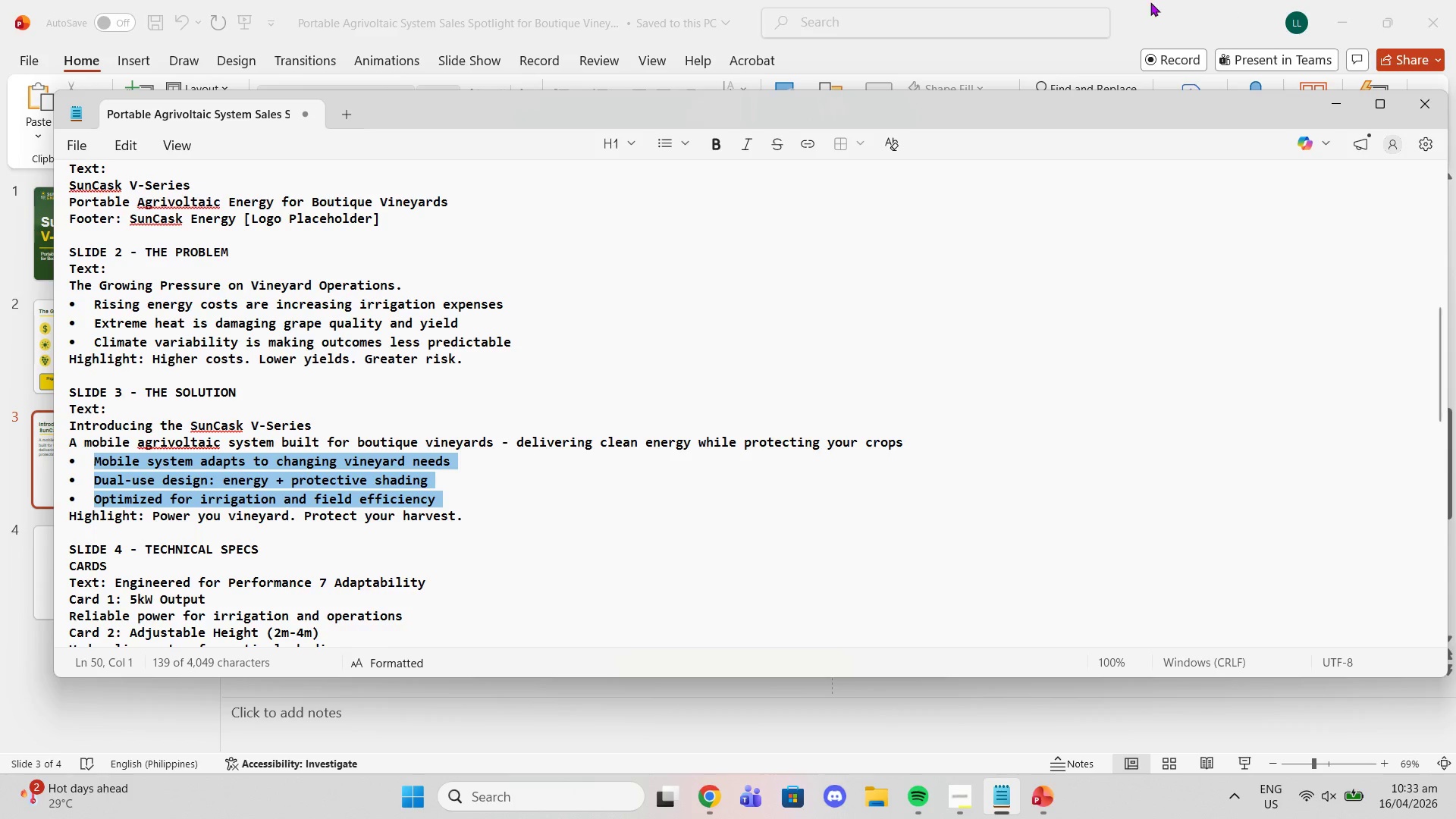 
left_click([1146, 3])
 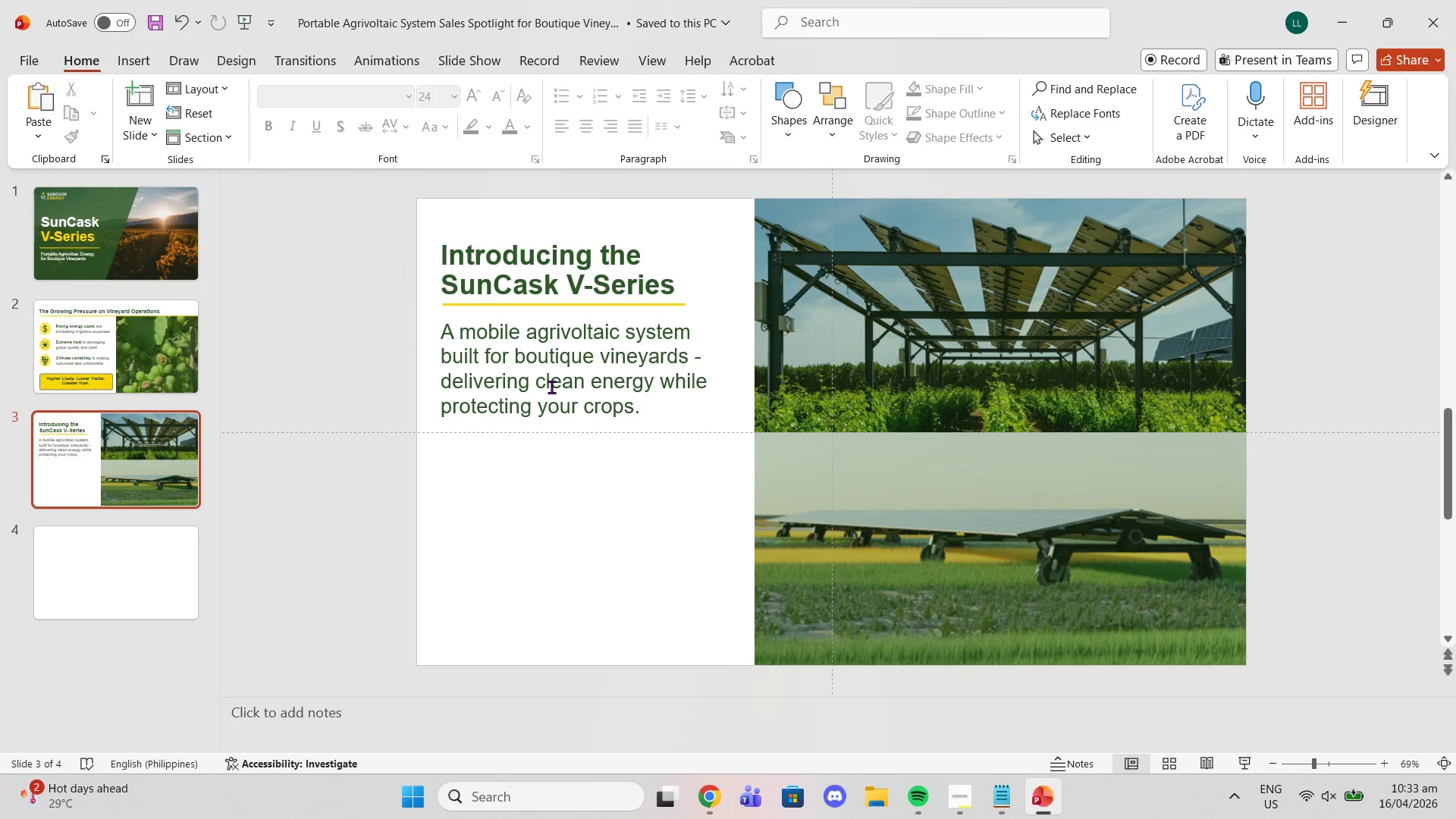 
left_click([551, 387])
 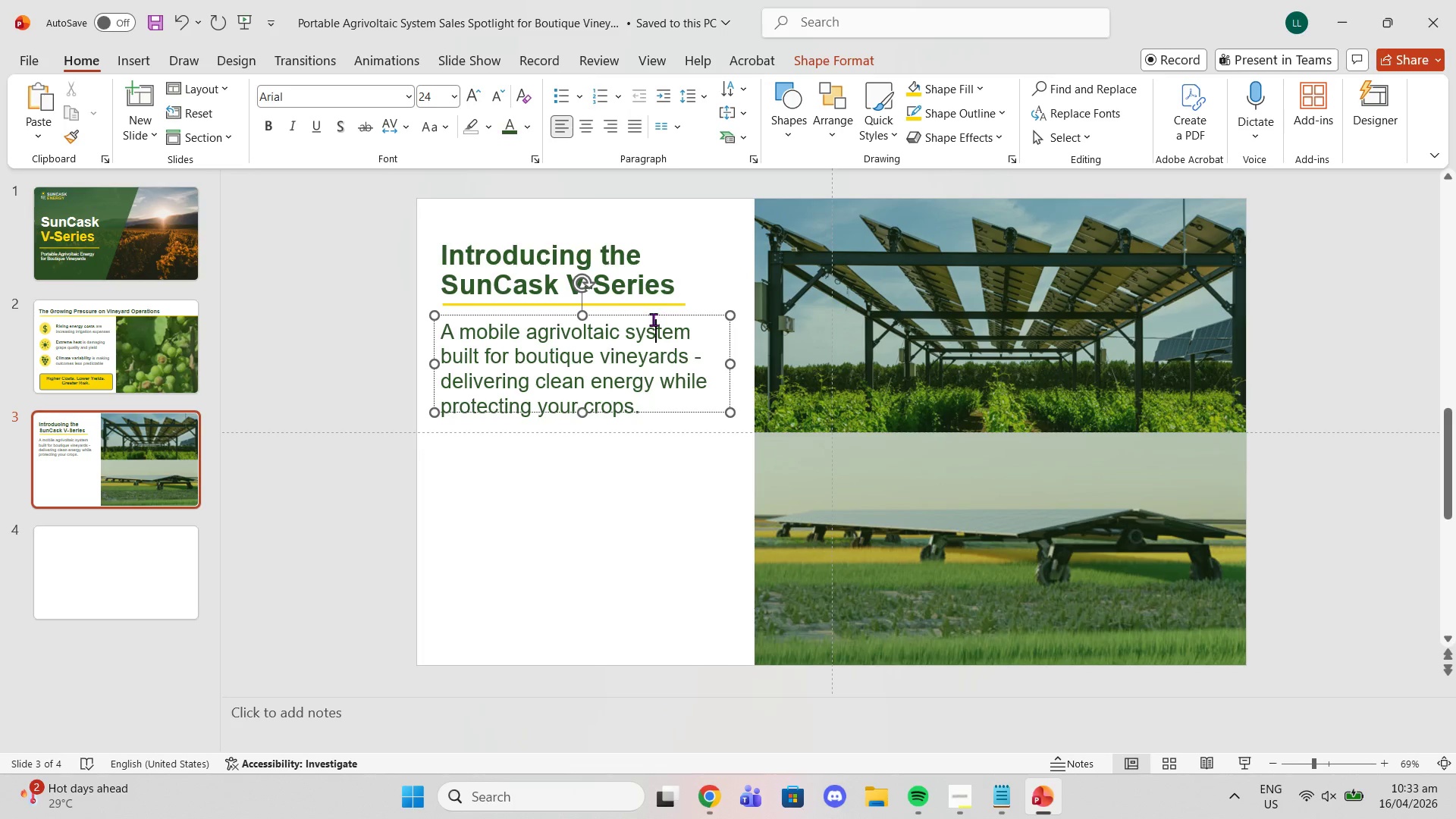 
double_click([647, 317])
 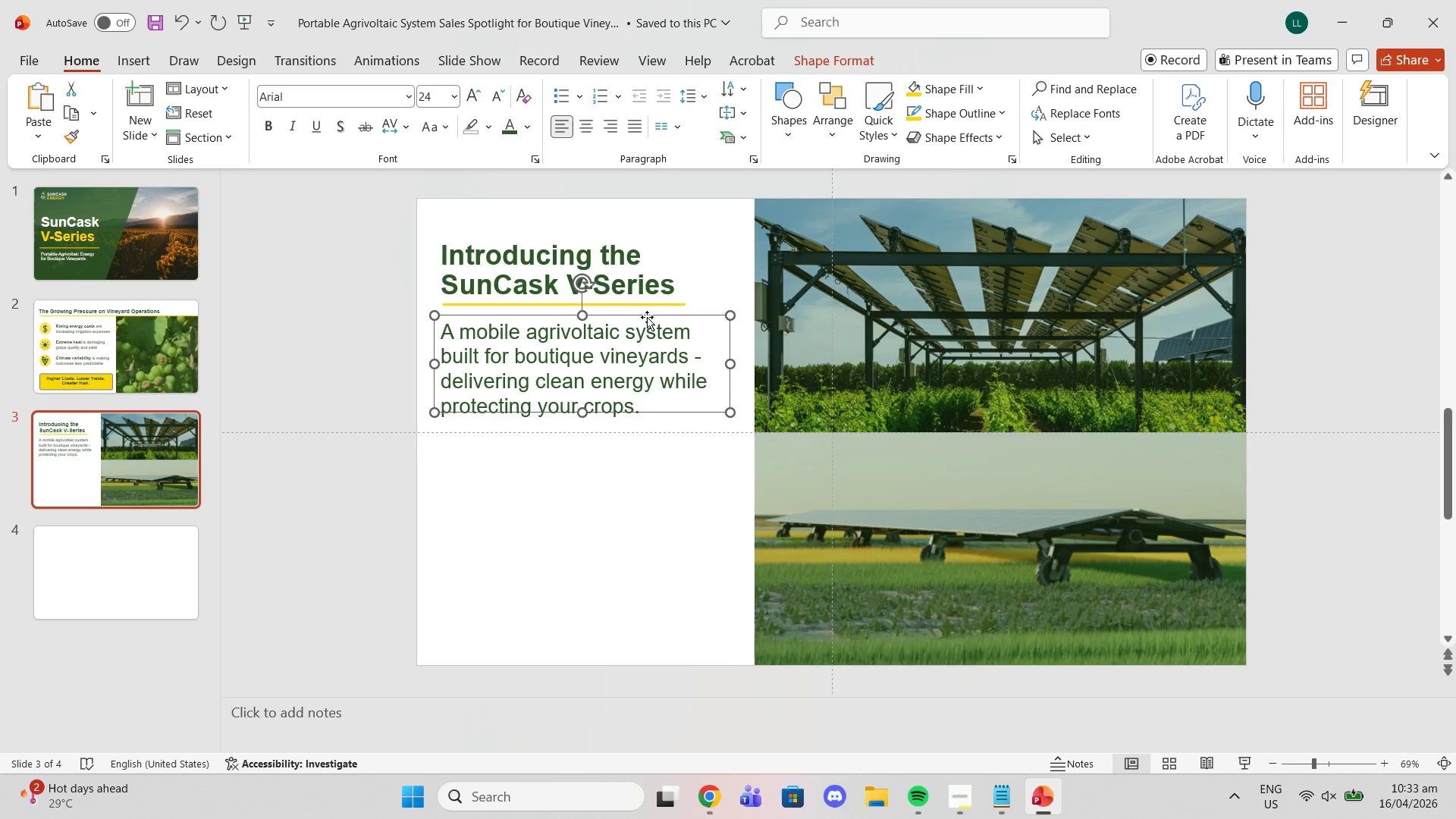 
key(Control+V)
 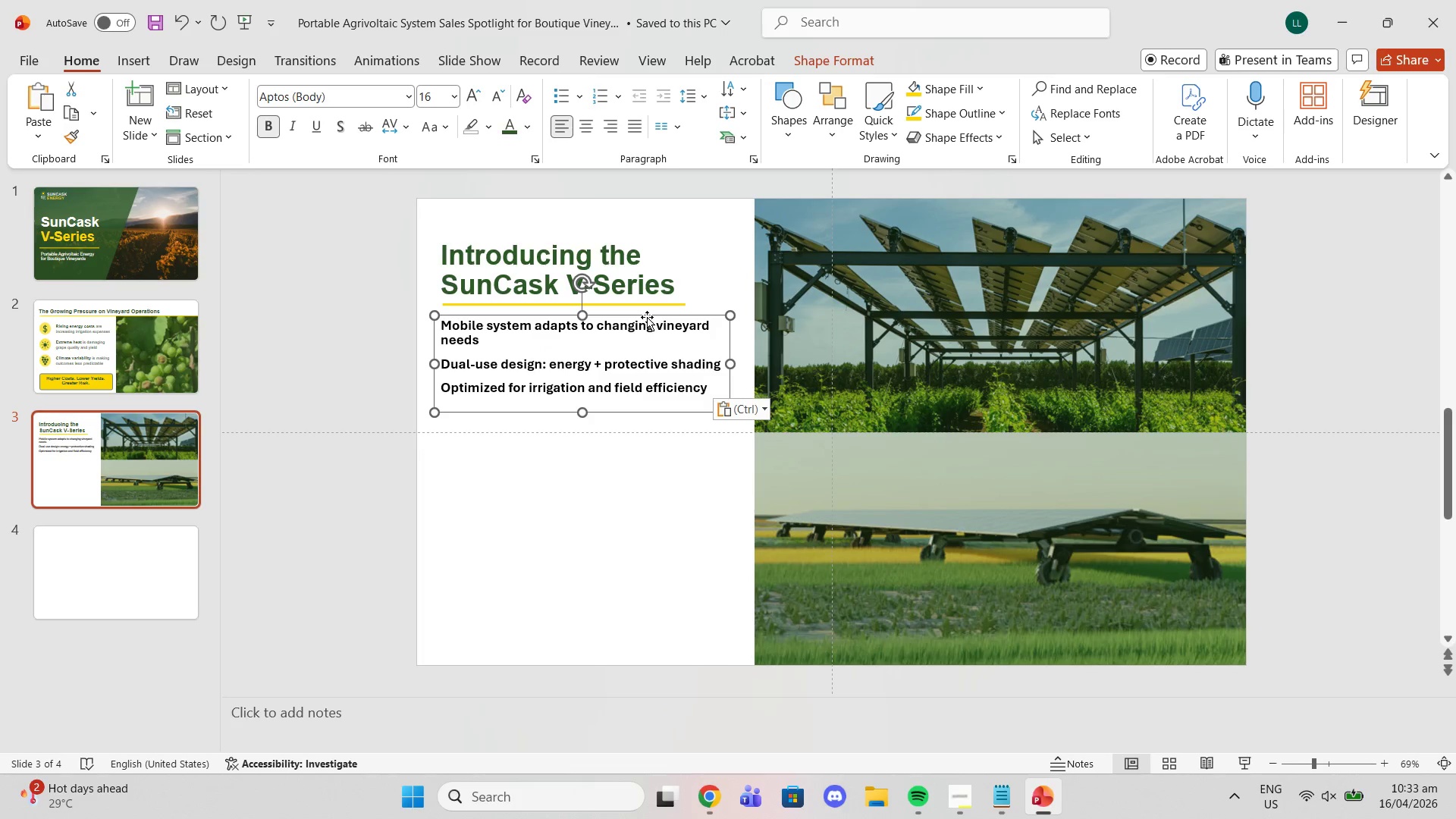 
key(Control+Z)
 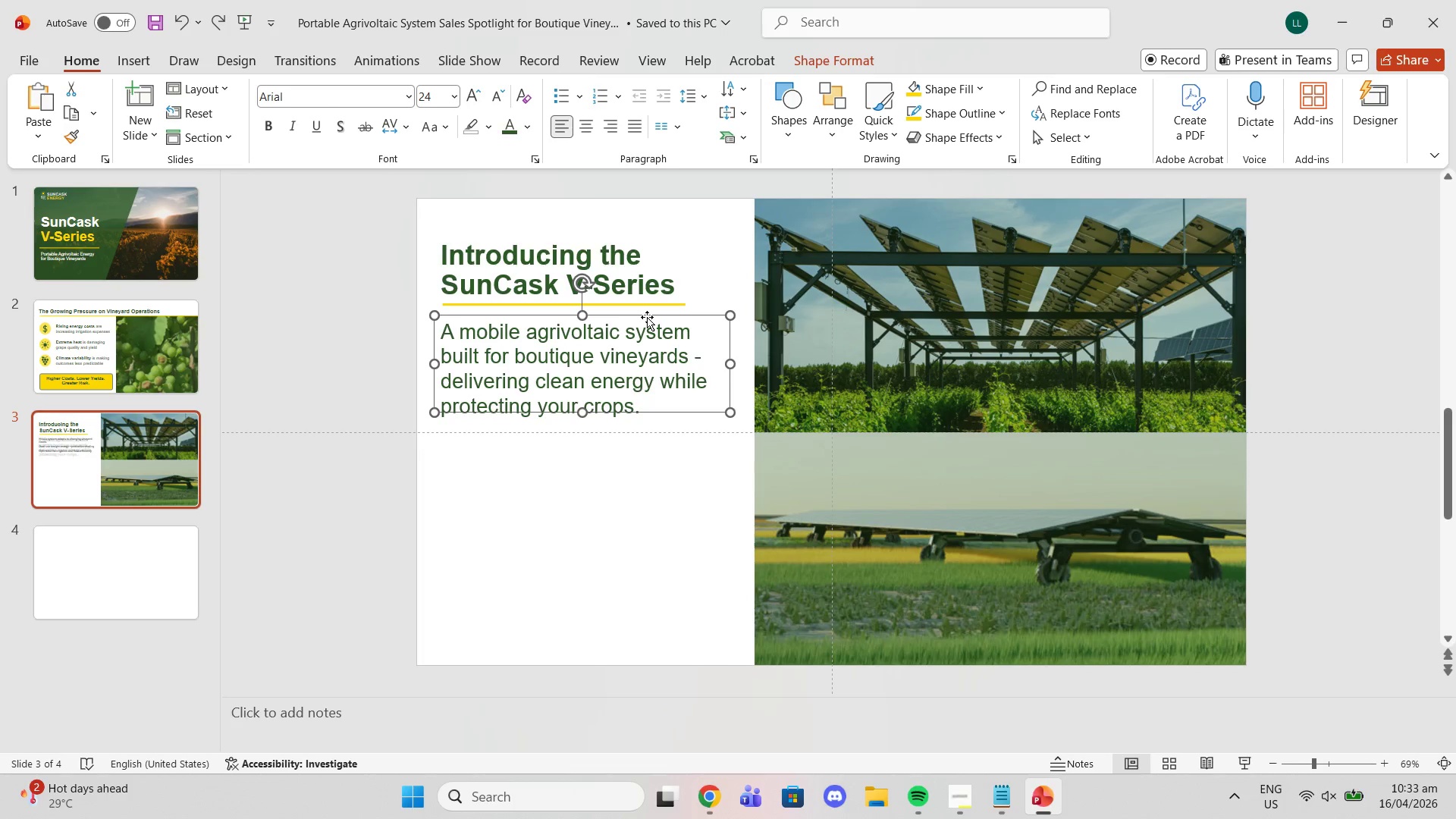 
right_click([647, 317])
 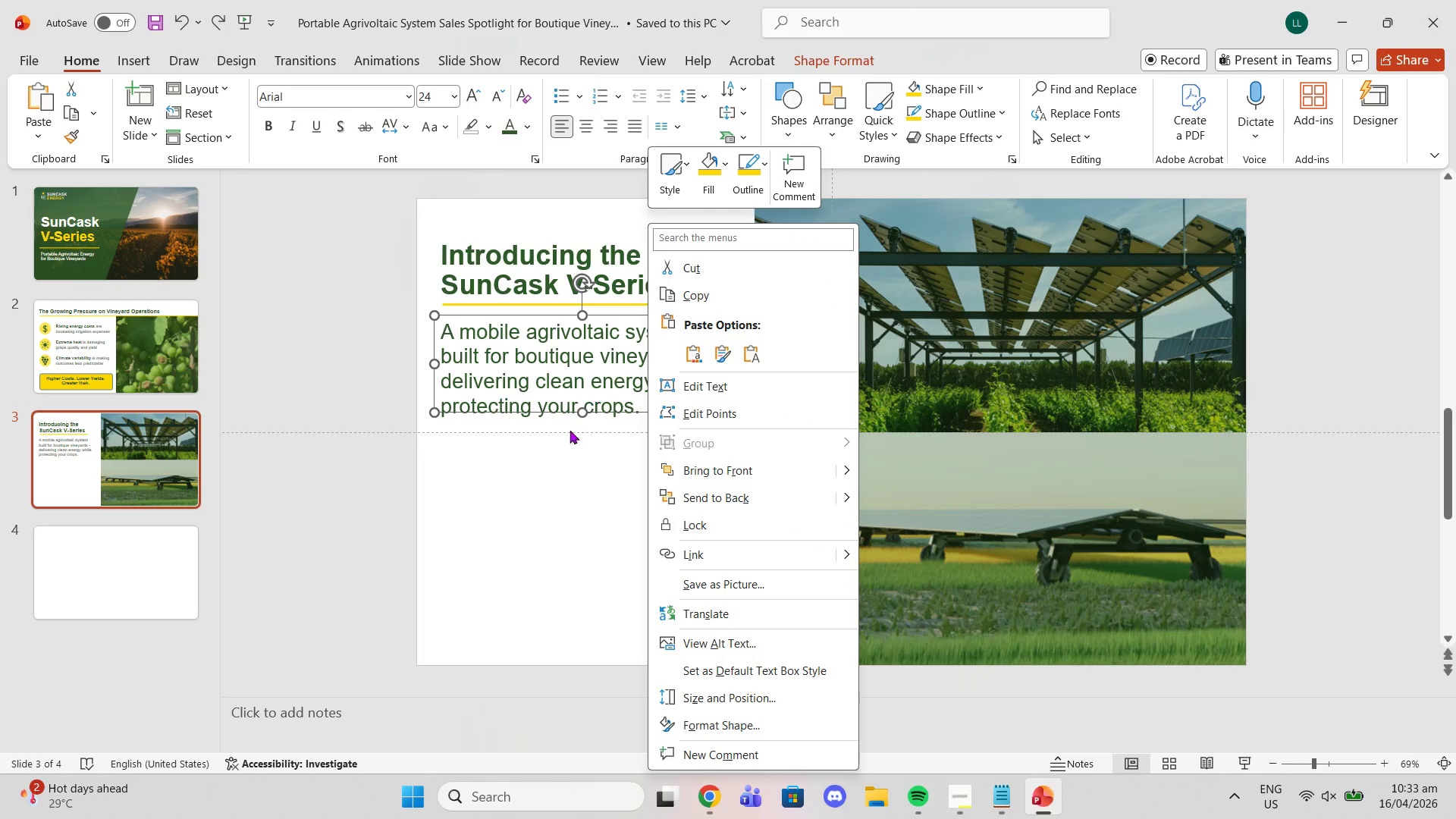 
left_click([556, 468])
 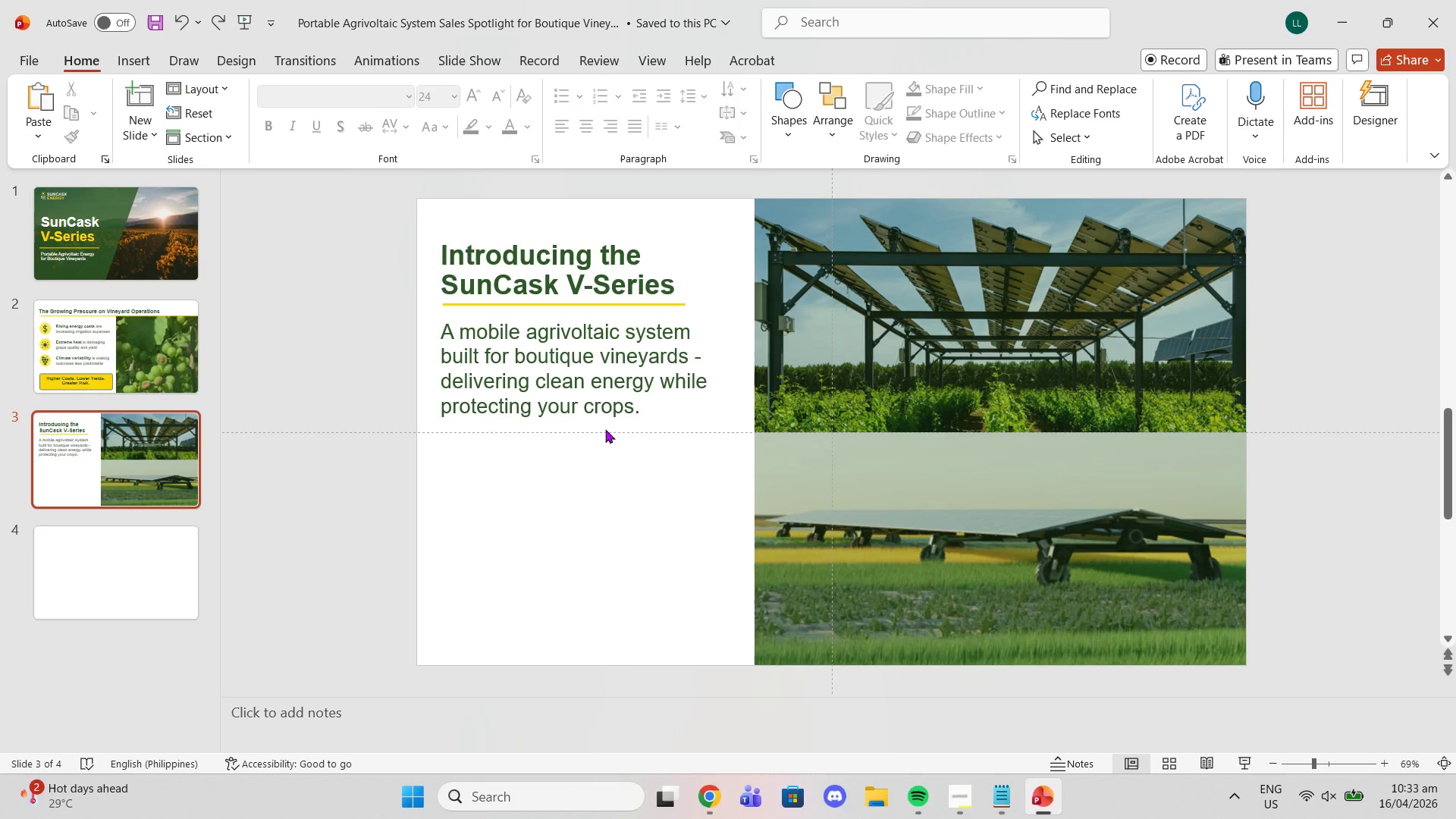 
double_click([590, 411])
 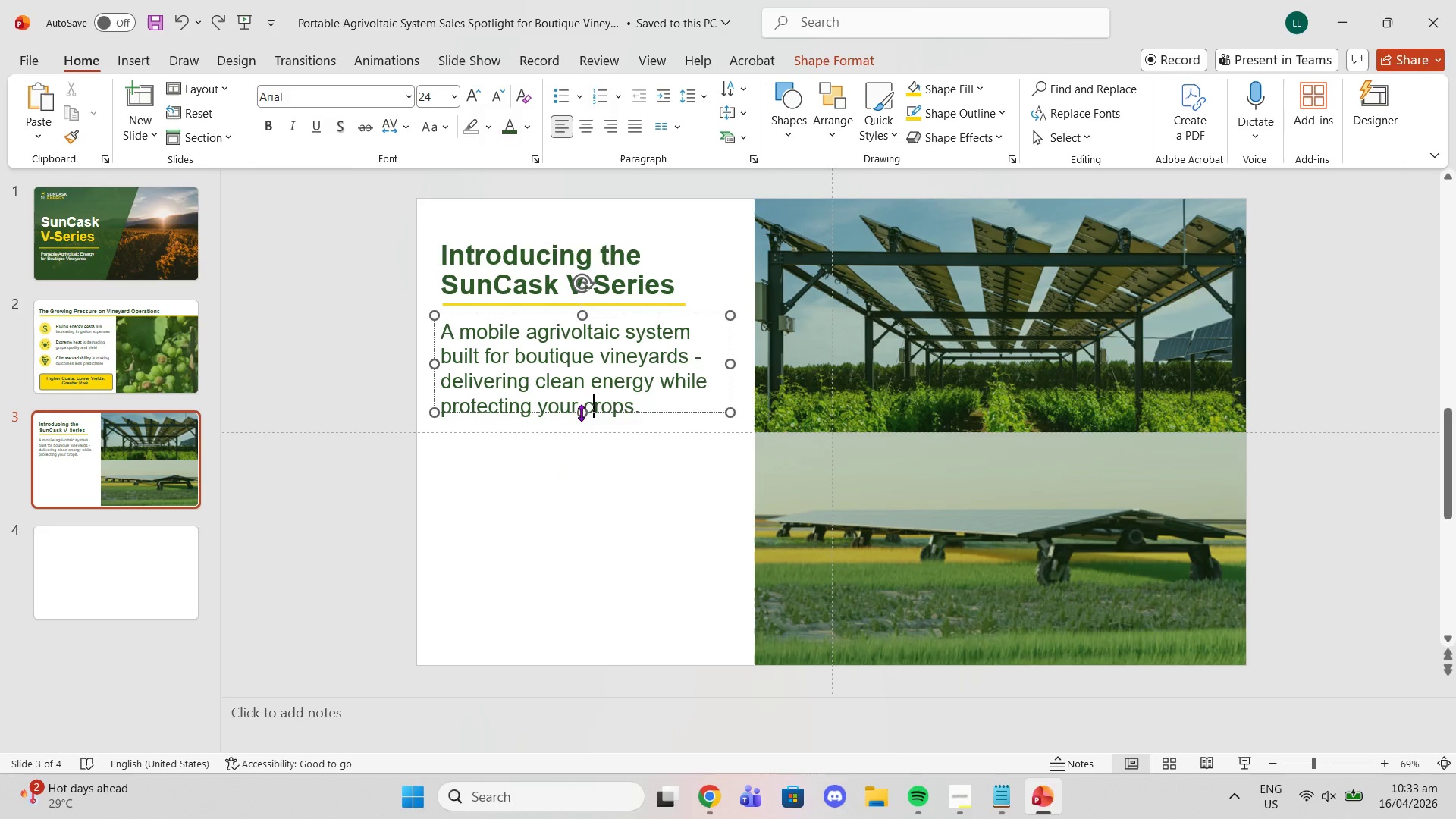 
left_click_drag(start_coordinate=[581, 413], to_coordinate=[583, 425])
 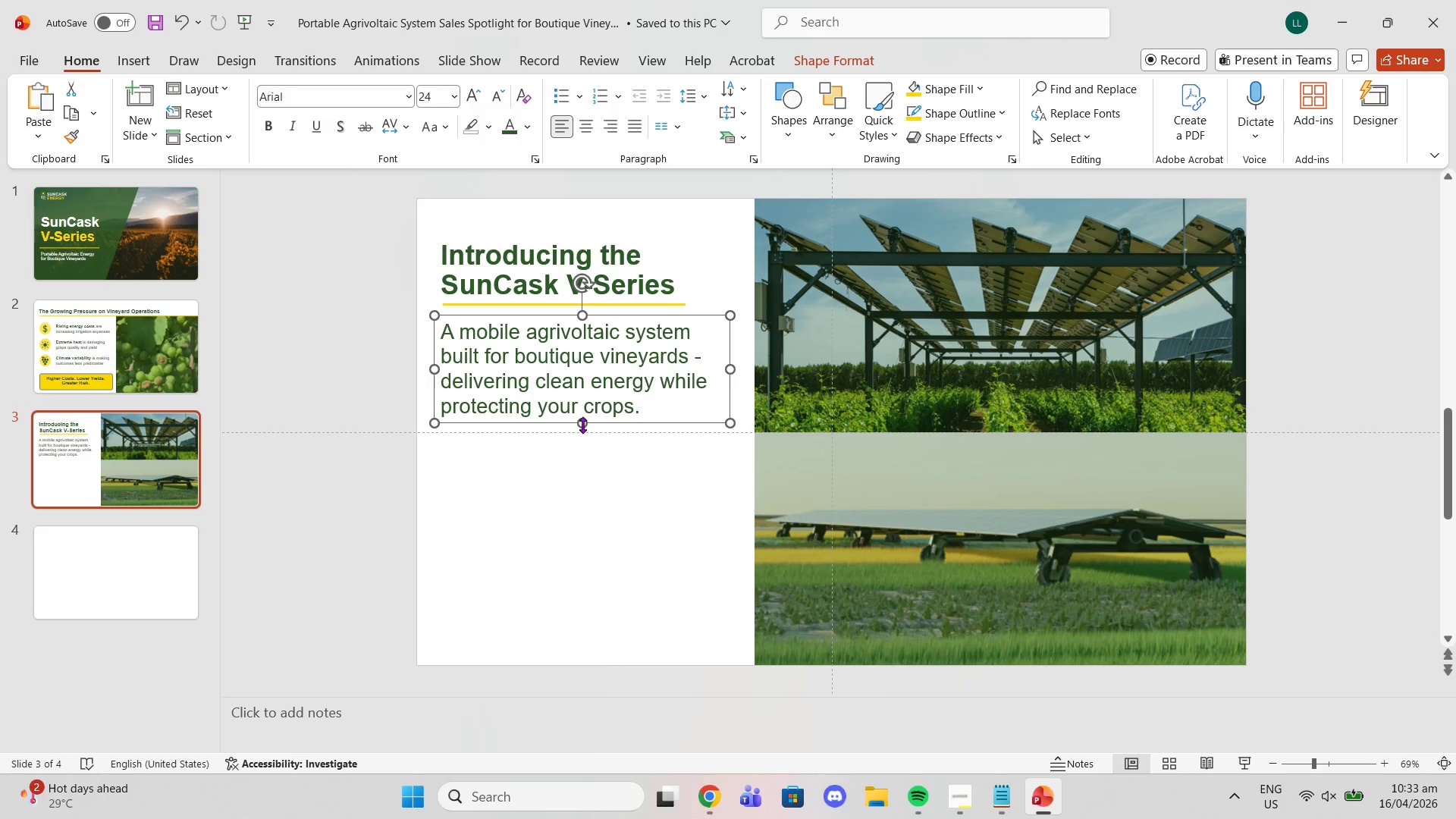 
key(Control+Z)
 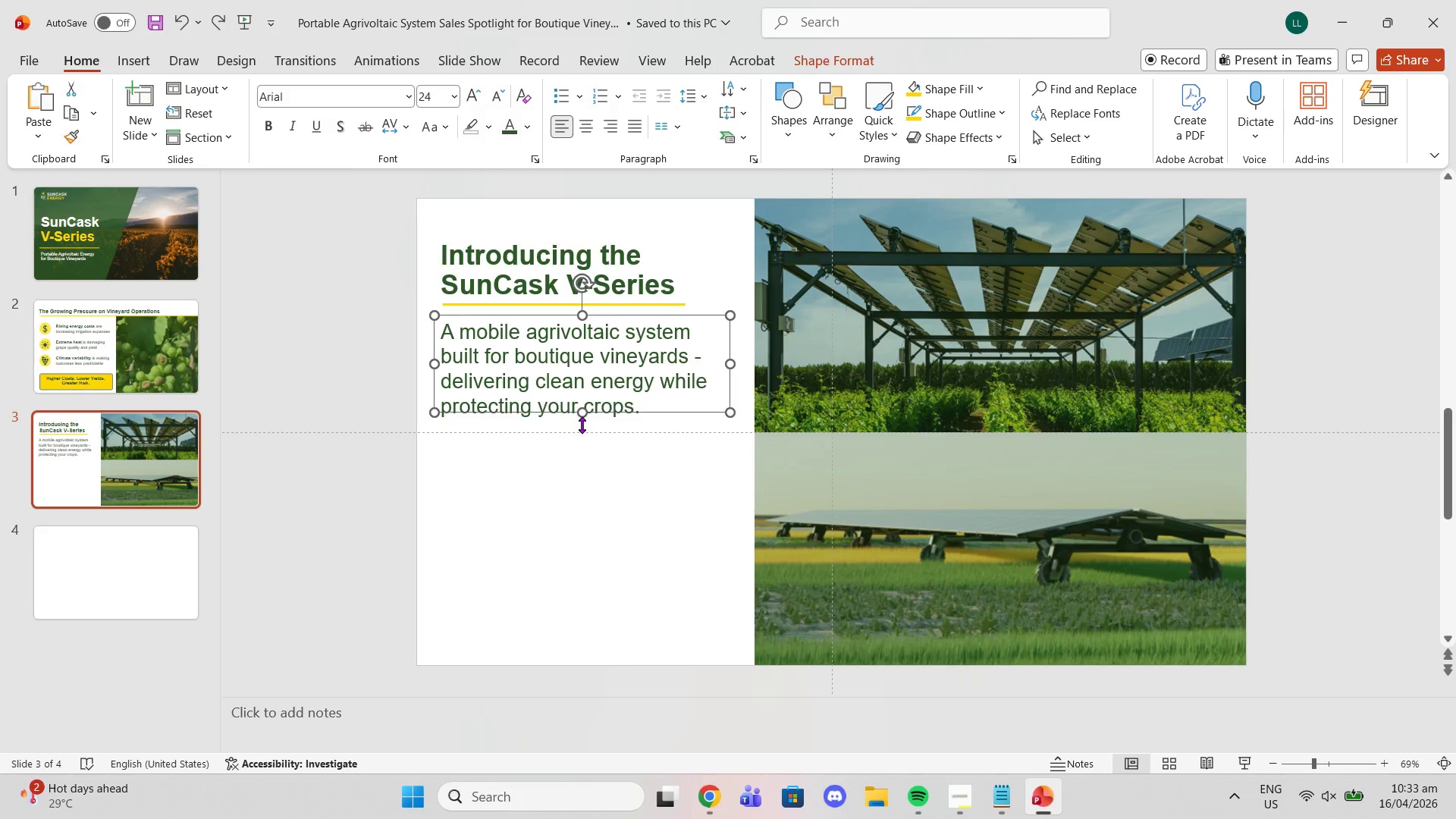 
key(Control+Z)
 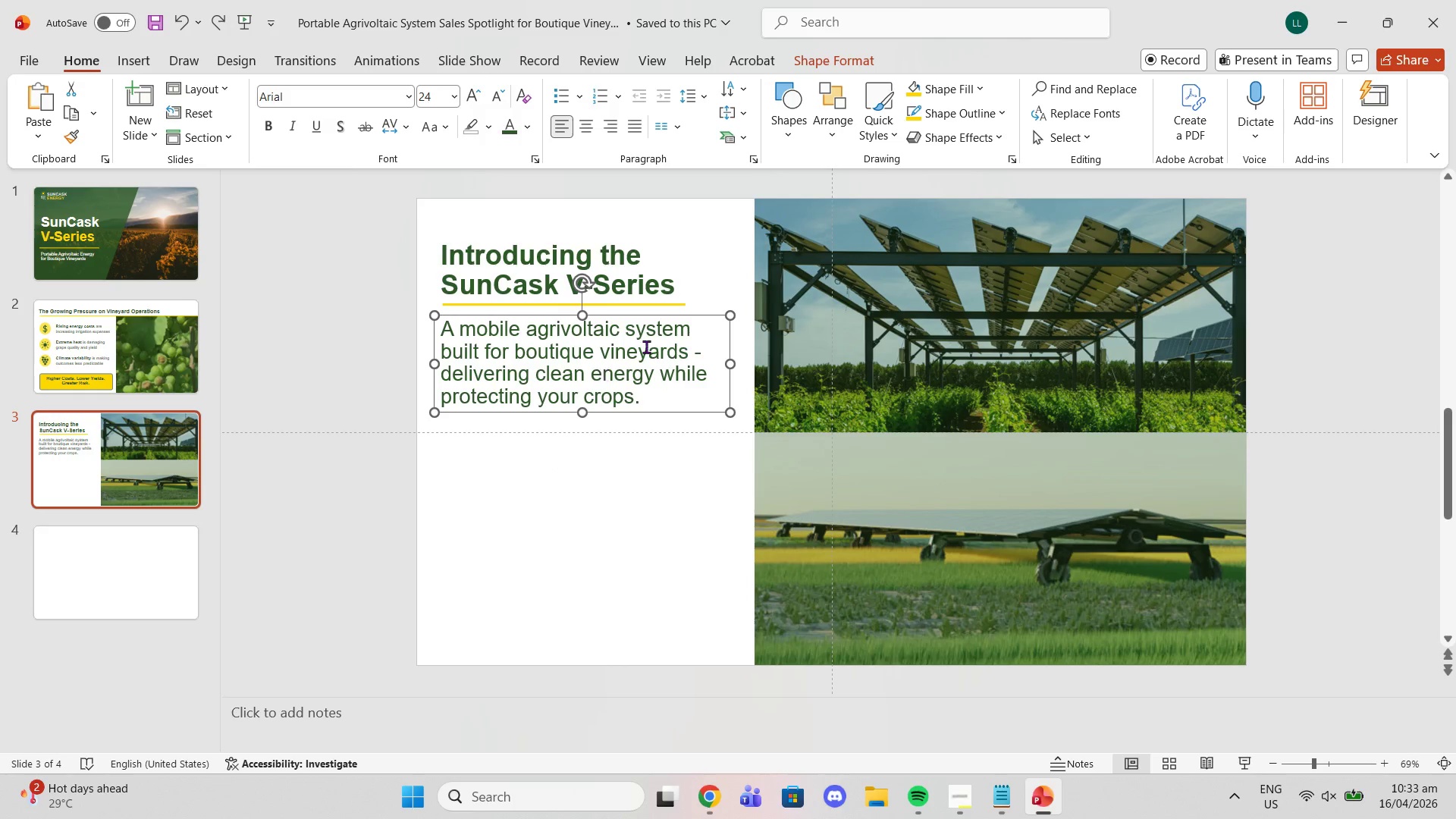 
left_click([660, 319])
 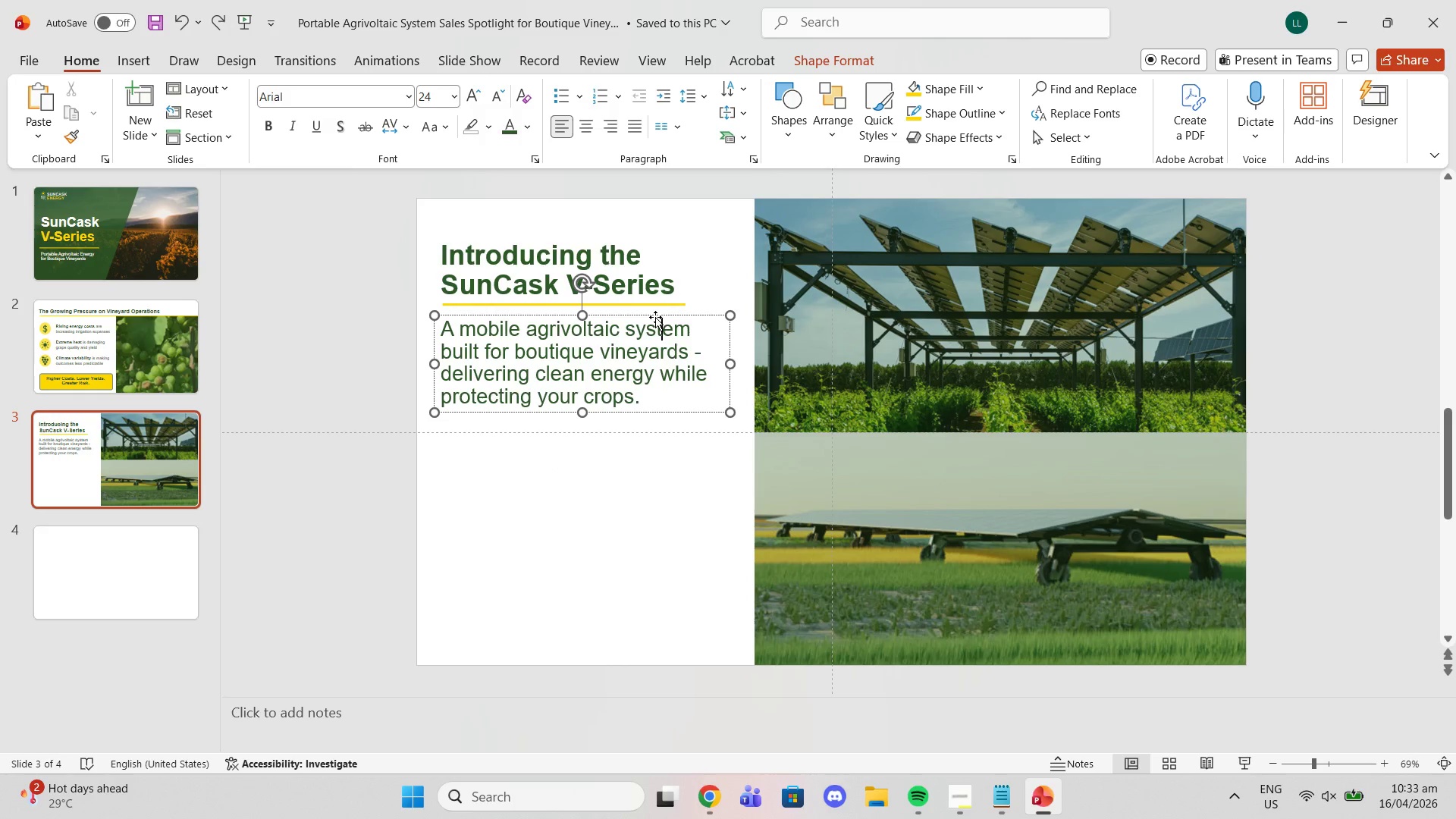 
left_click([655, 317])
 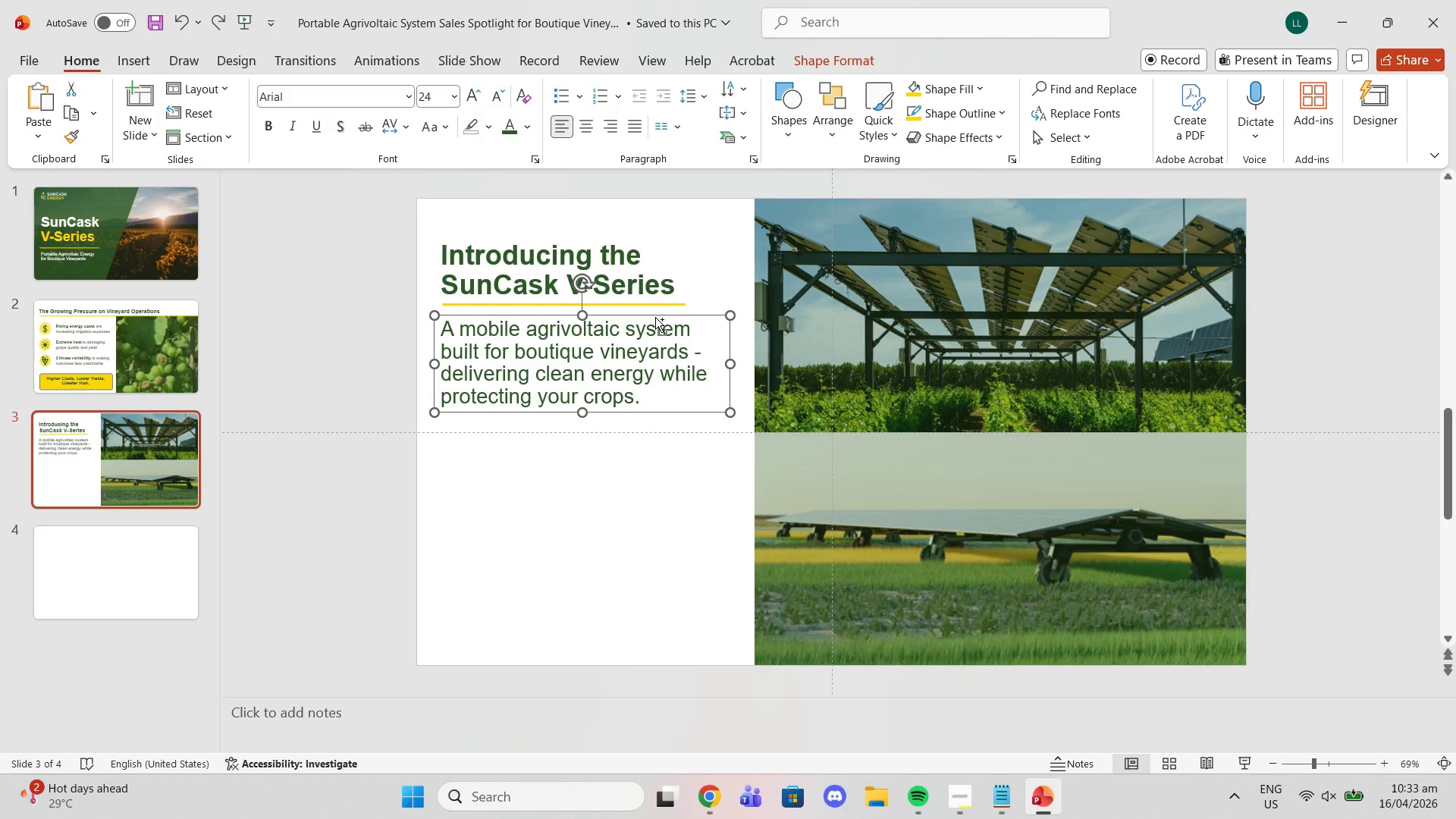 
key(Control+C)
 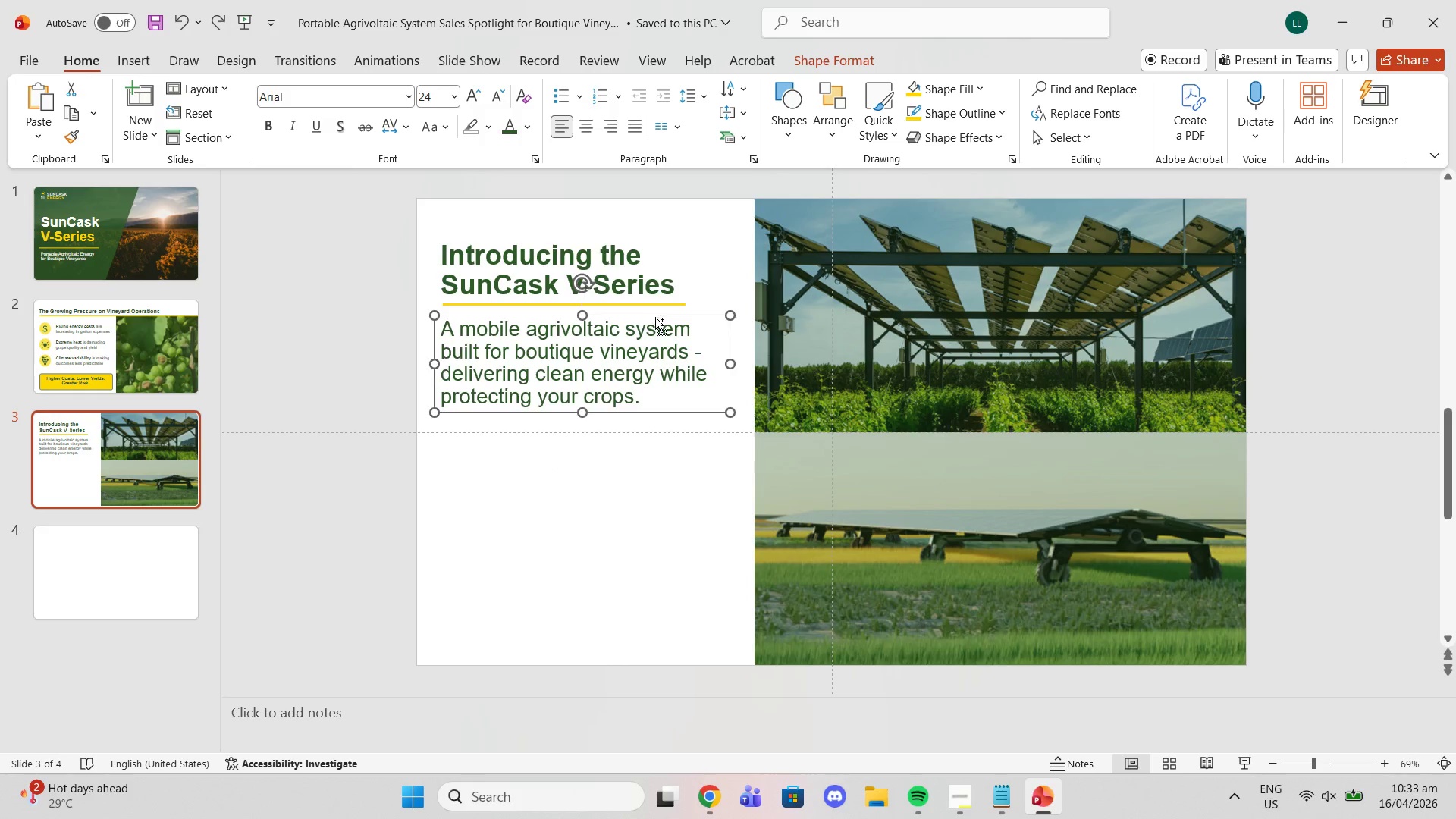 
key(Control+ControlLeft)
 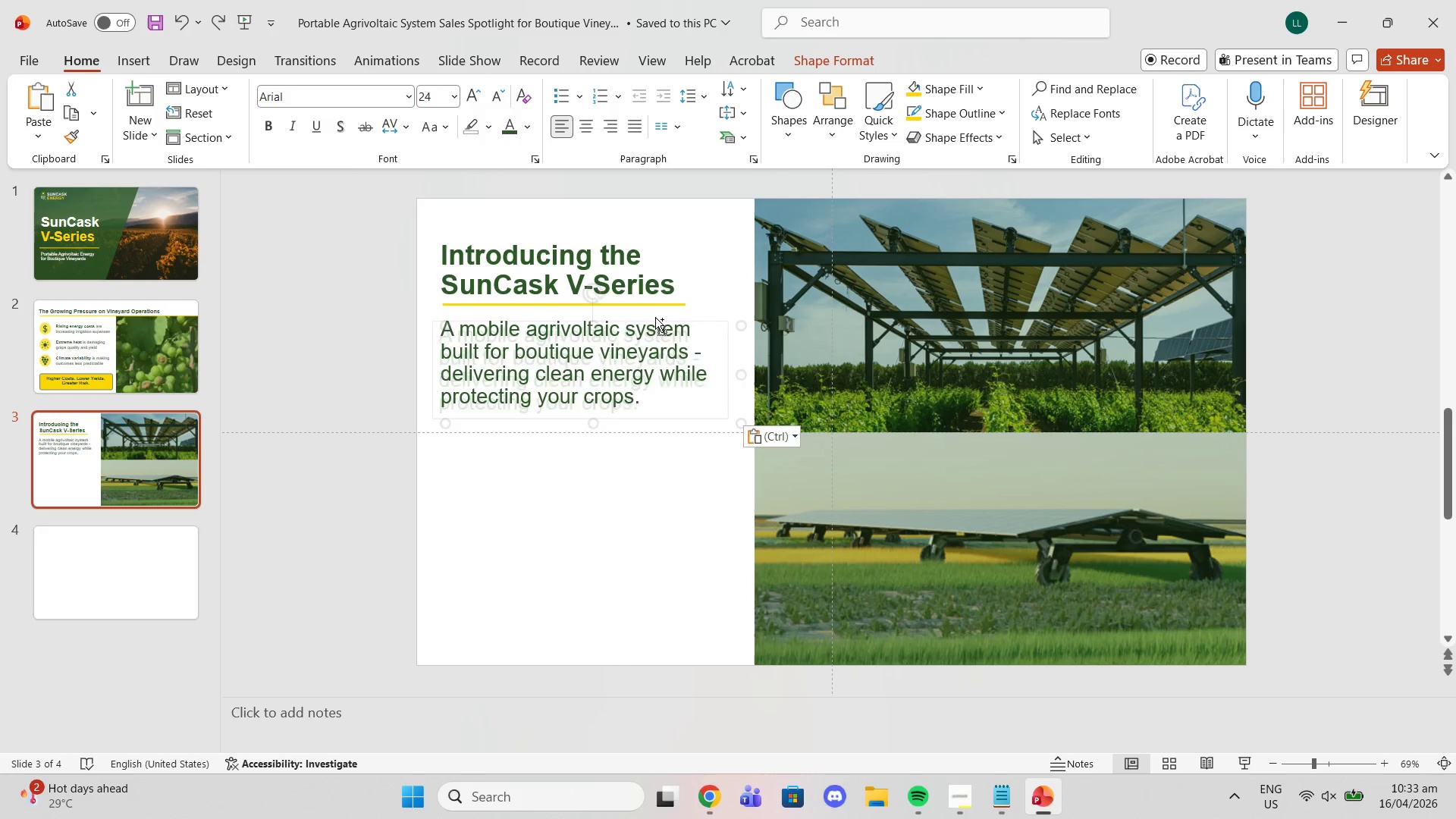 
key(Control+V)
 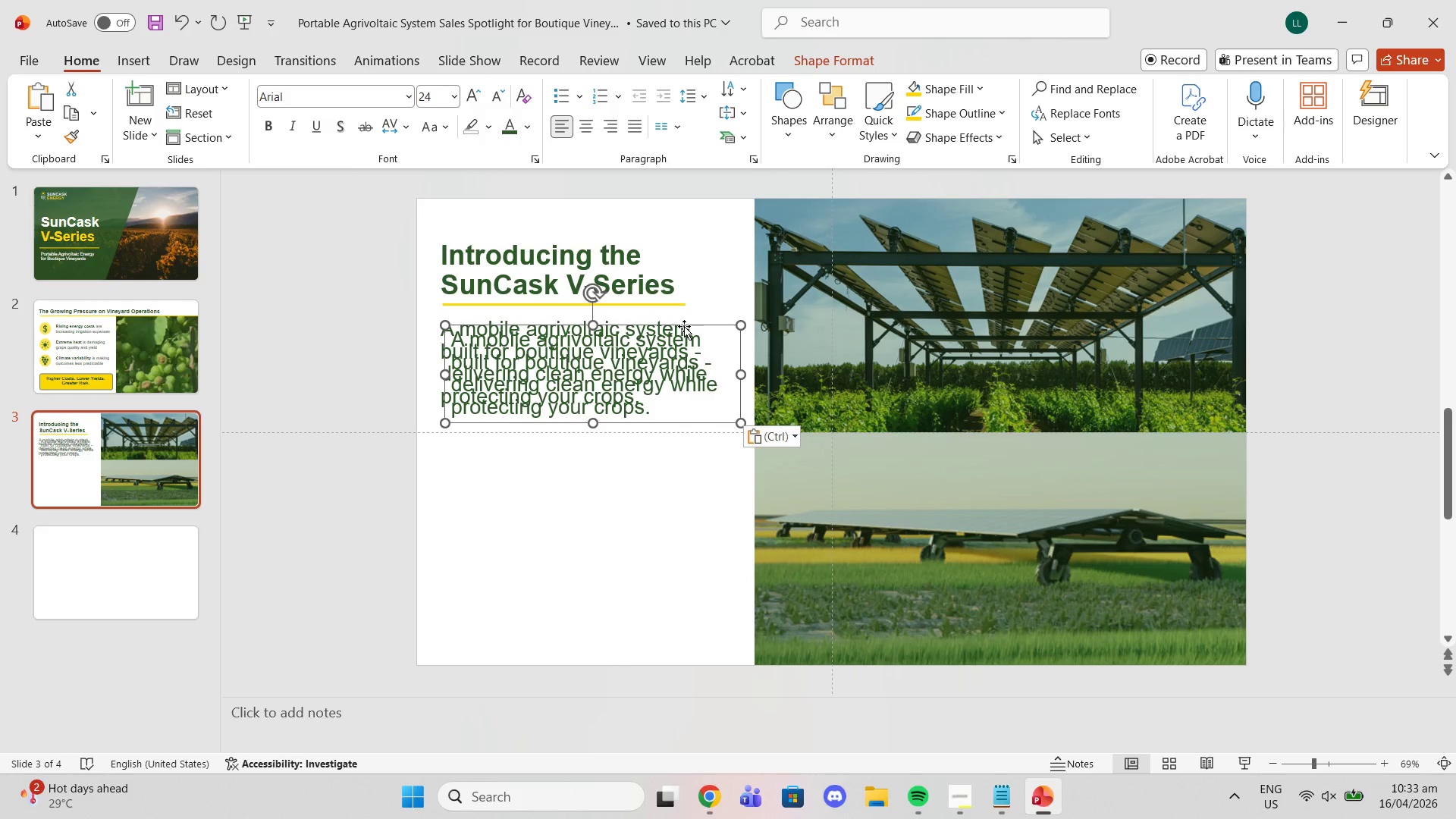 
left_click_drag(start_coordinate=[684, 326], to_coordinate=[673, 422])
 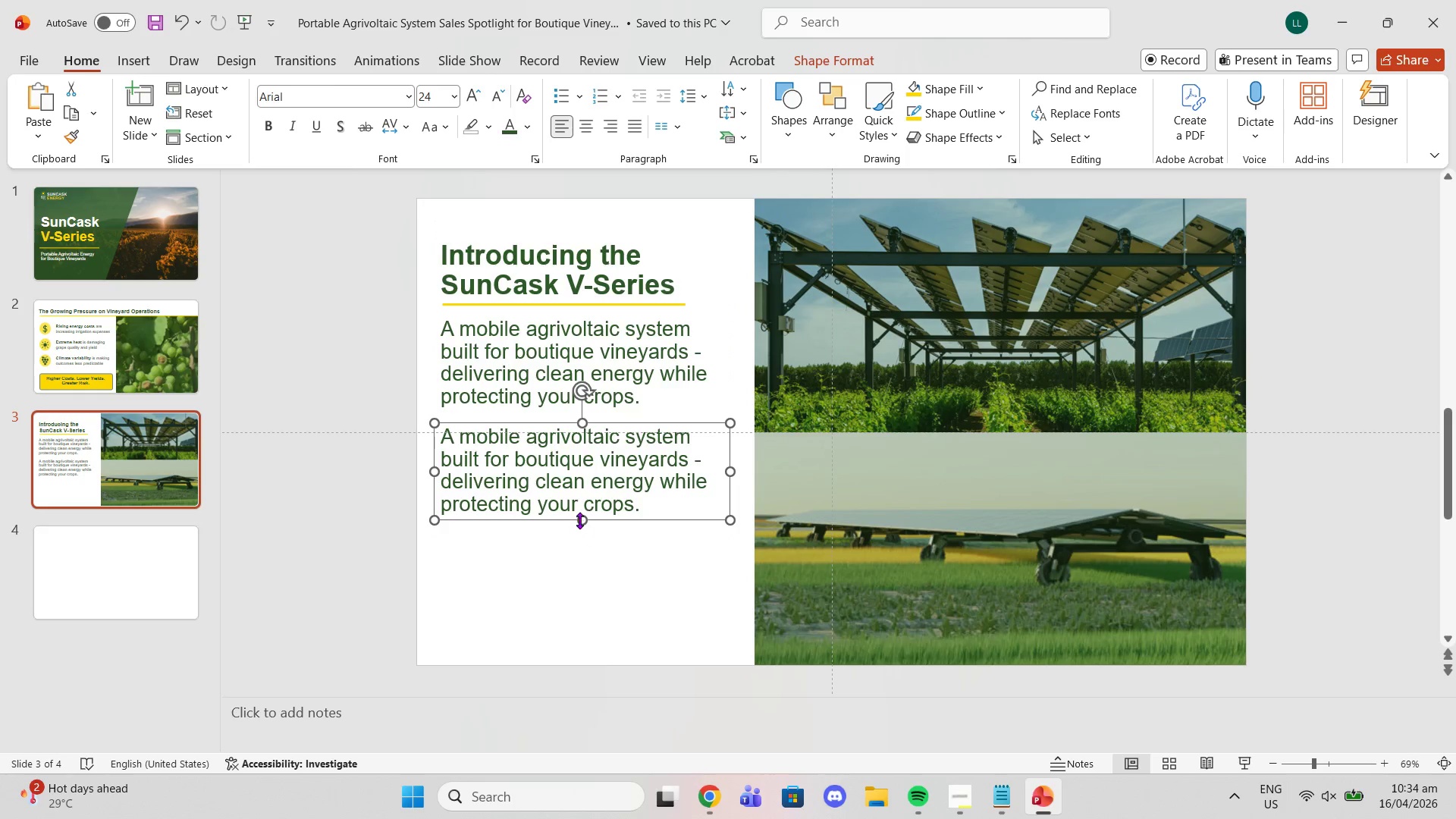 
left_click_drag(start_coordinate=[582, 520], to_coordinate=[583, 580])
 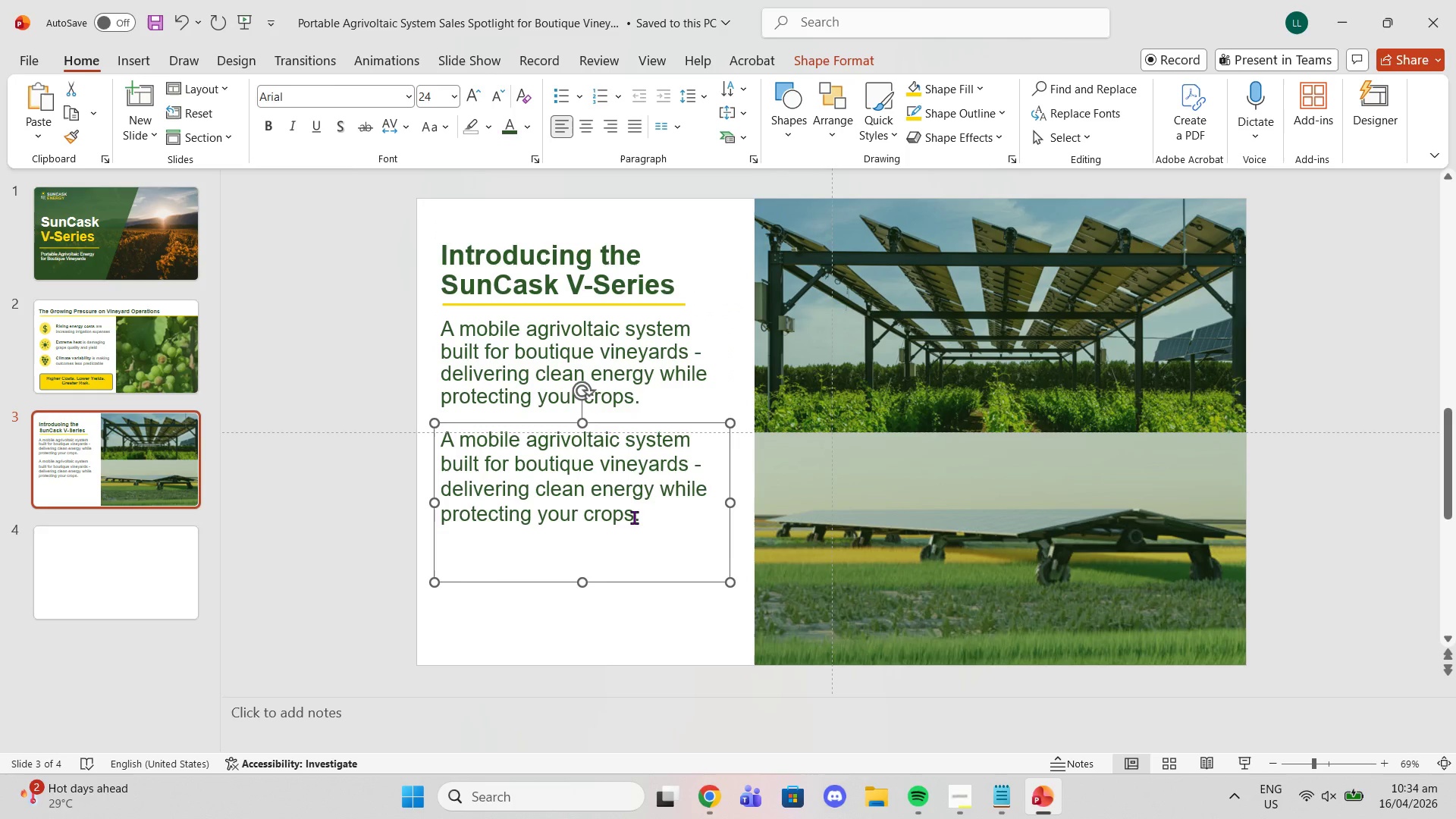 
left_click_drag(start_coordinate=[635, 516], to_coordinate=[440, 446])
 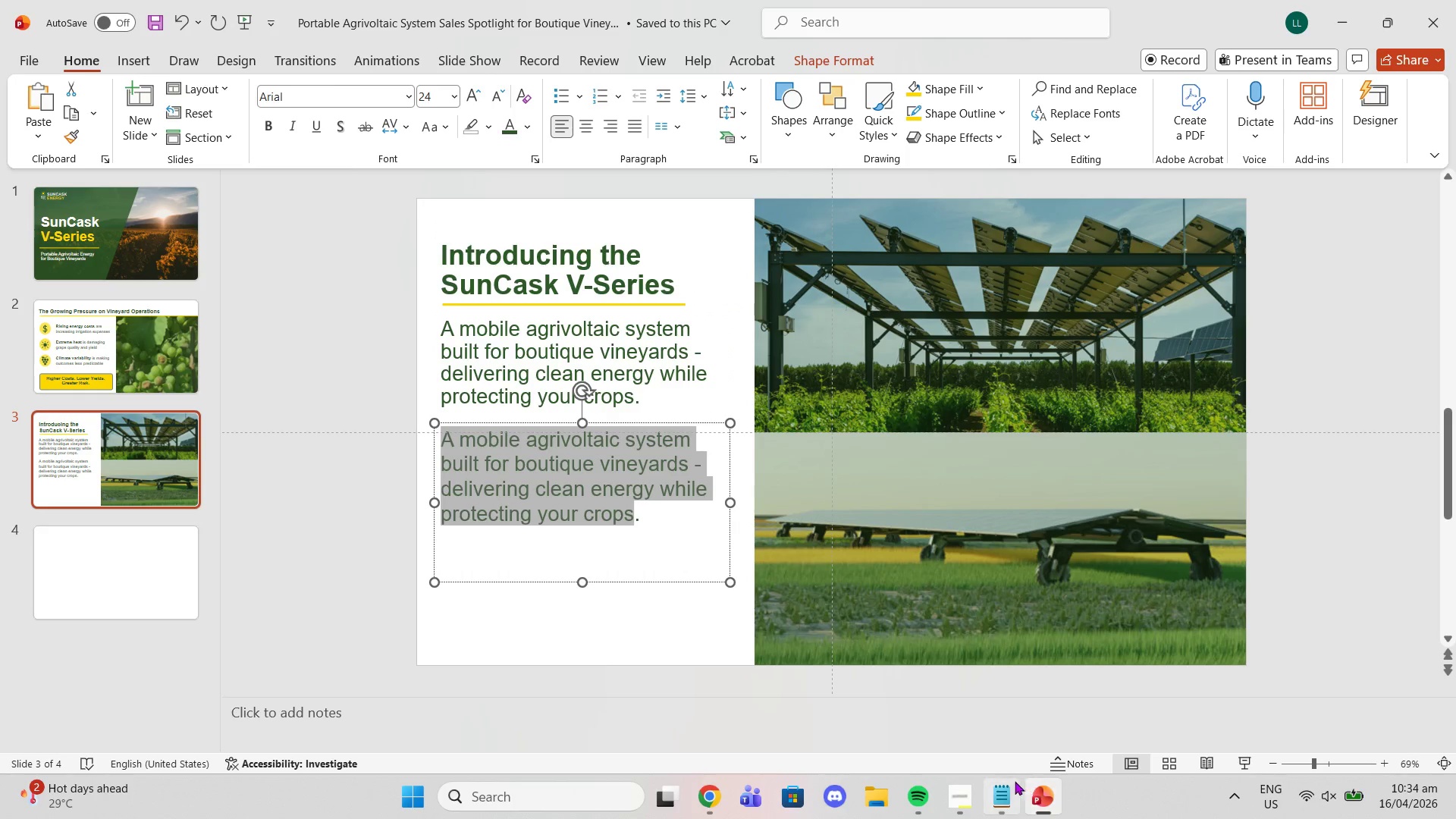 
left_click([1000, 788])
 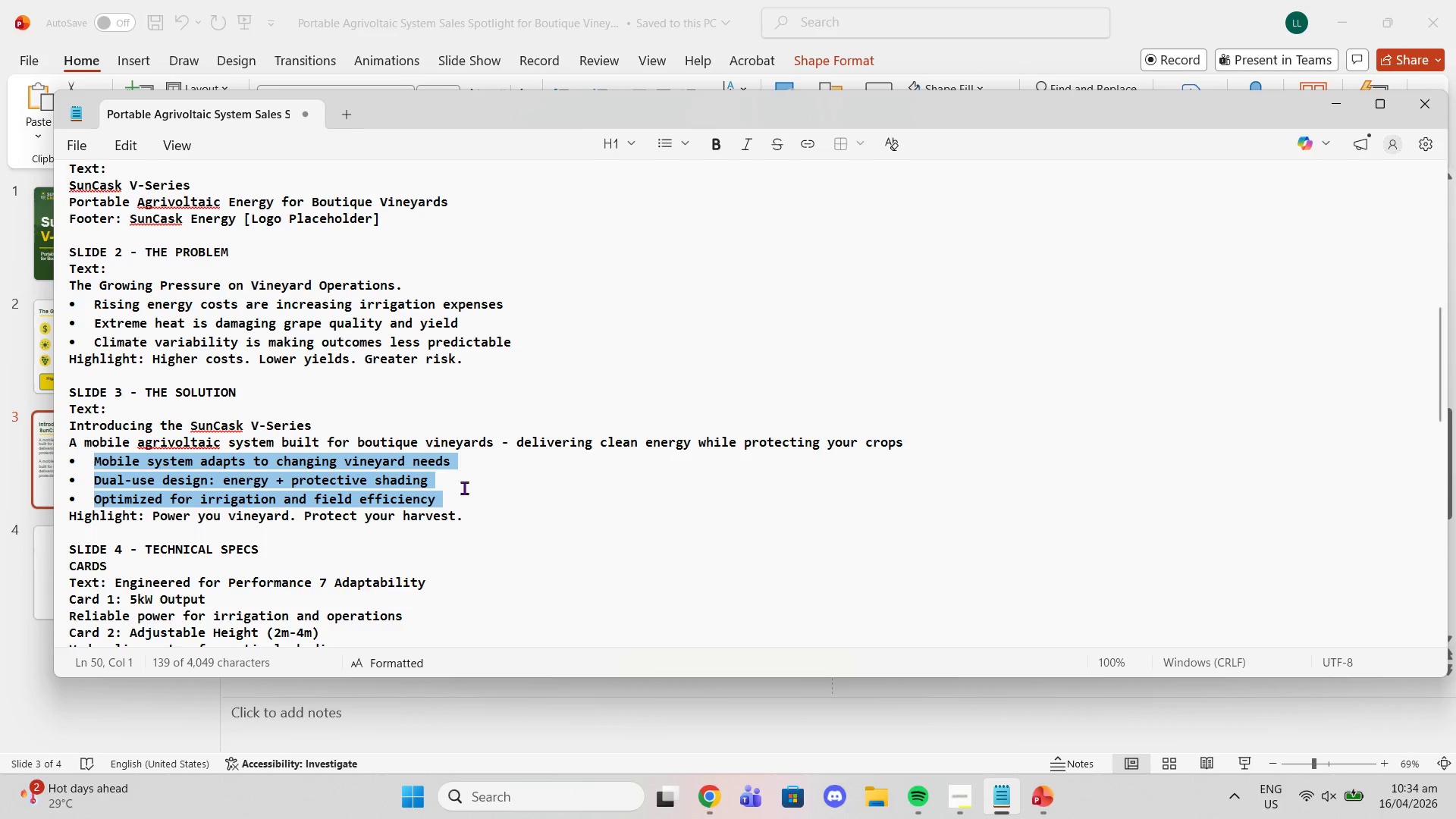 
key(Control+C)
 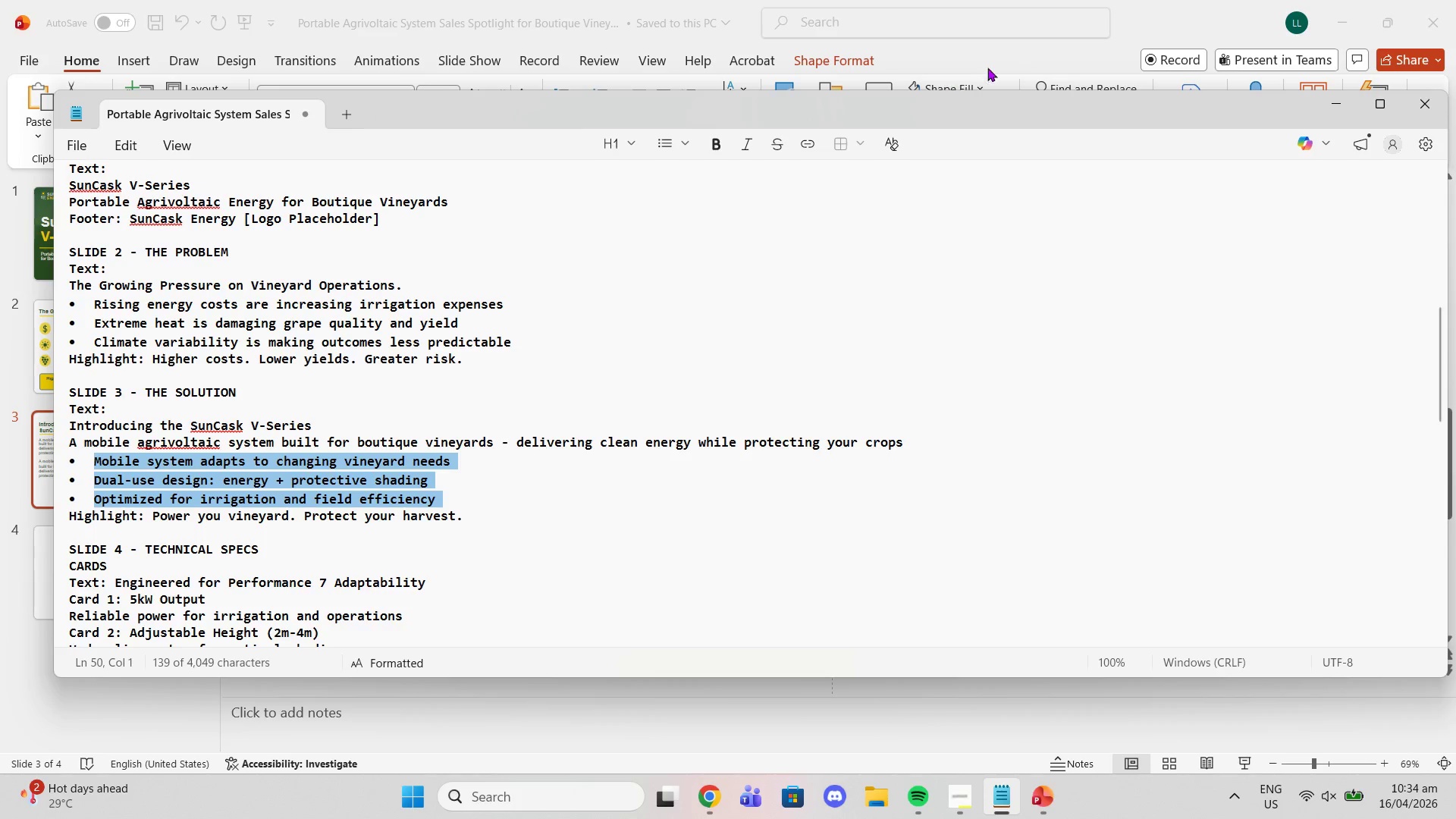 
left_click([986, 58])
 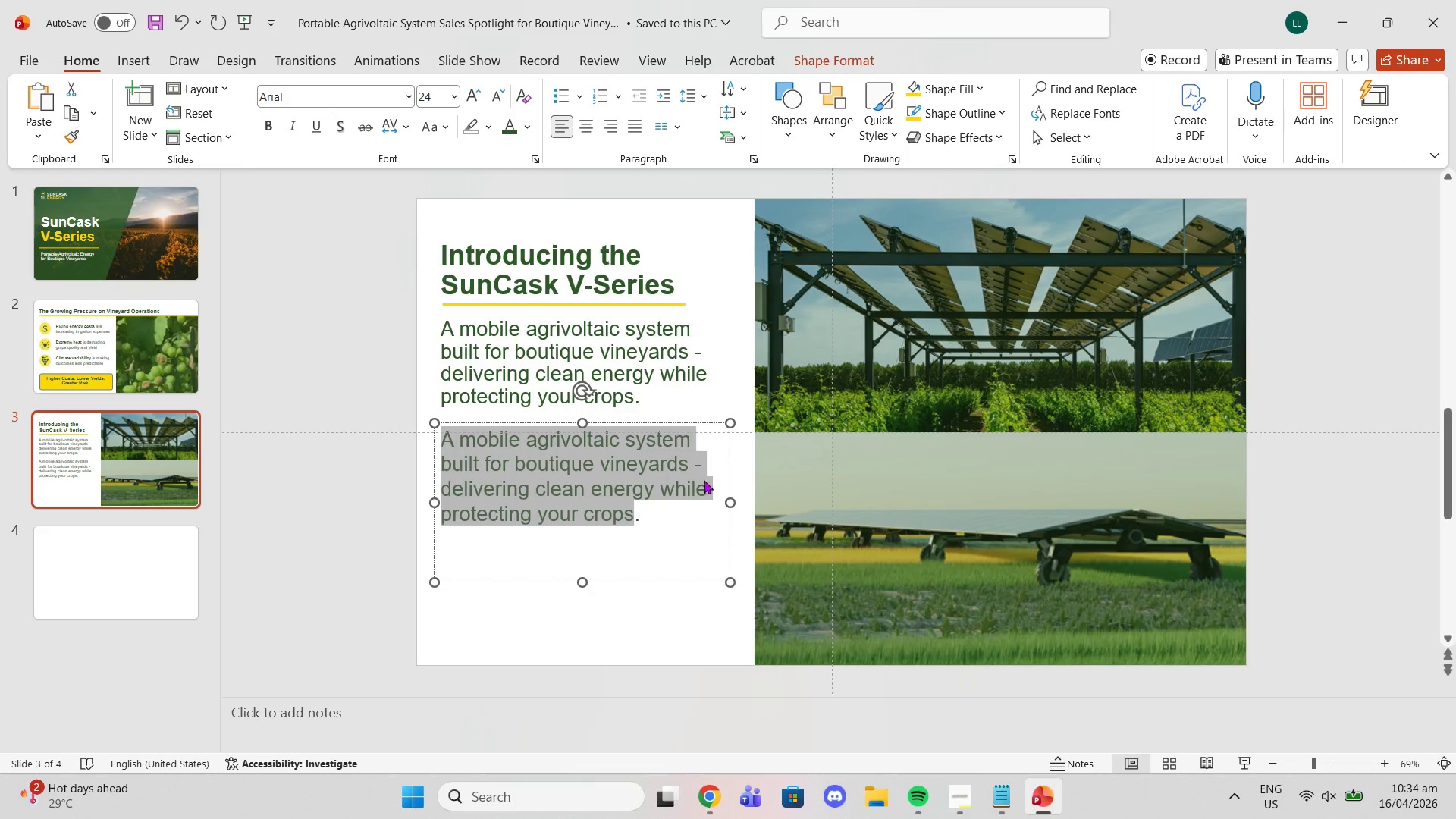 
left_click([676, 521])
 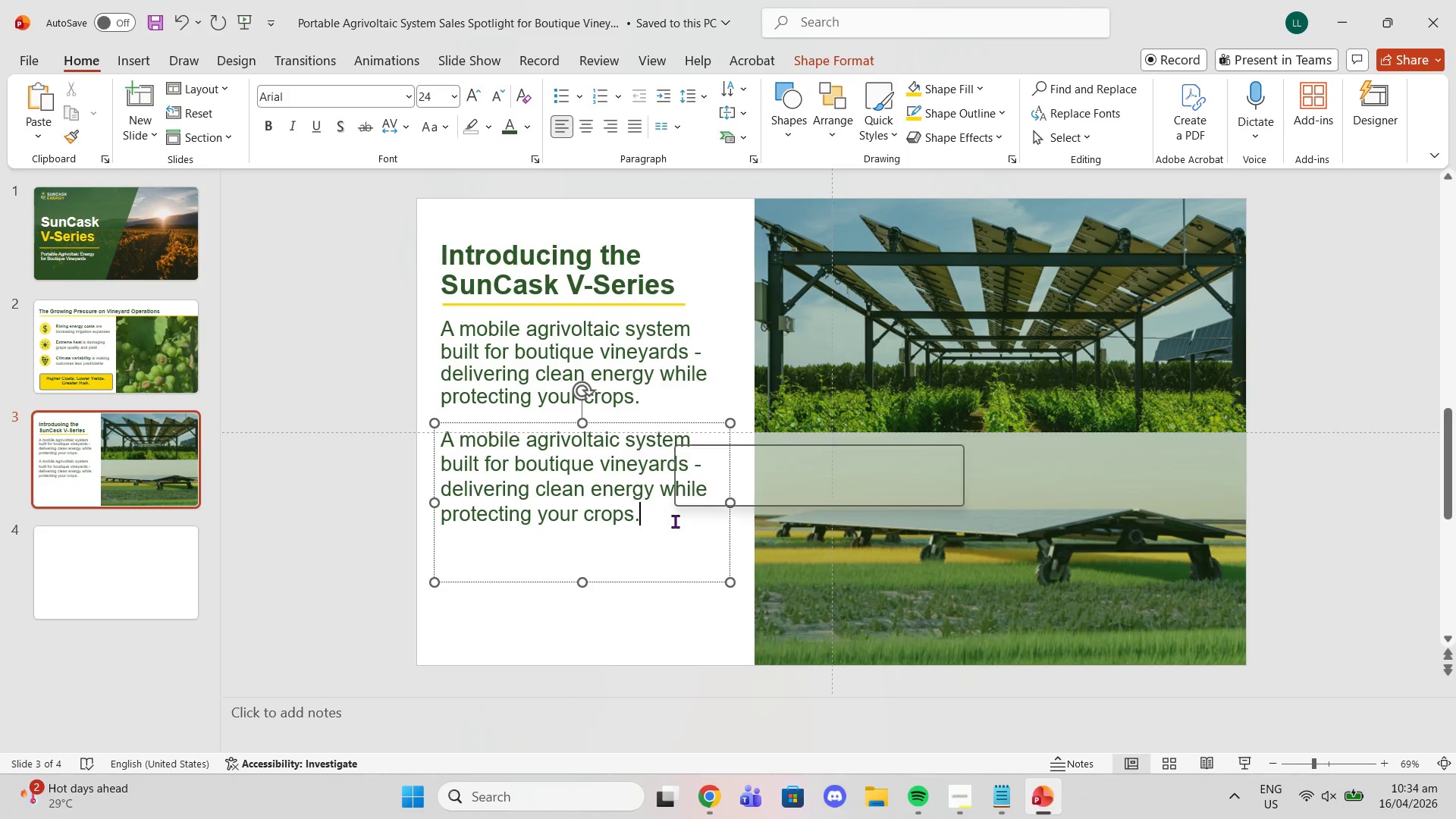 
left_click_drag(start_coordinate=[675, 521], to_coordinate=[396, 425])
 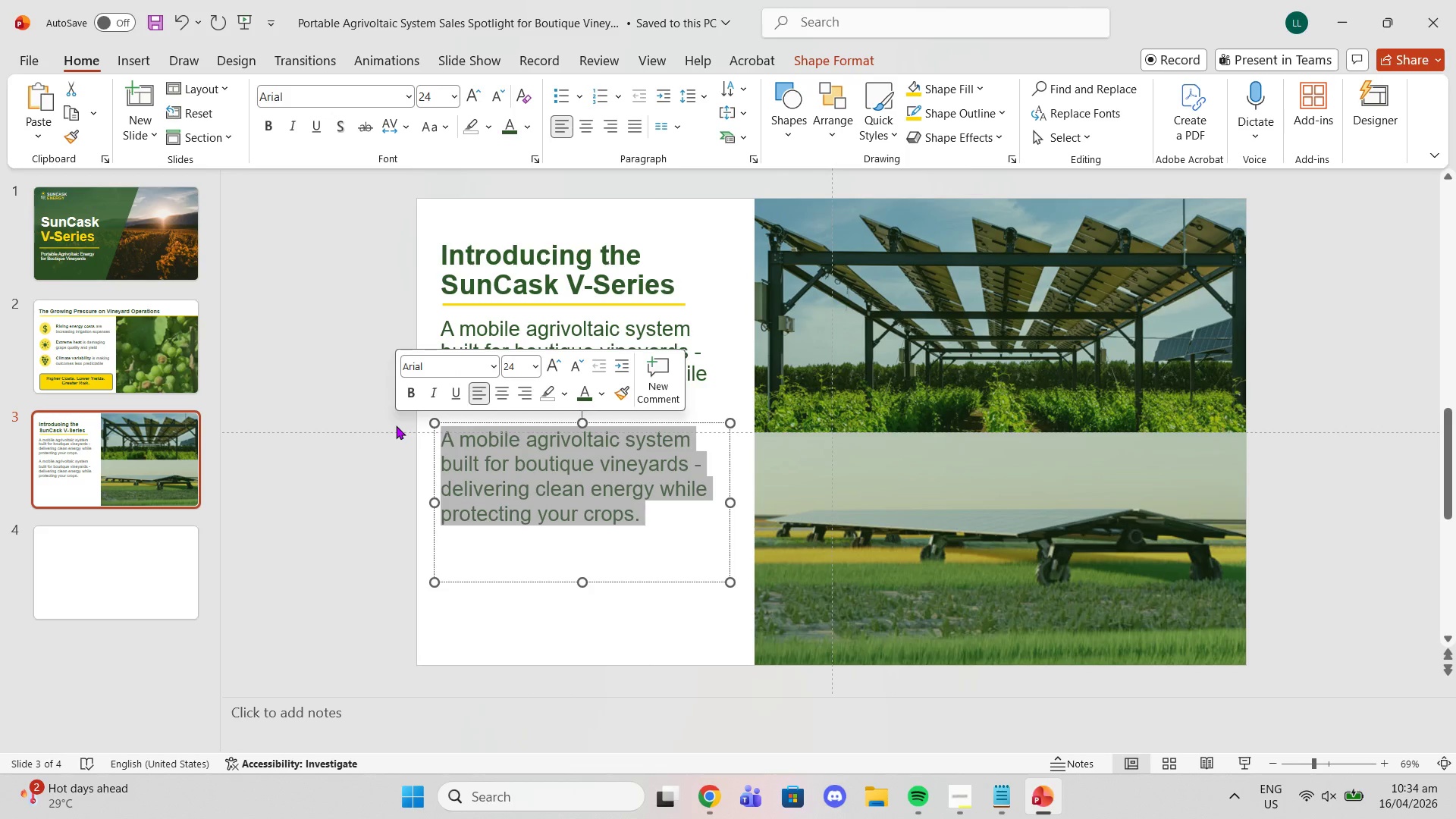 
key(Control+V)
 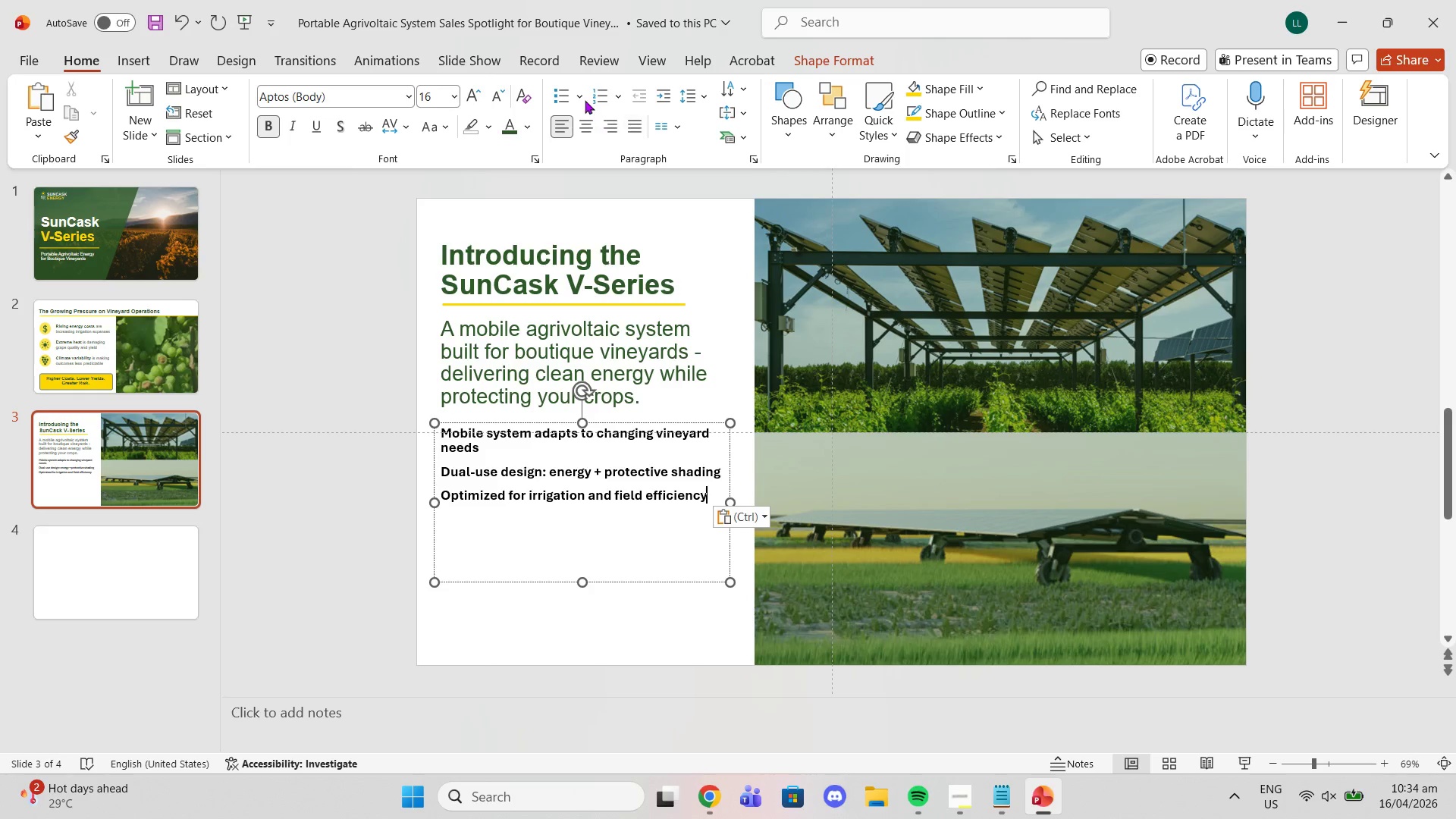 
left_click([565, 93])
 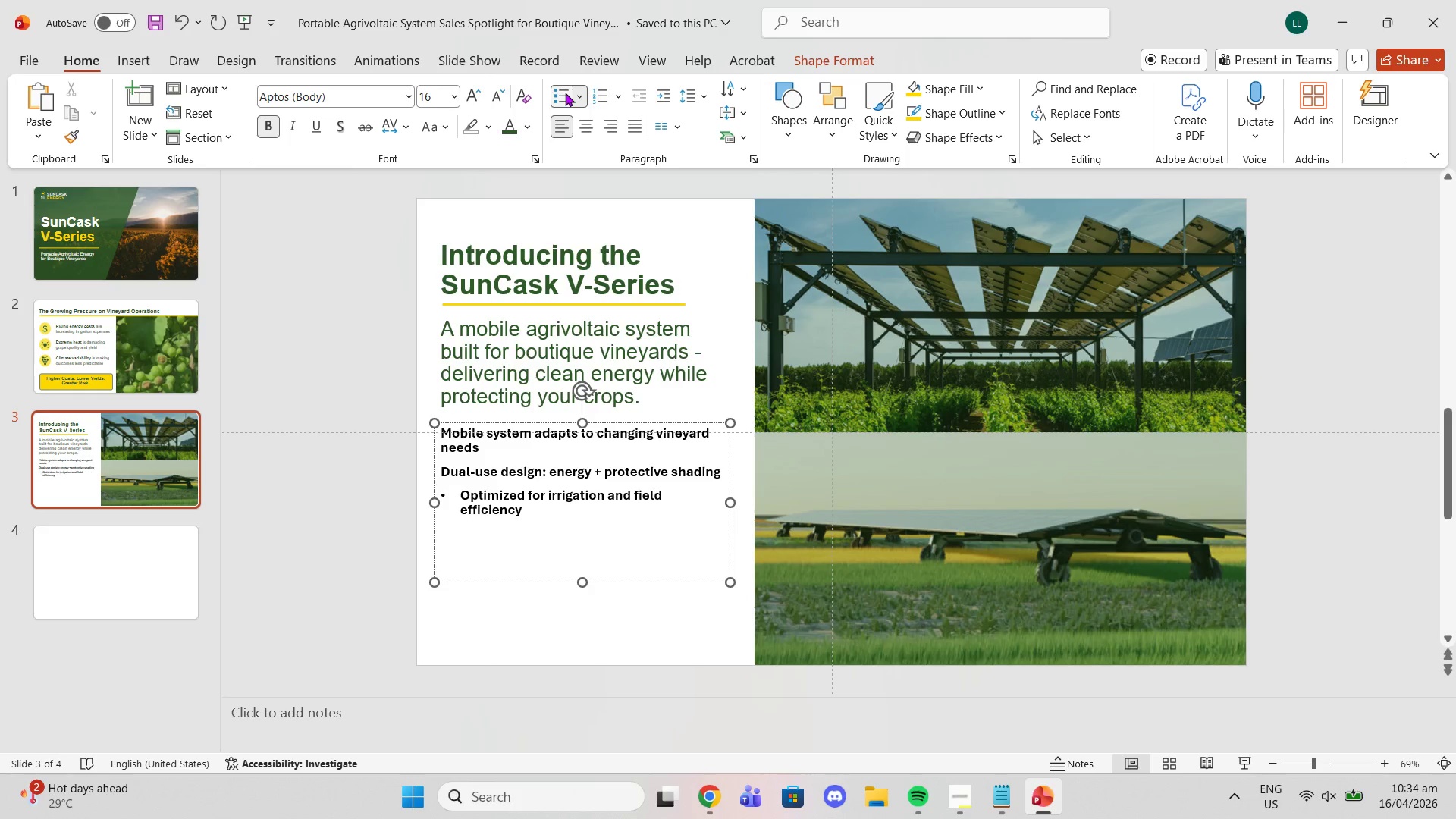 
key(Control+Z)
 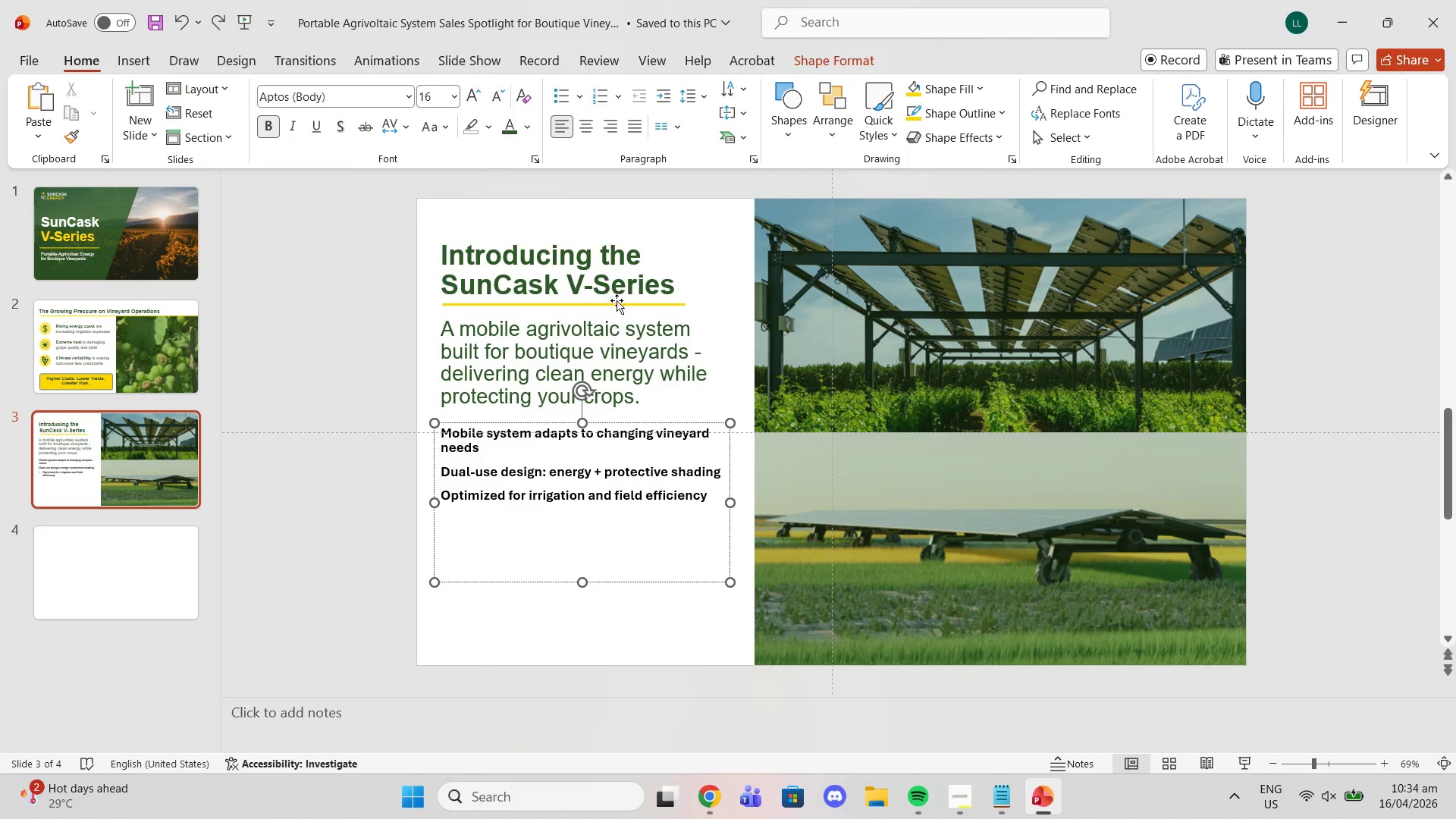 
key(Control+ControlLeft)
 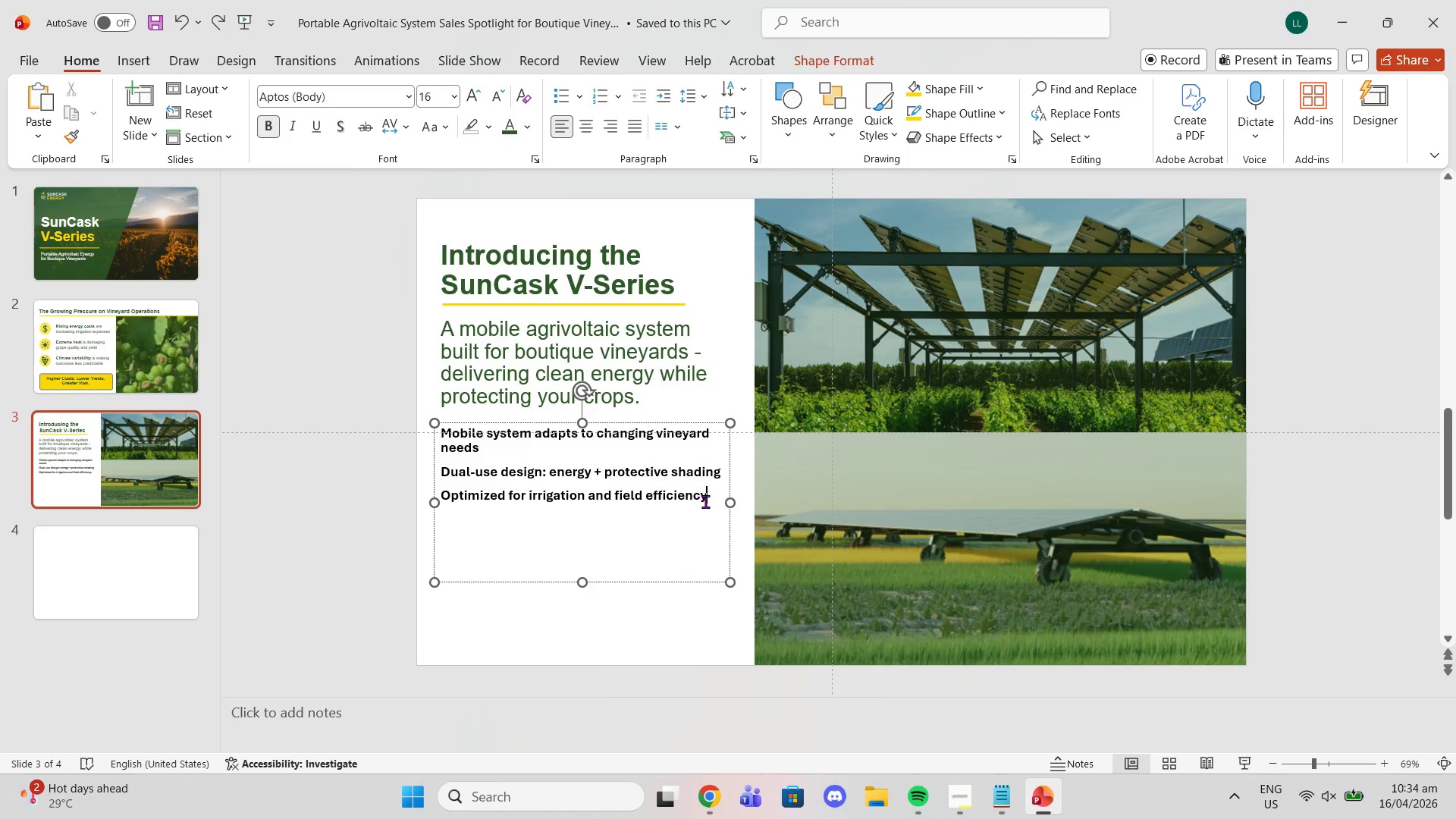 
left_click_drag(start_coordinate=[711, 501], to_coordinate=[403, 403])
 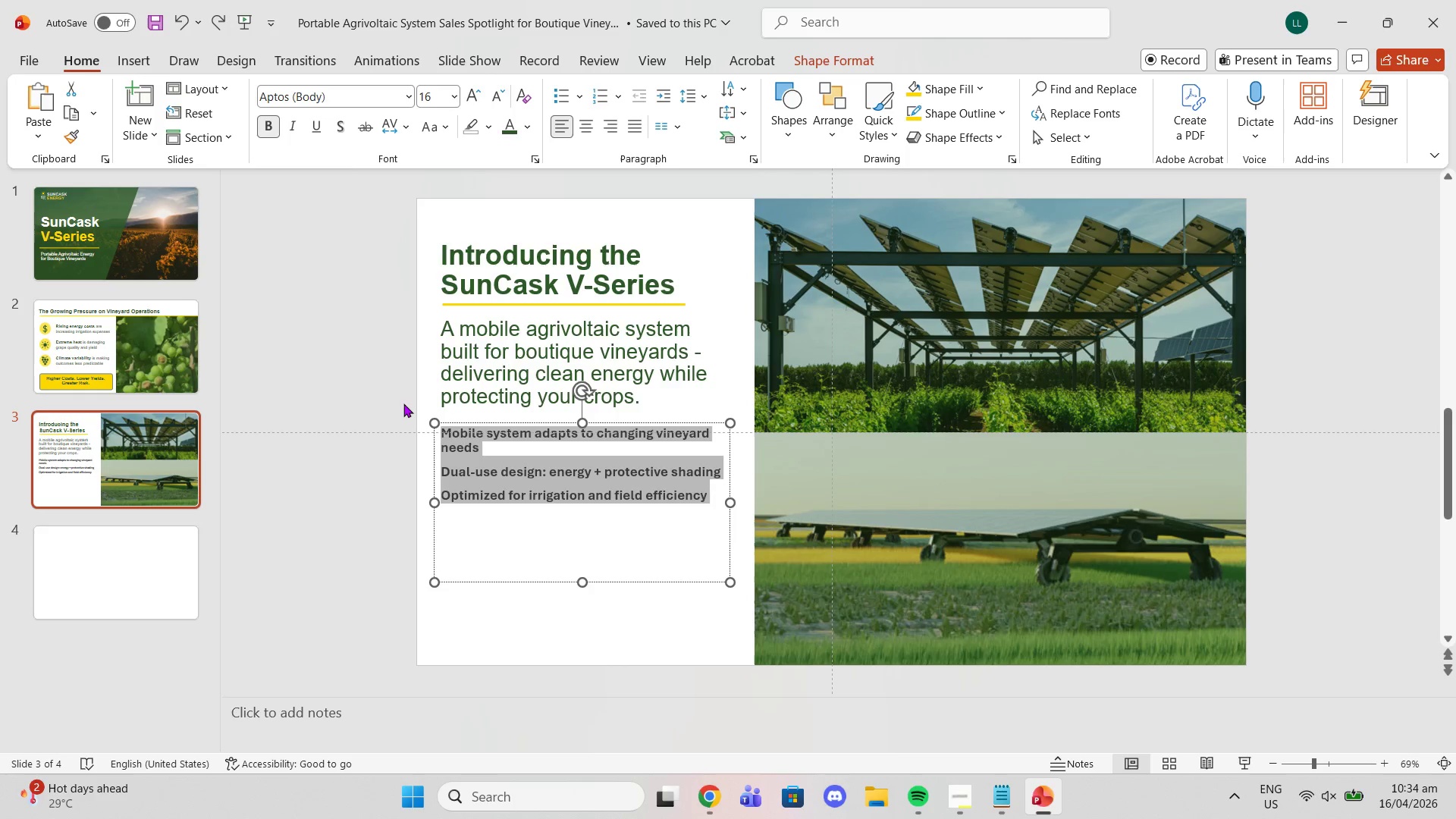 
key(Control+Z)
 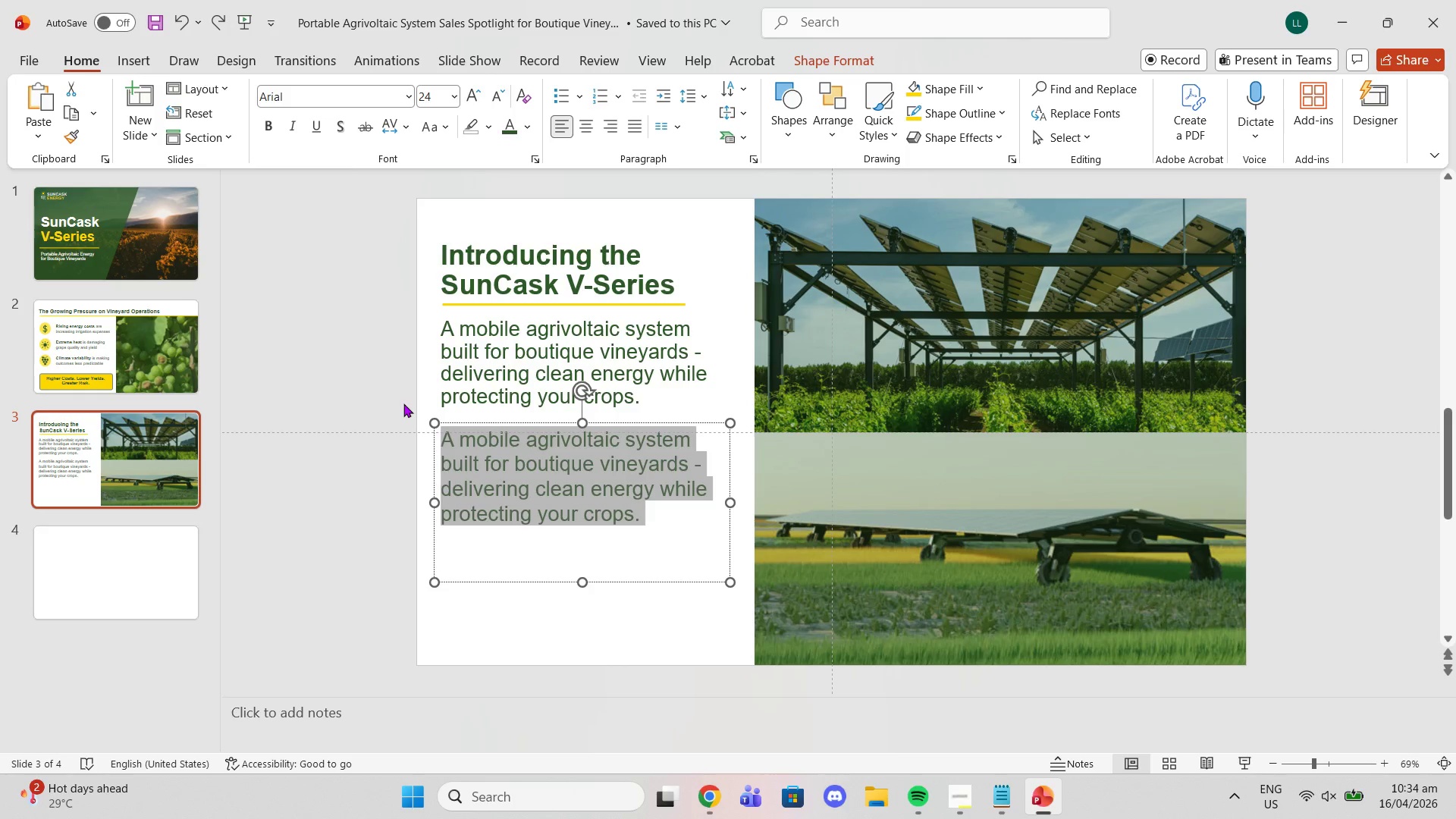 
key(Control+V)
 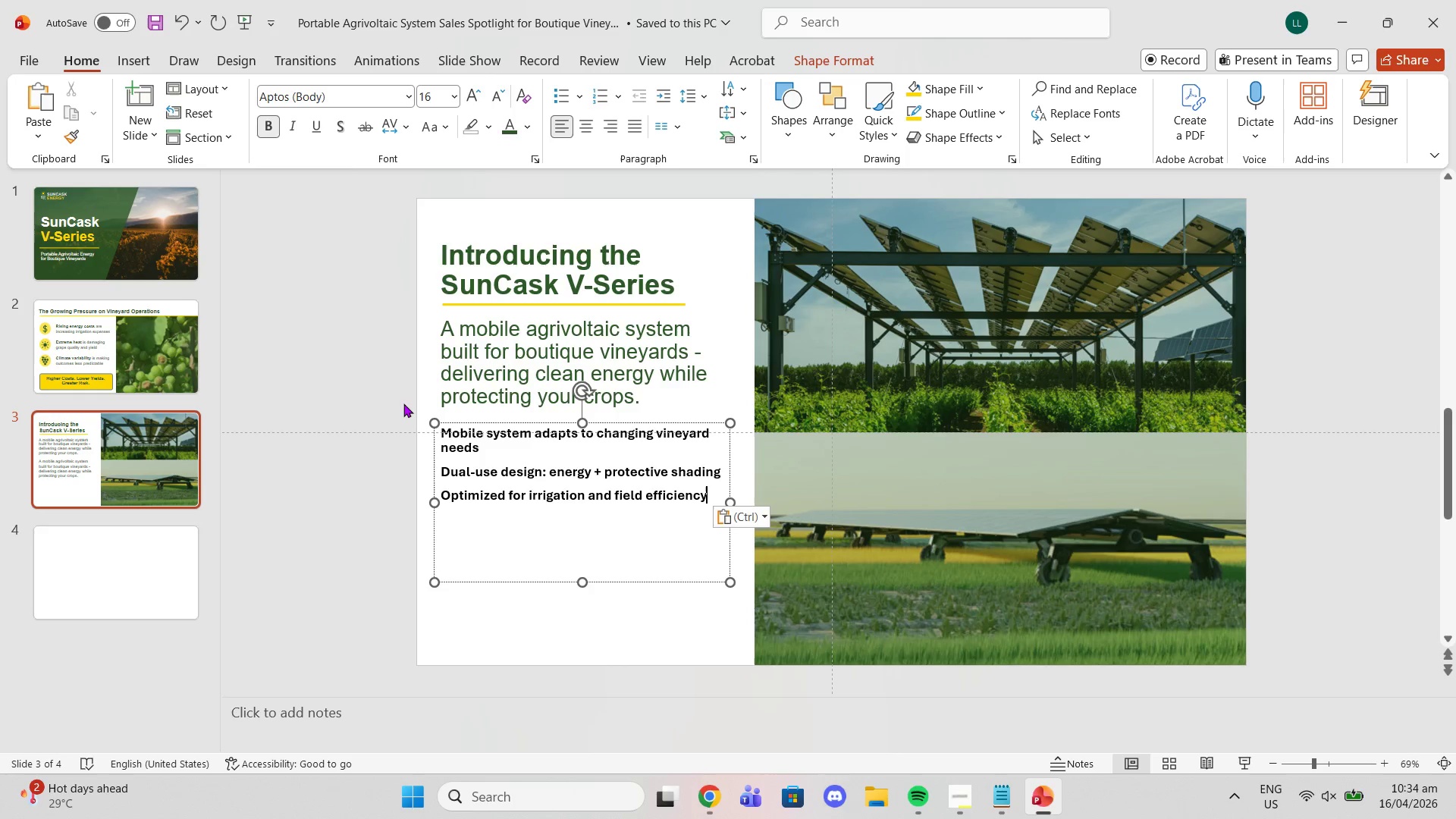 
key(Control+ControlLeft)
 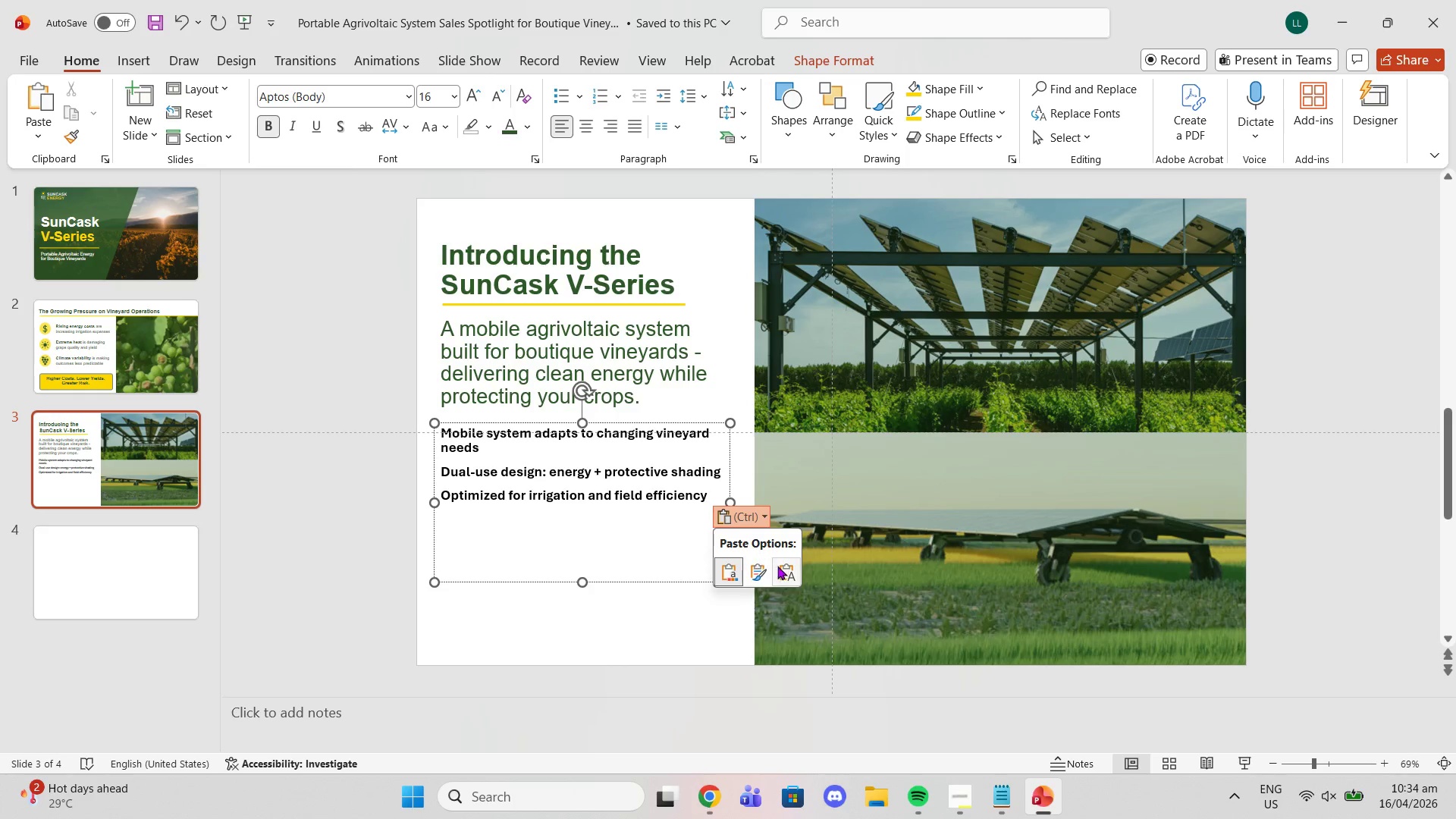 
left_click([785, 567])
 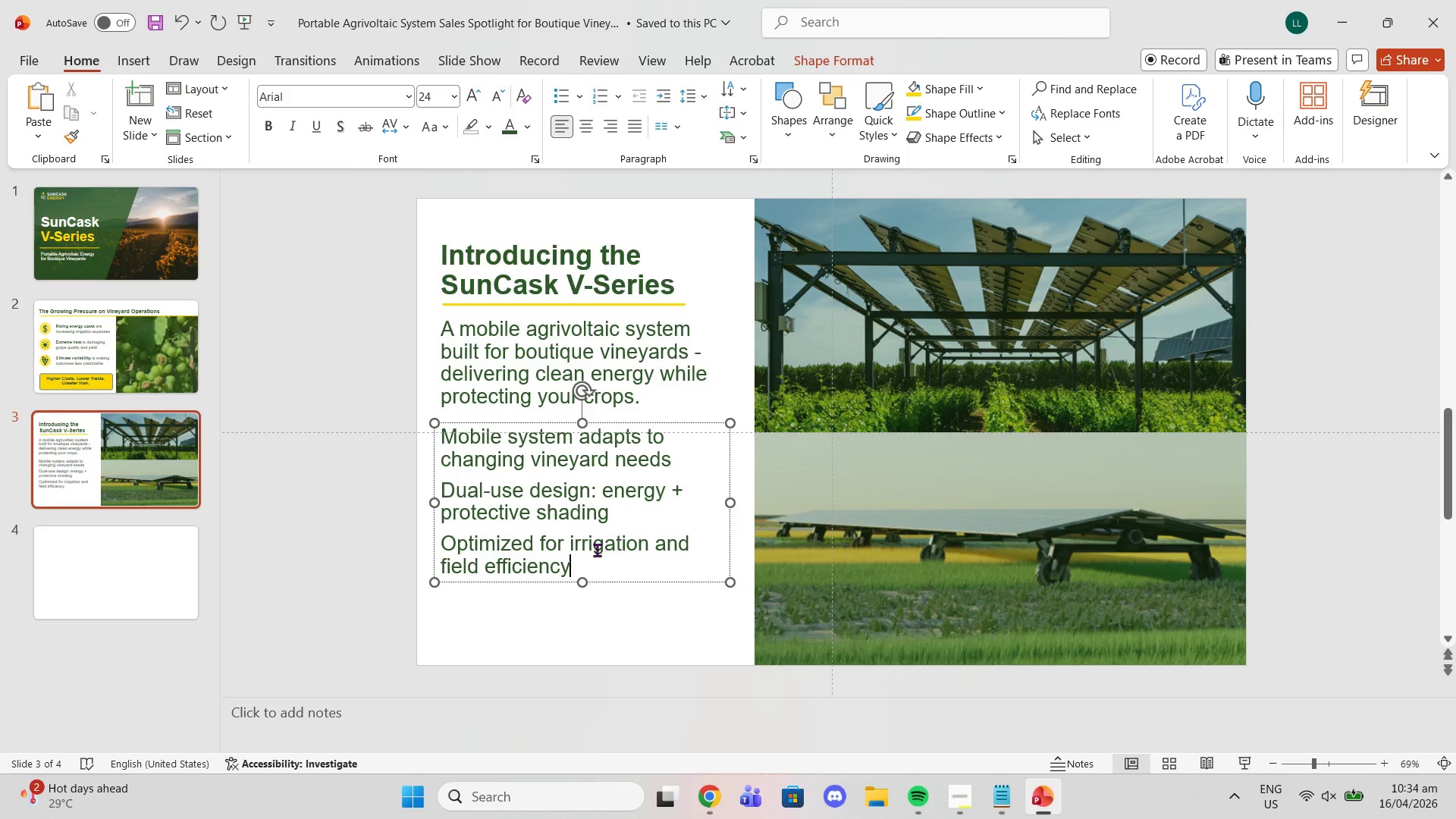 
left_click_drag(start_coordinate=[592, 555], to_coordinate=[276, 353])
 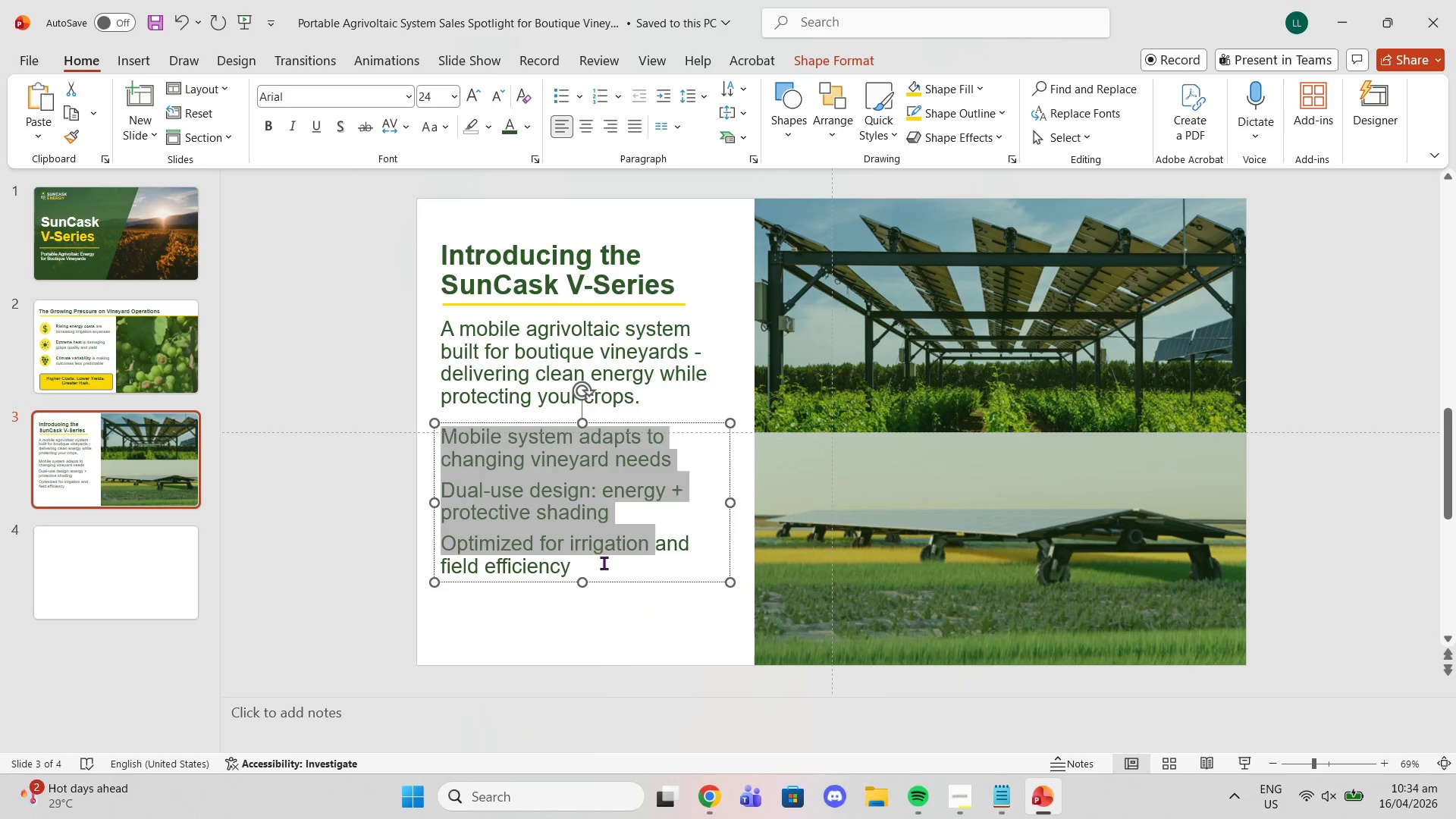 
left_click_drag(start_coordinate=[592, 570], to_coordinate=[377, 427])
 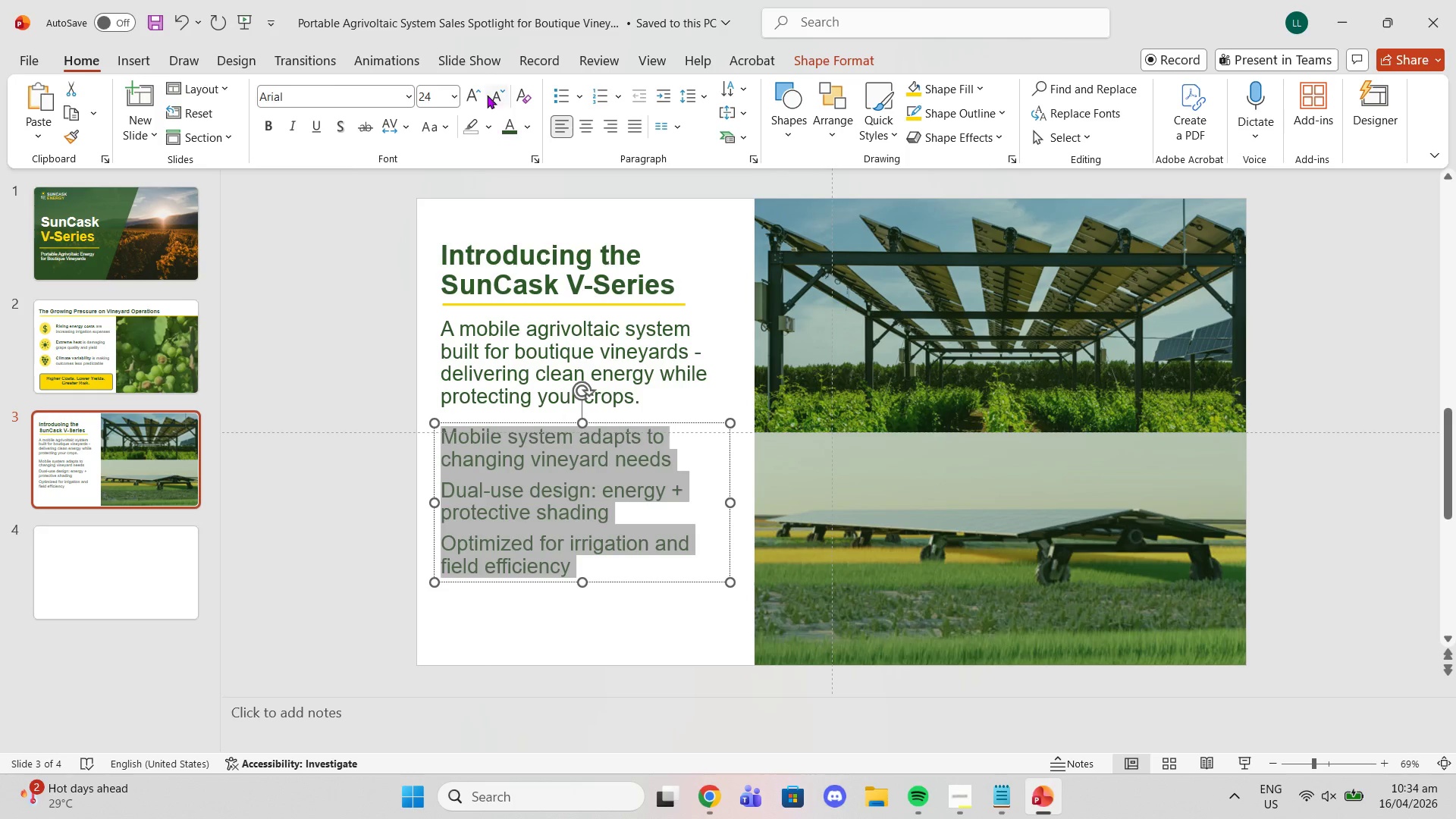 
left_click([493, 91])
 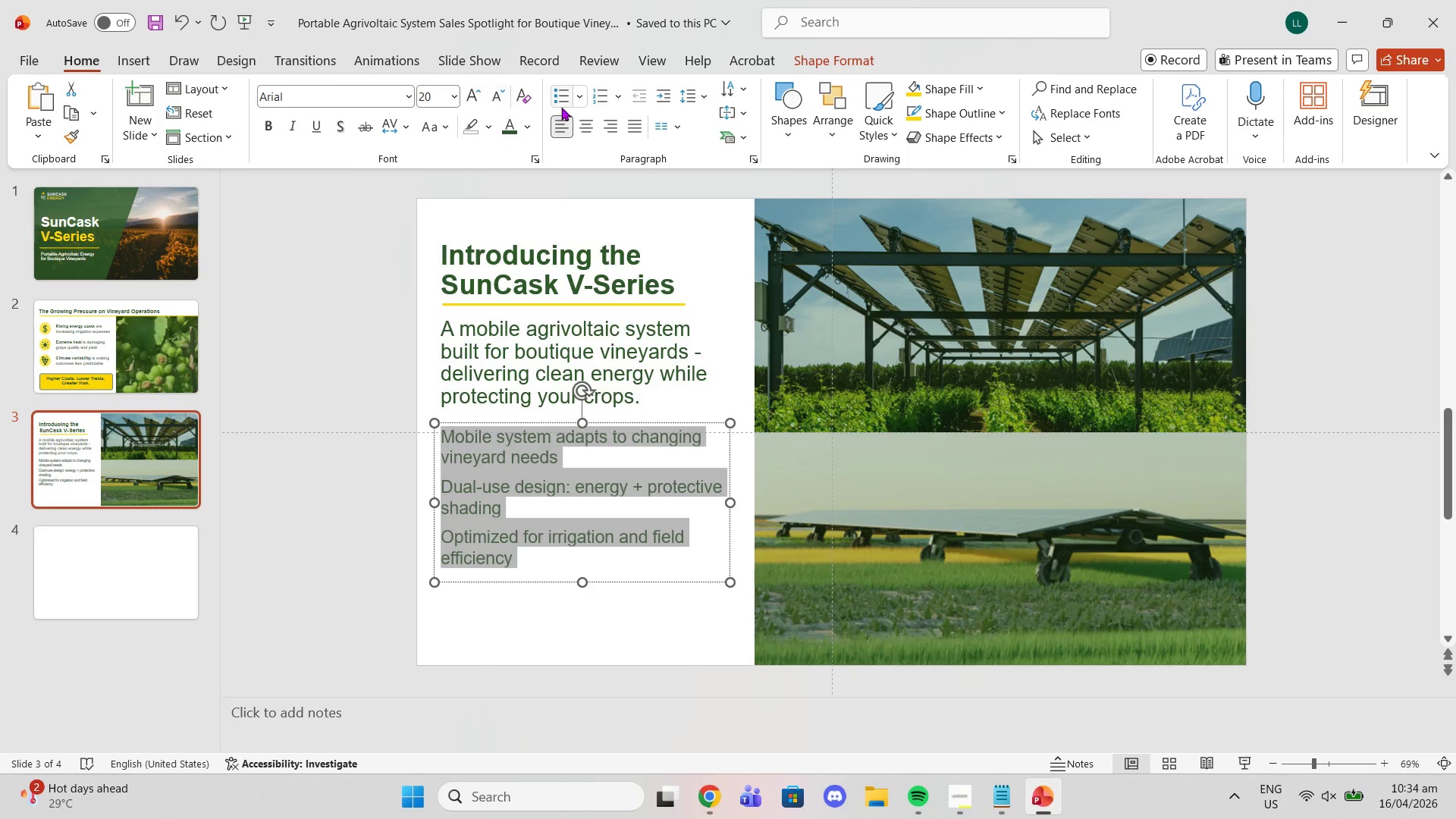 
left_click([561, 106])
 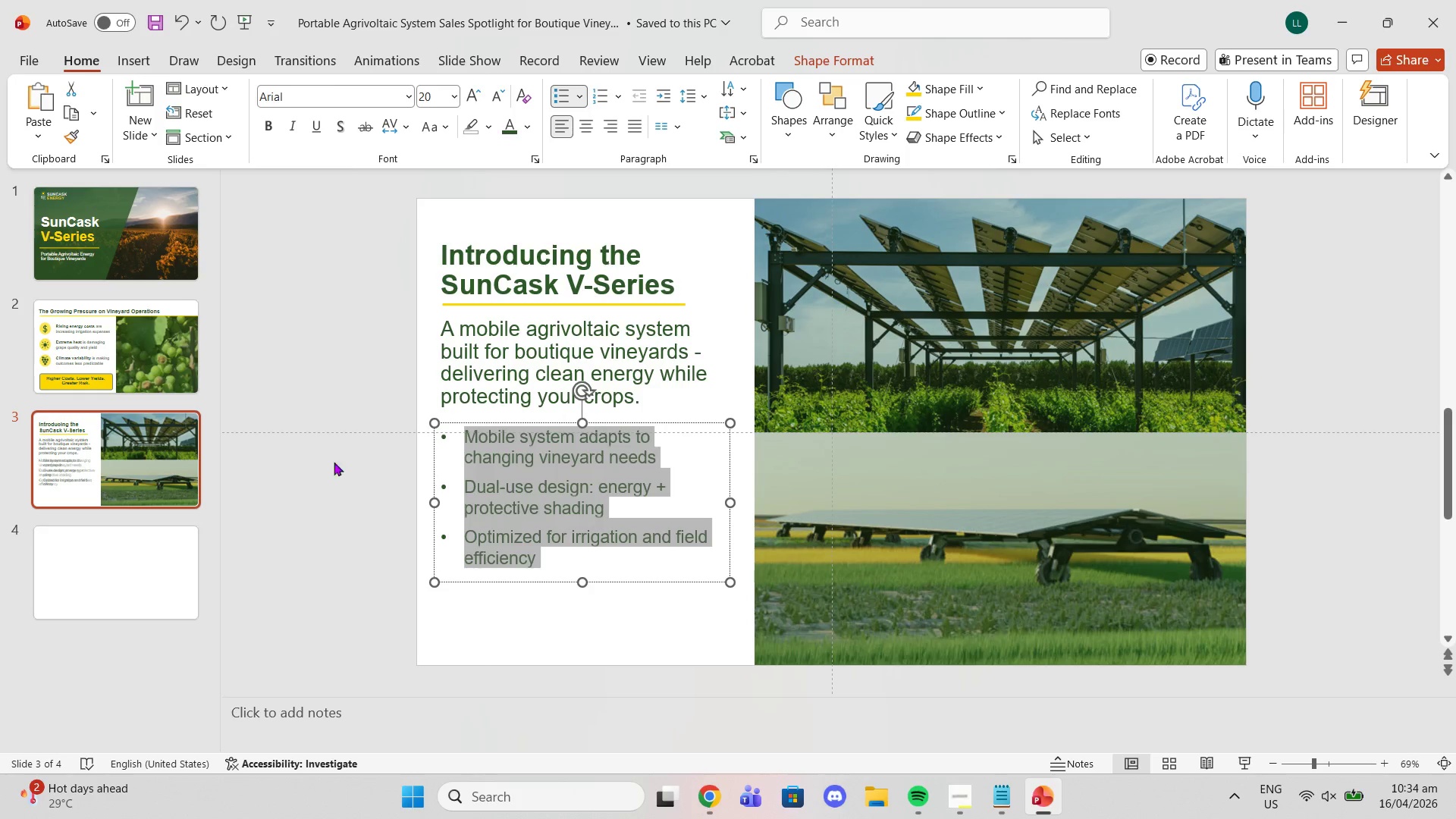 
left_click([300, 449])
 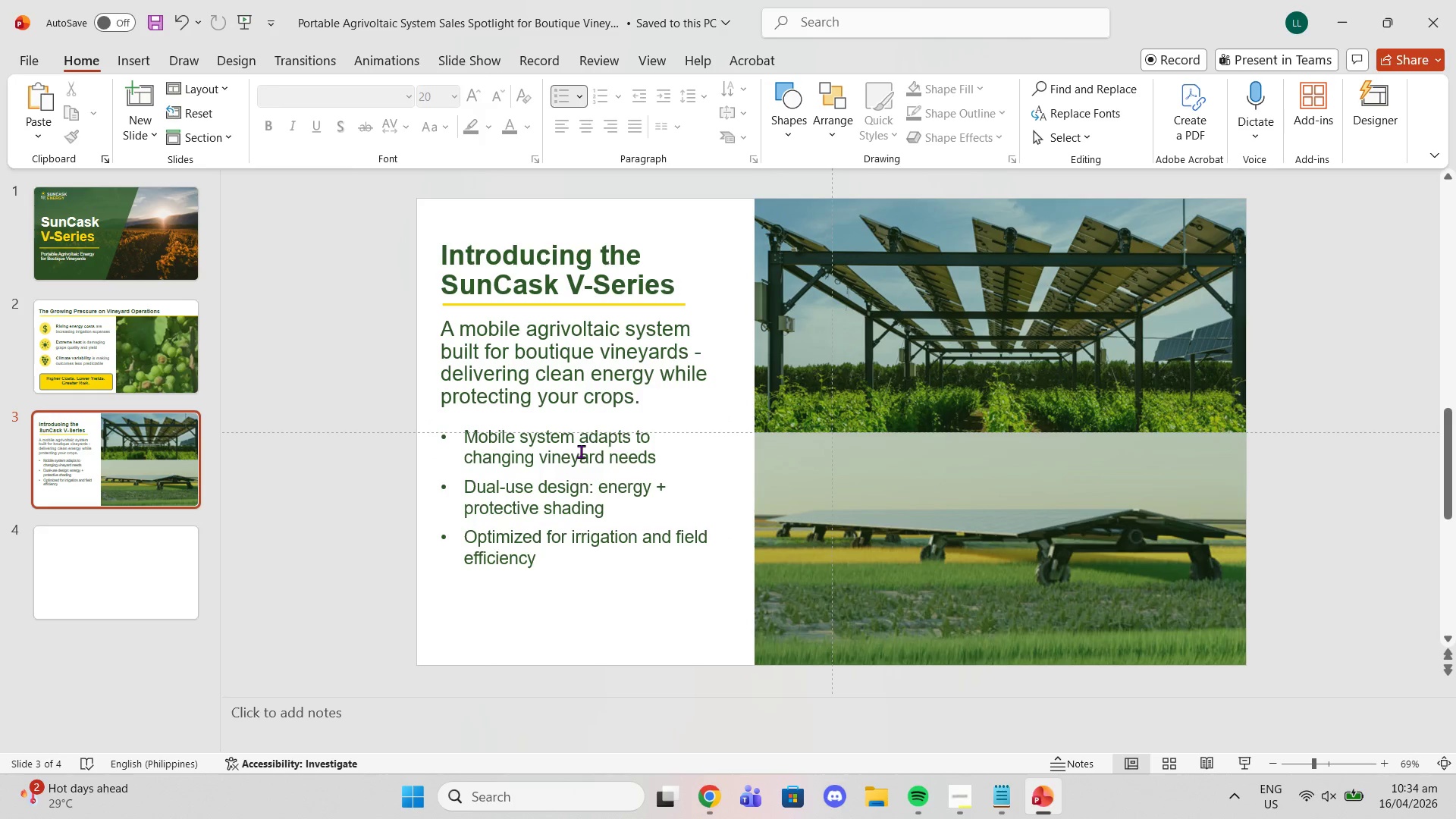 
left_click([581, 451])
 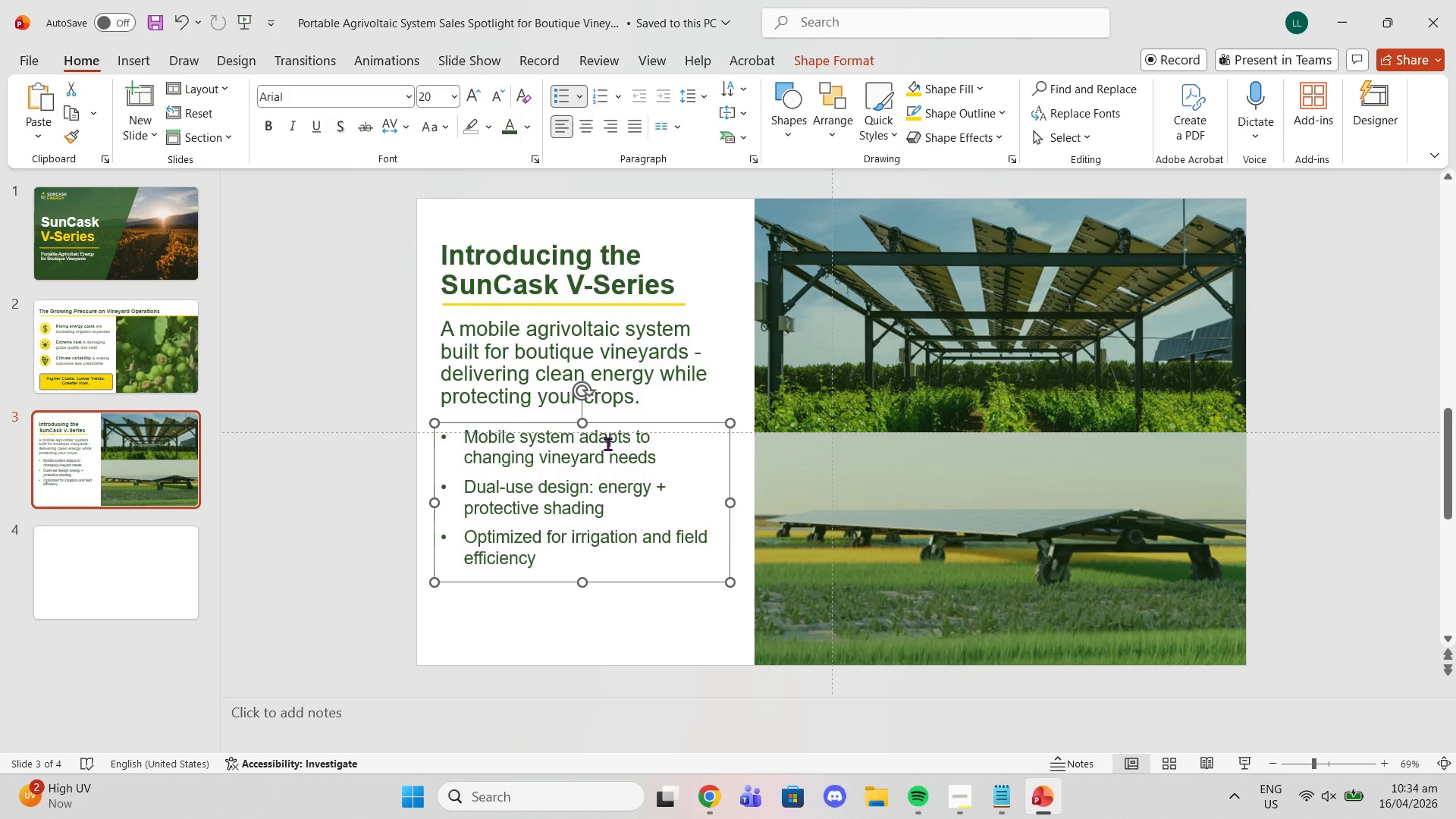 
wait(5.56)
 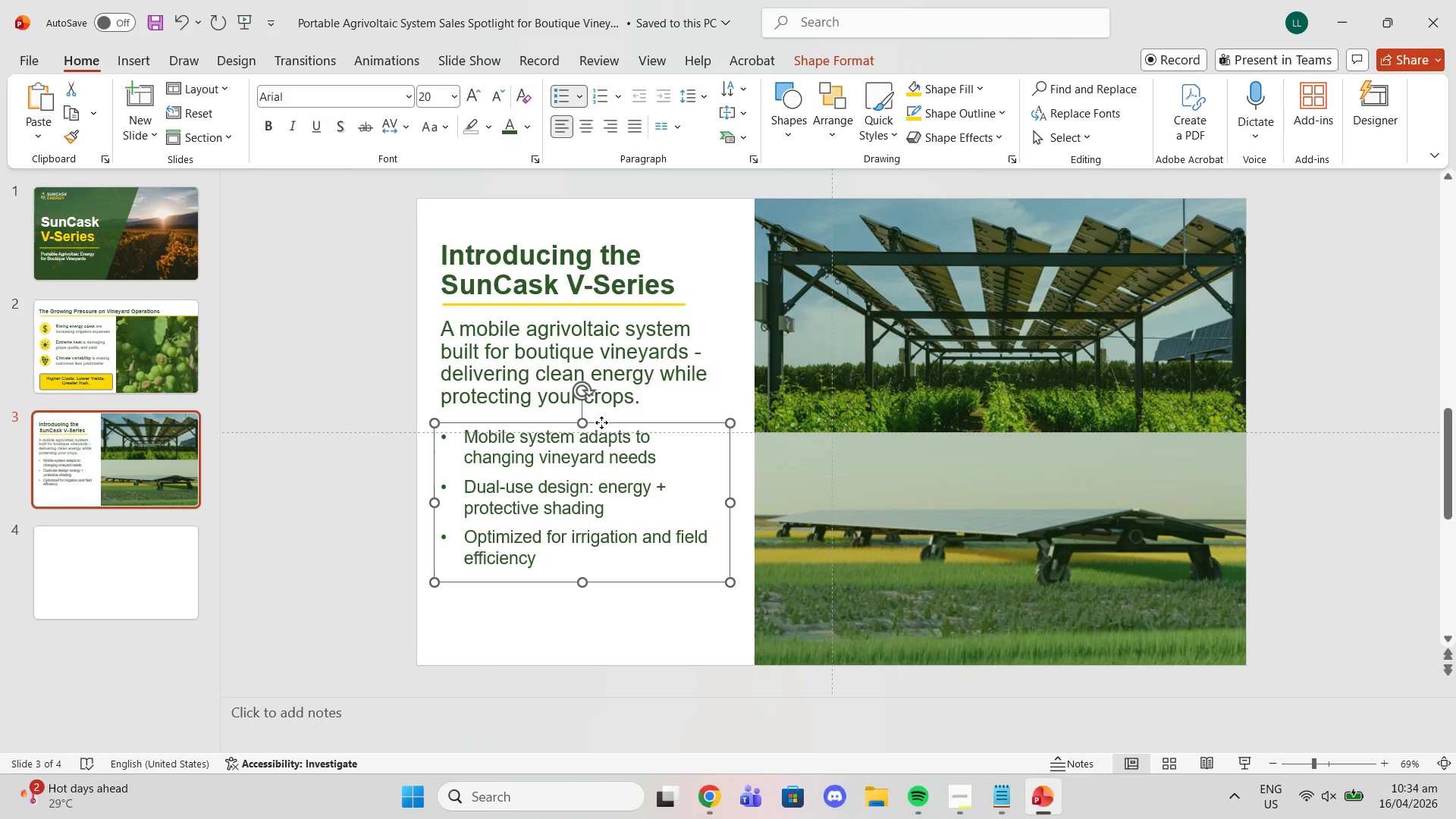 
left_click_drag(start_coordinate=[730, 498], to_coordinate=[742, 499])
 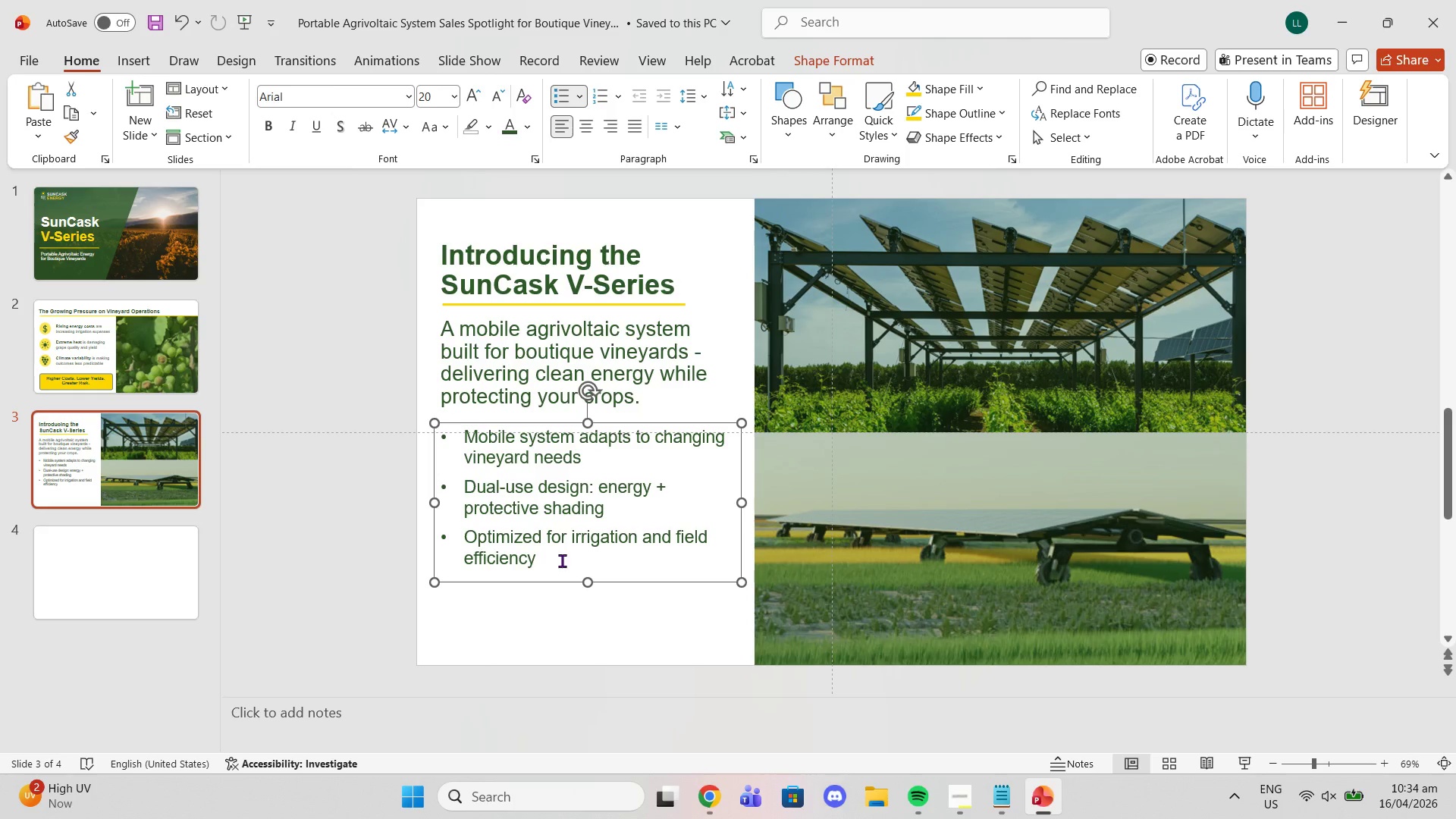 
left_click([560, 560])
 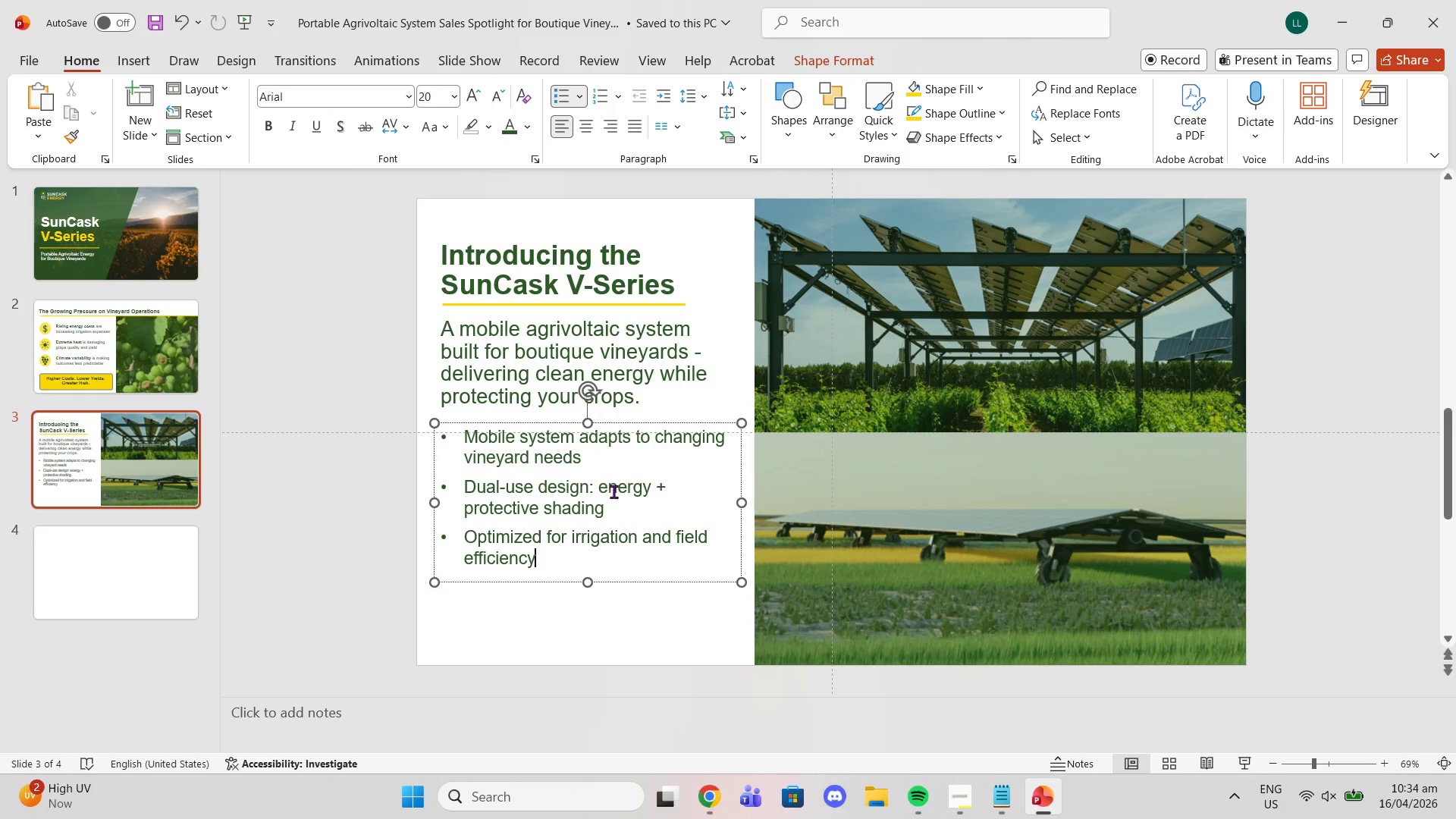 
left_click([613, 491])
 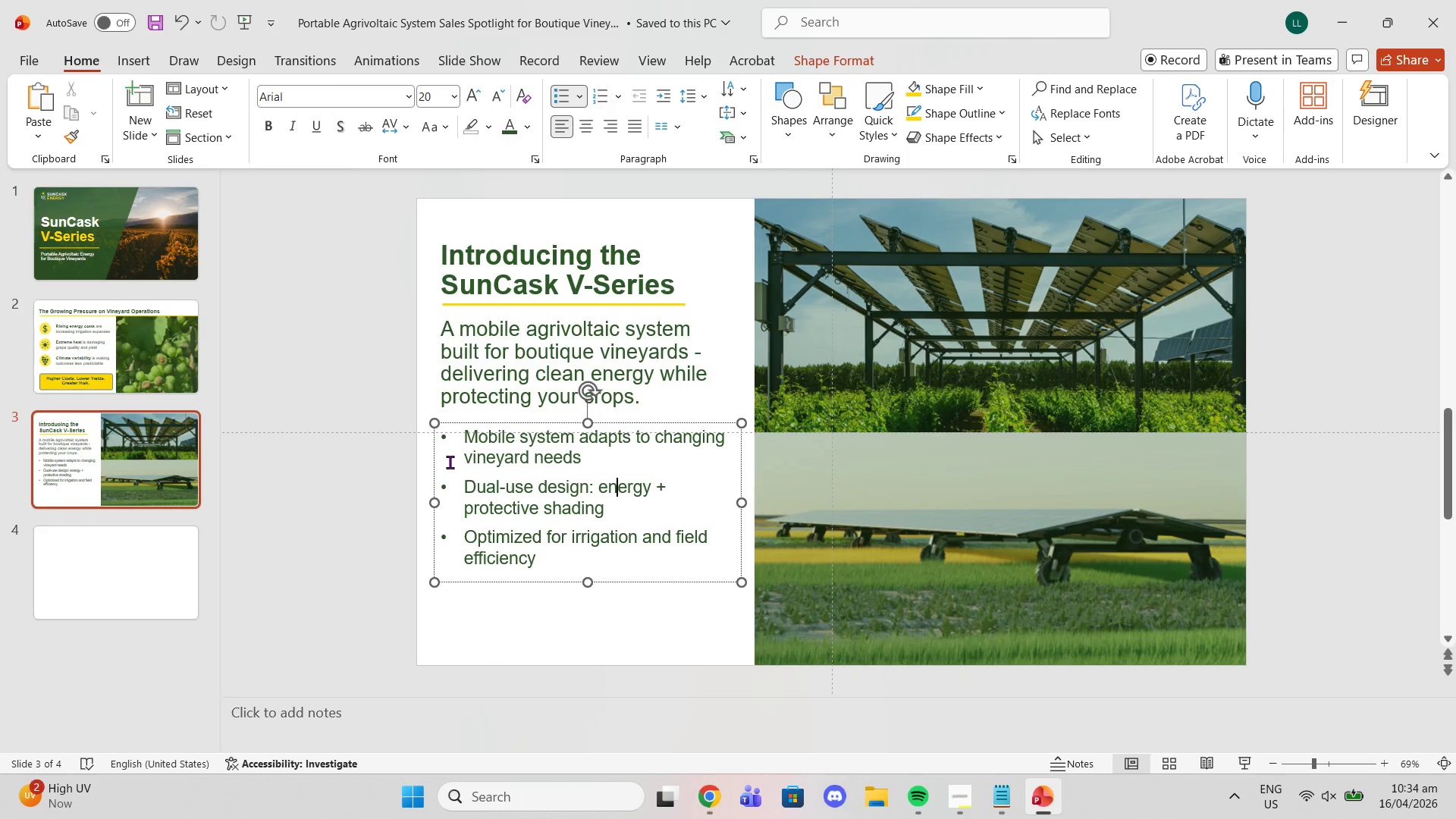 
double_click([357, 381])
 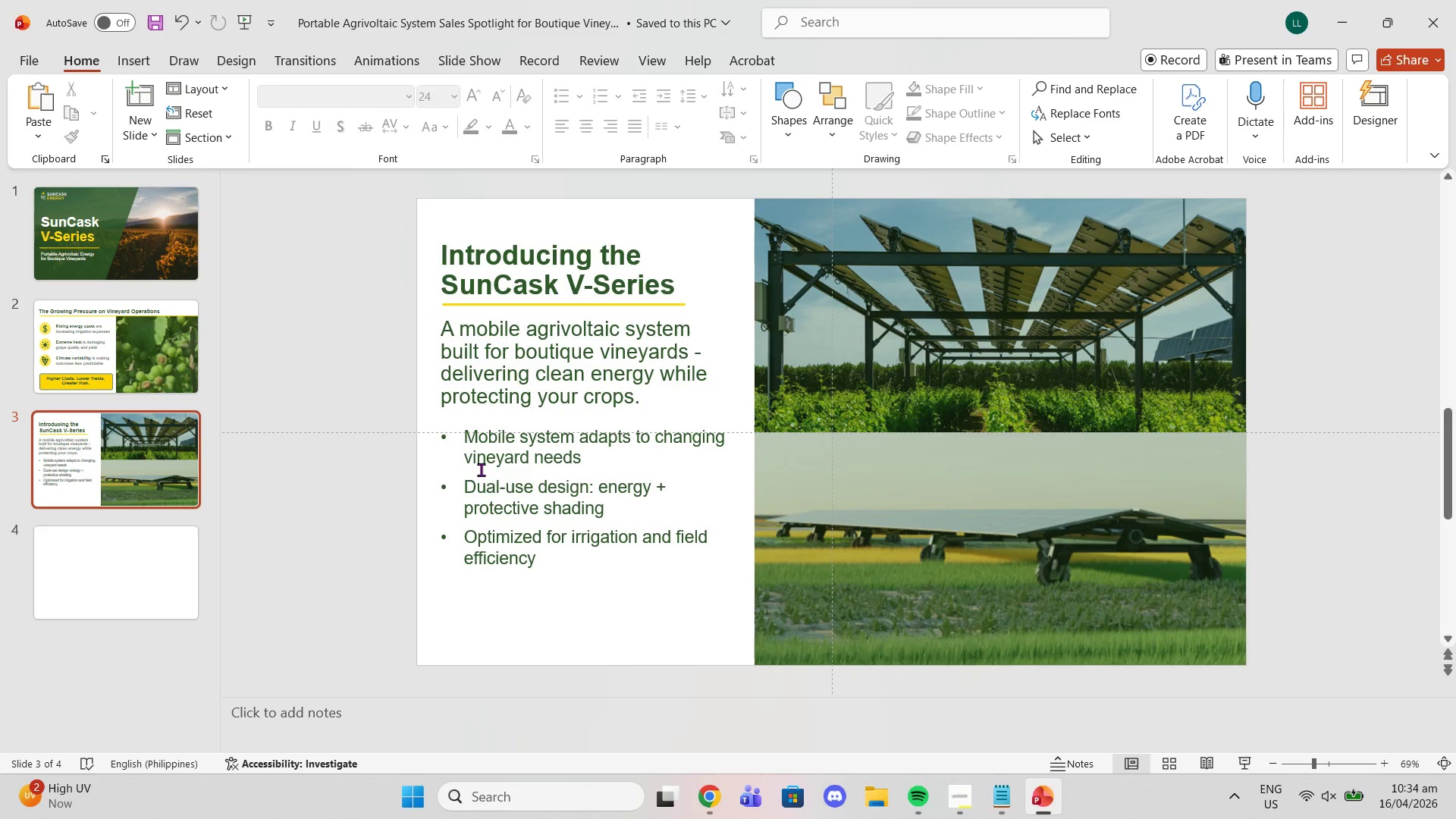 
left_click([496, 493])
 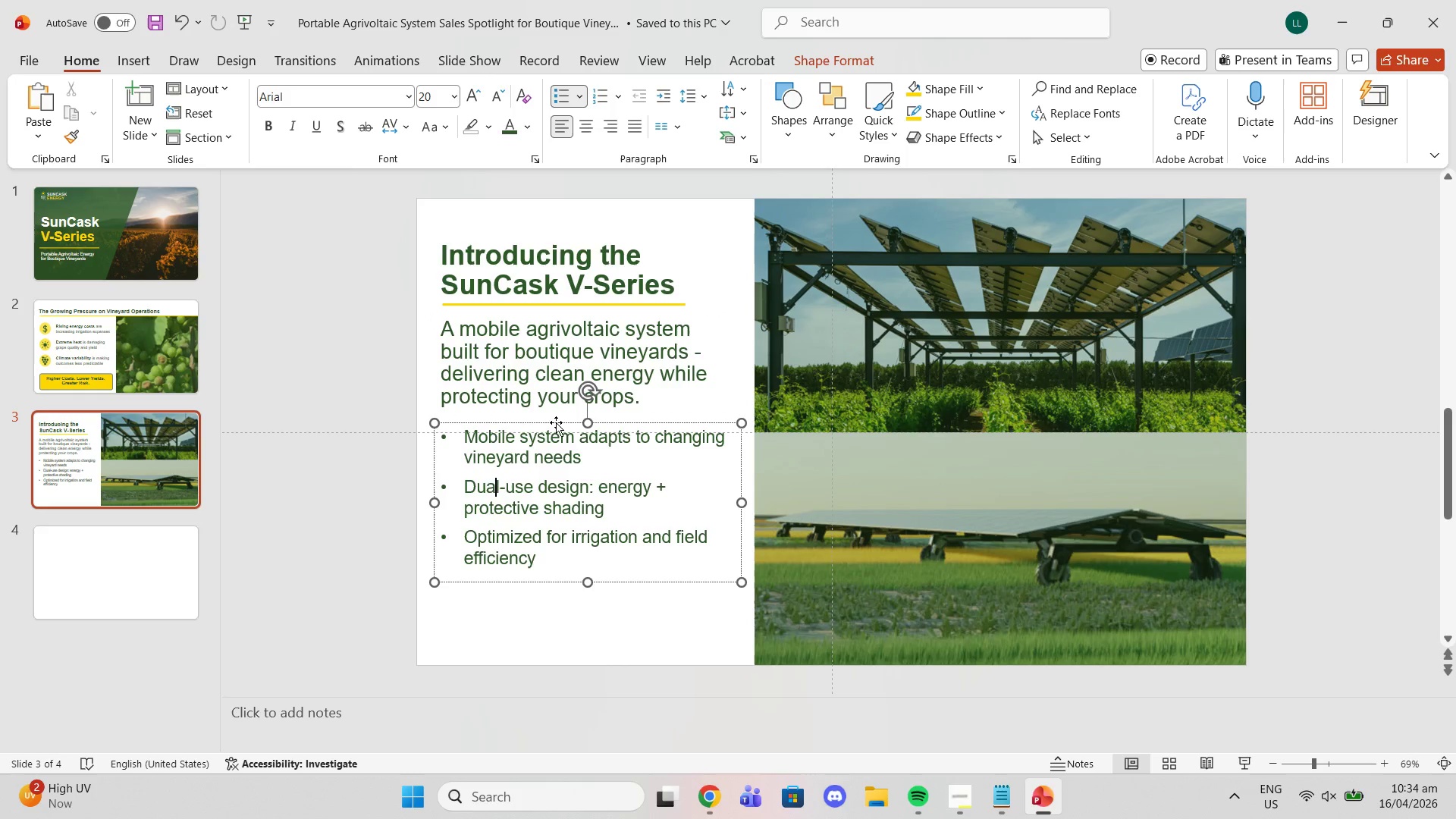 
left_click_drag(start_coordinate=[556, 422], to_coordinate=[556, 416])
 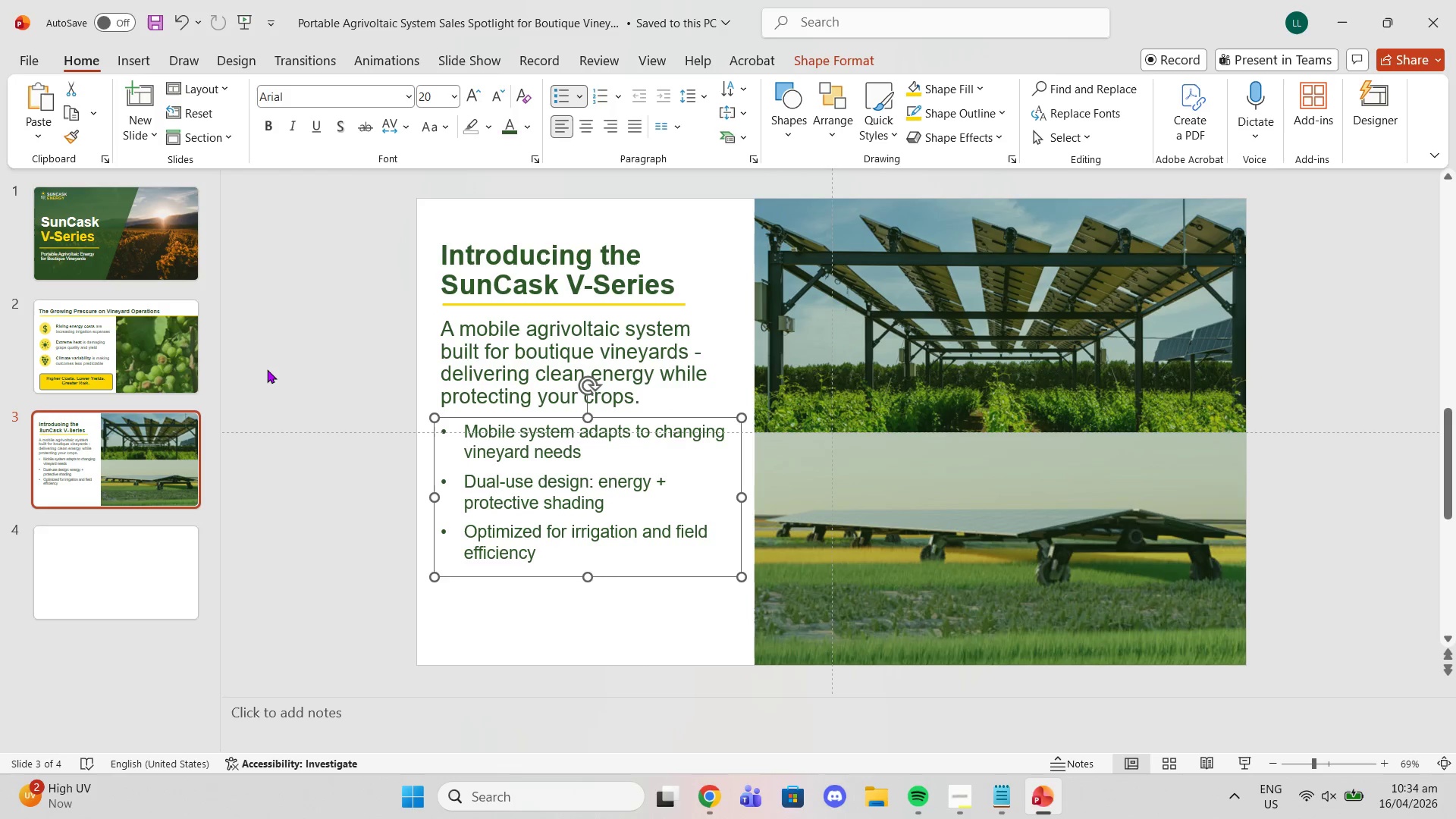 
left_click([263, 368])
 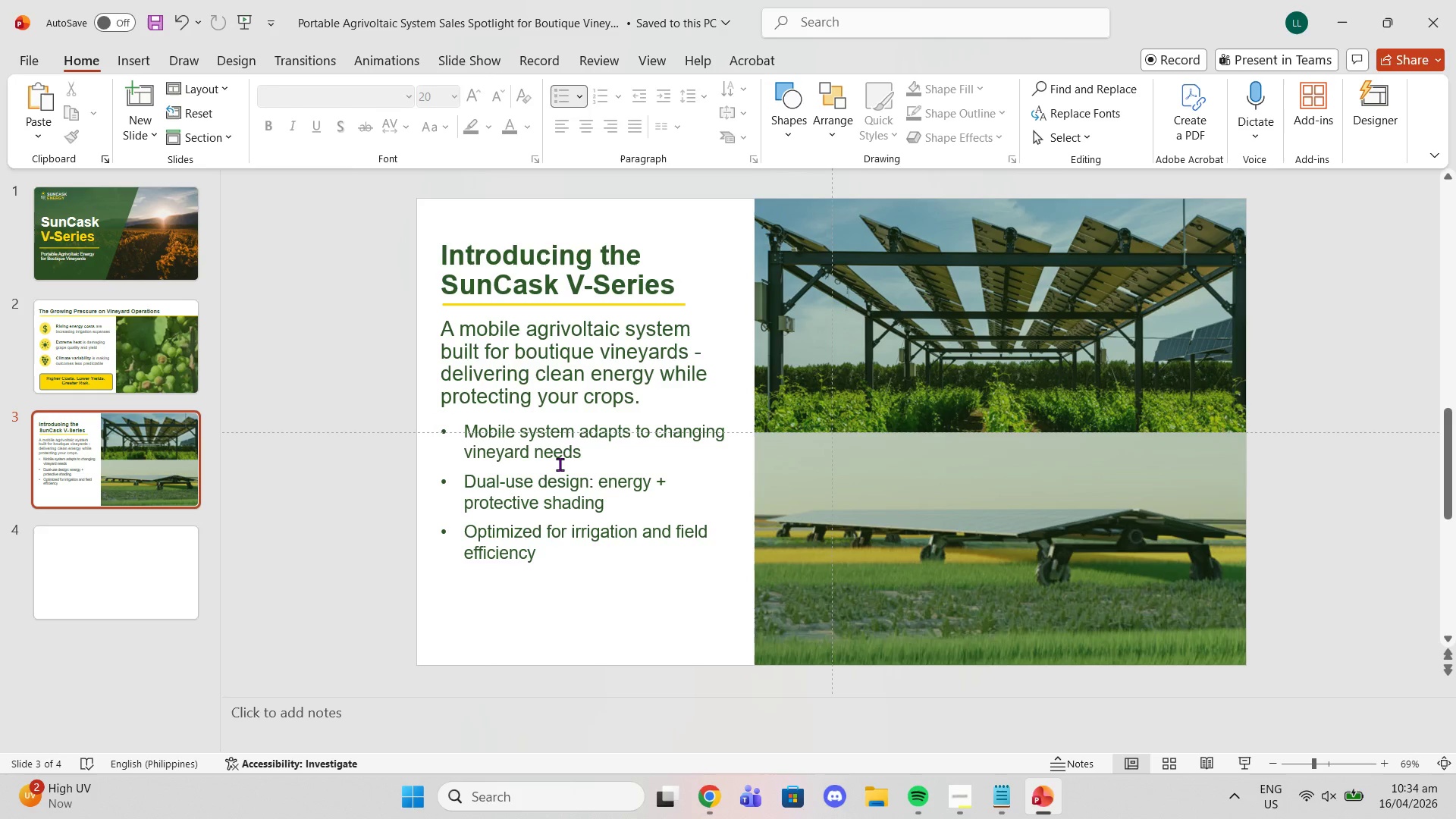 
left_click([108, 345])
 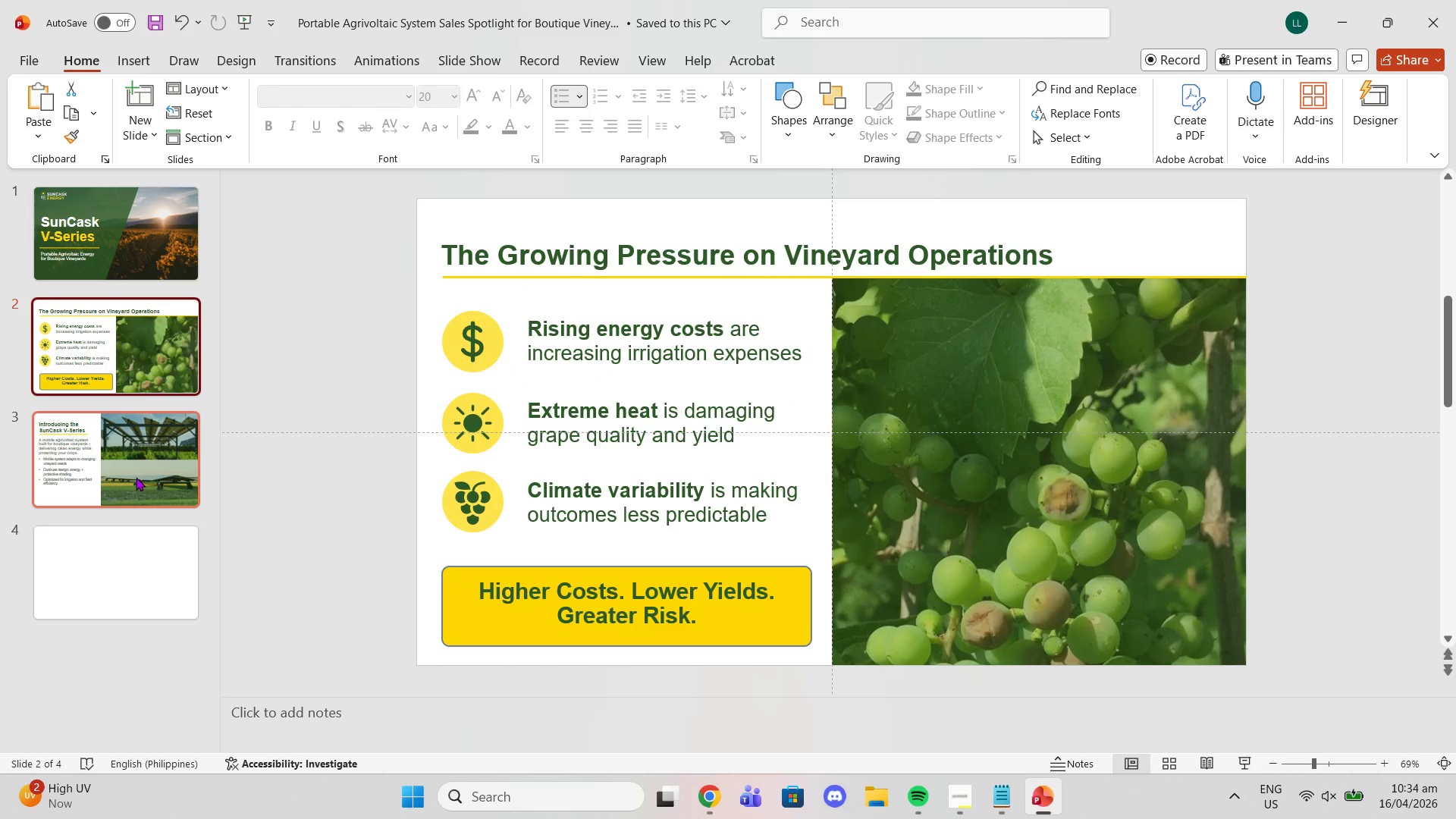 
left_click([136, 477])
 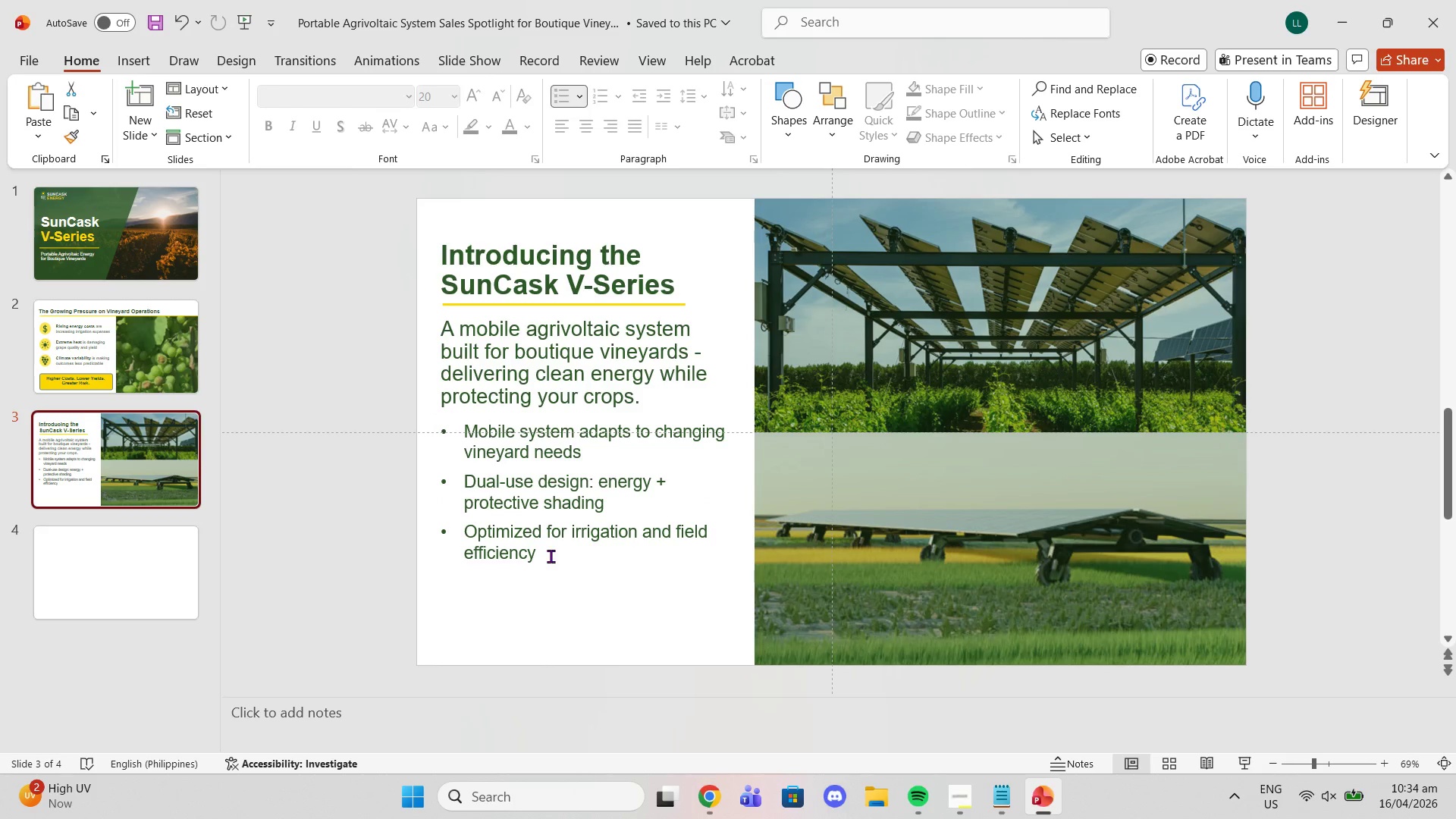 
left_click_drag(start_coordinate=[551, 548], to_coordinate=[445, 433])
 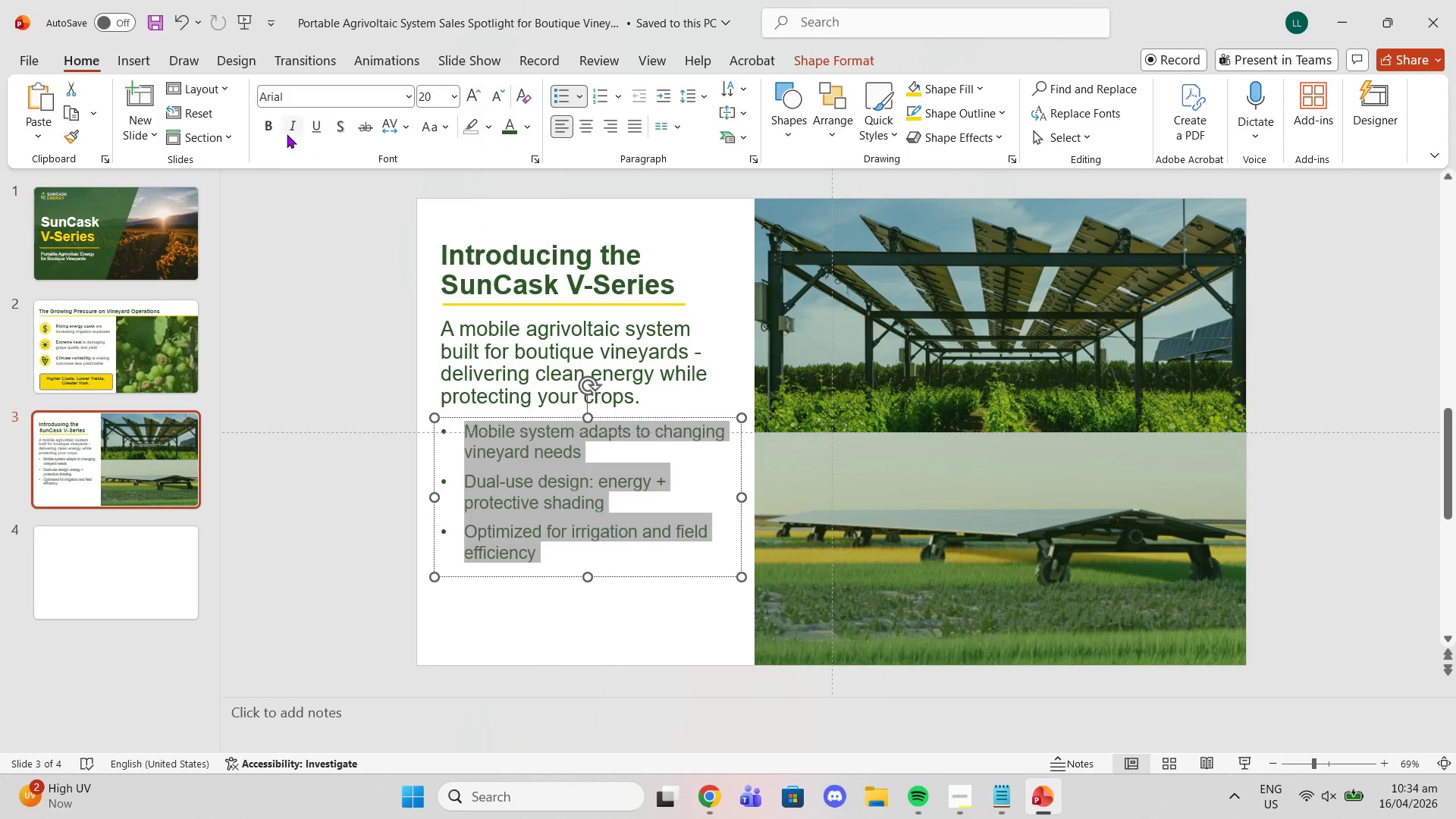 
left_click([265, 116])
 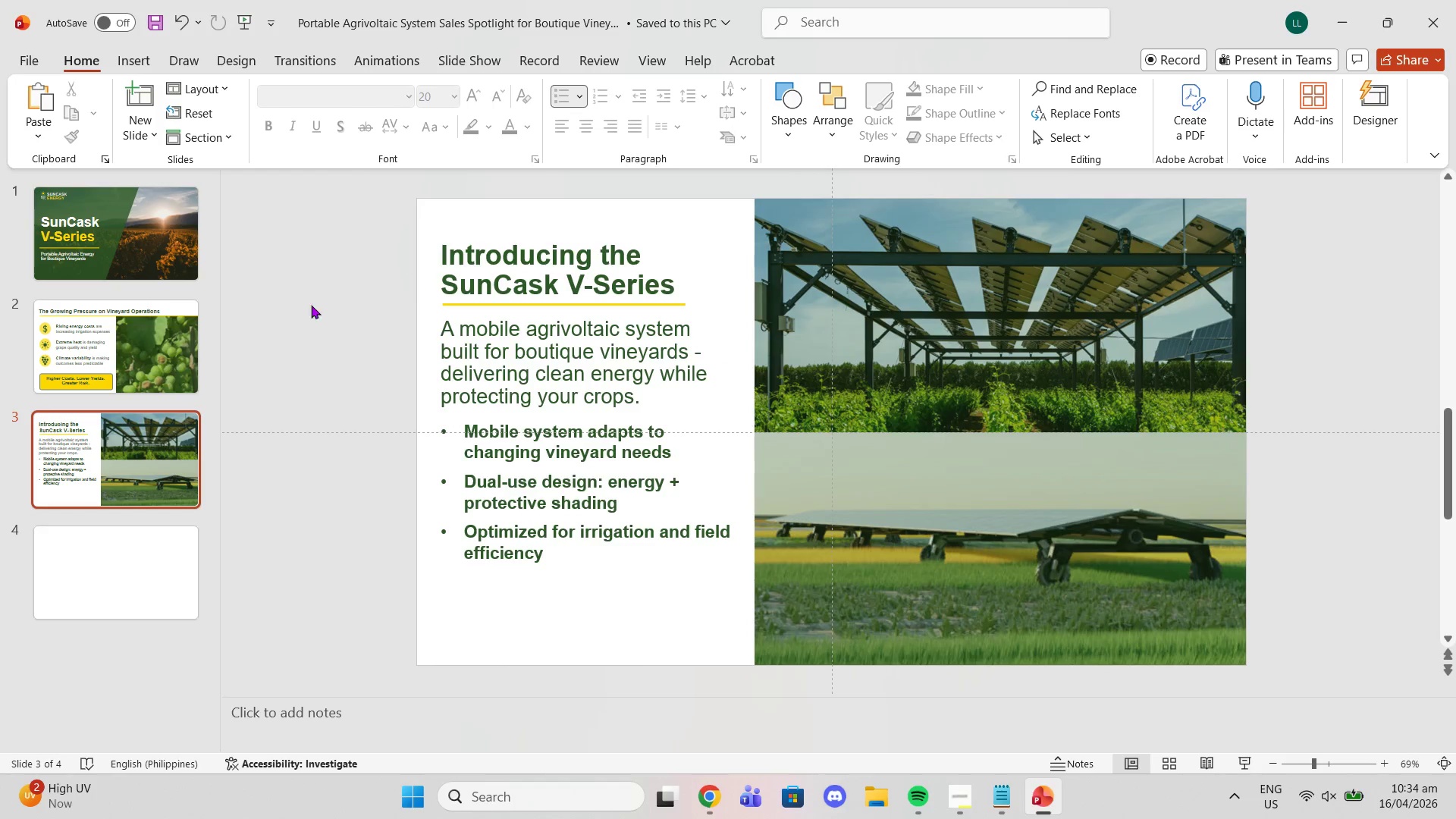 
left_click([130, 362])
 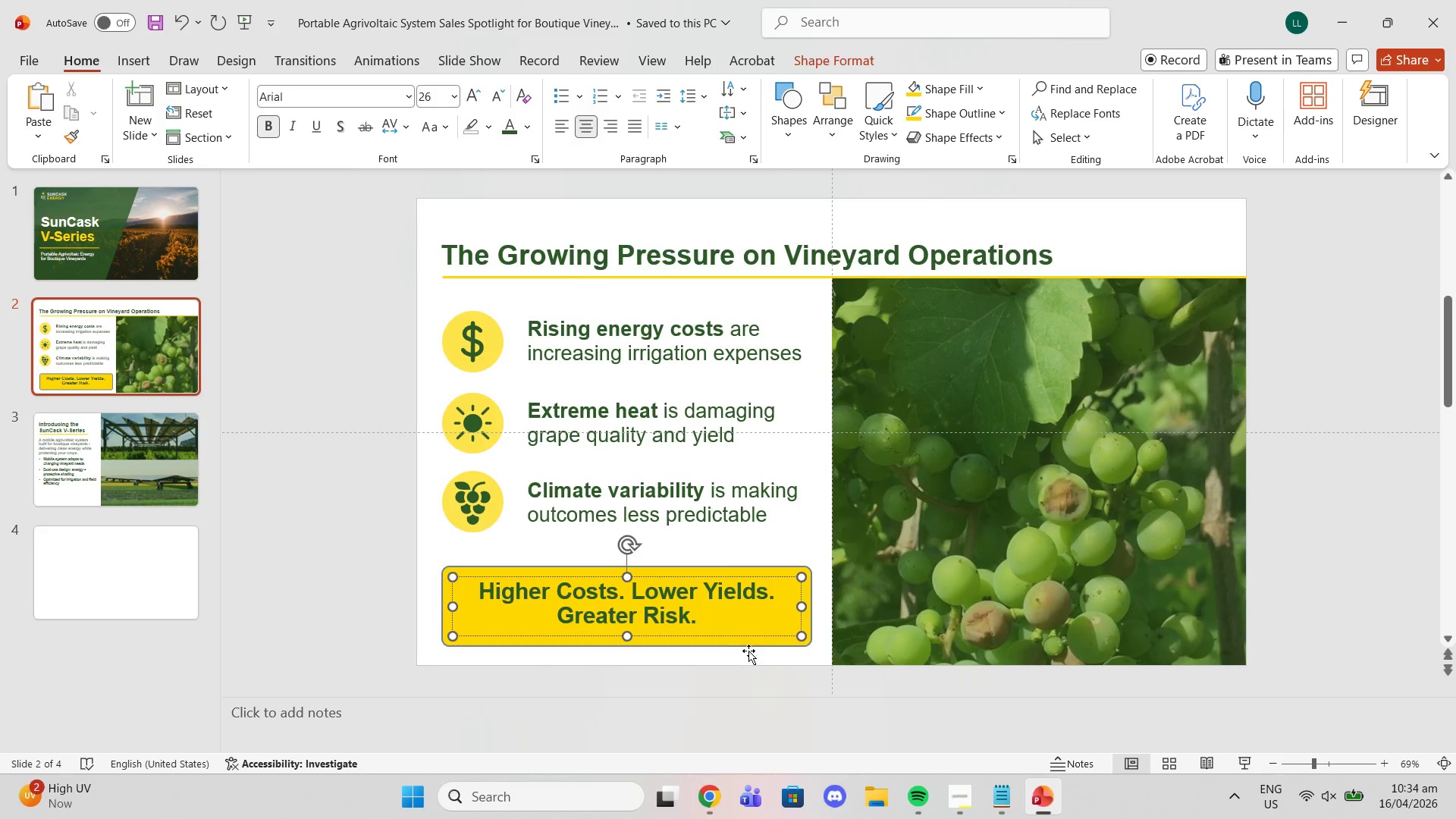 
left_click([742, 642])
 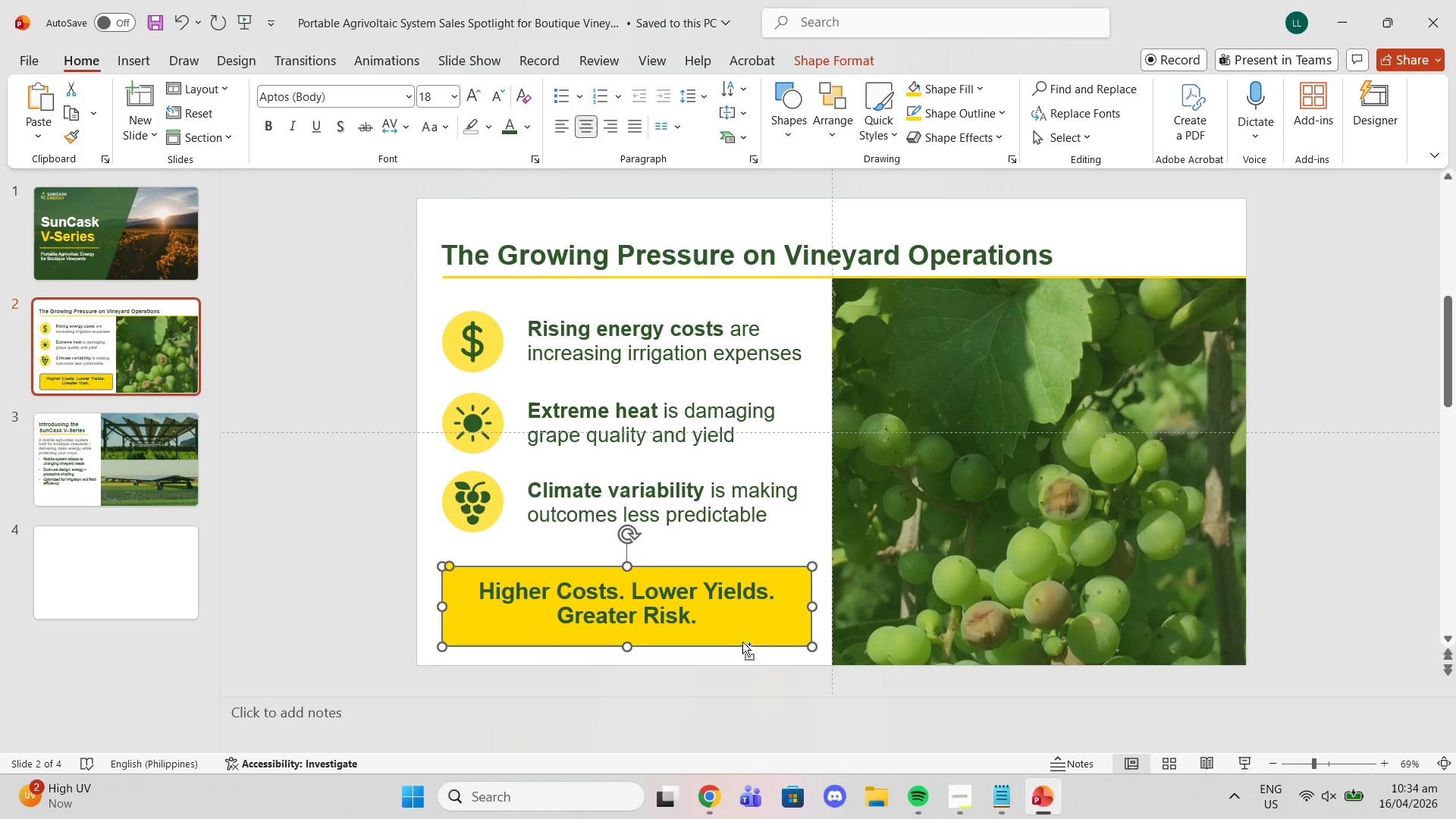 
key(Control+C)
 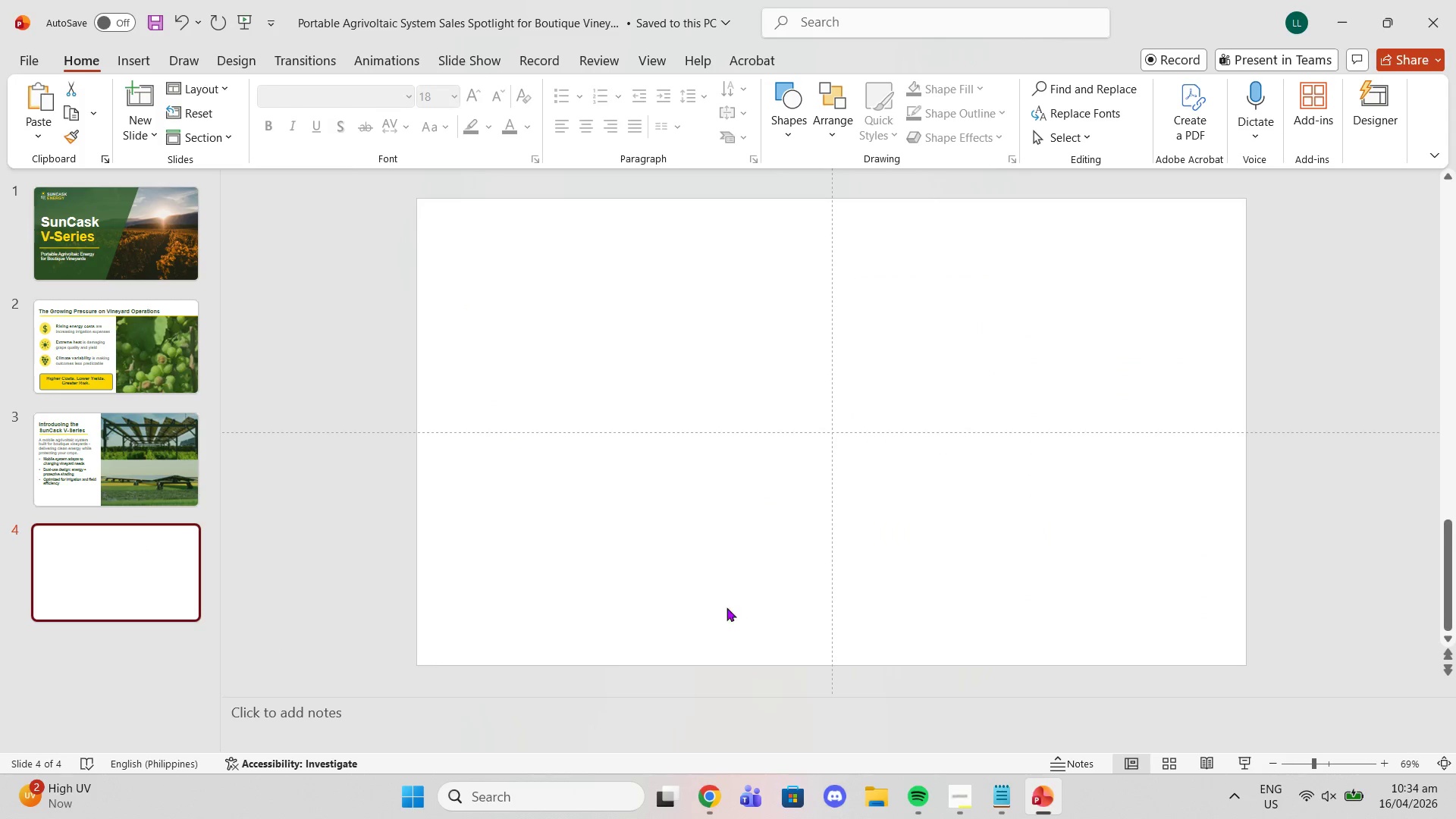 
left_click([132, 425])
 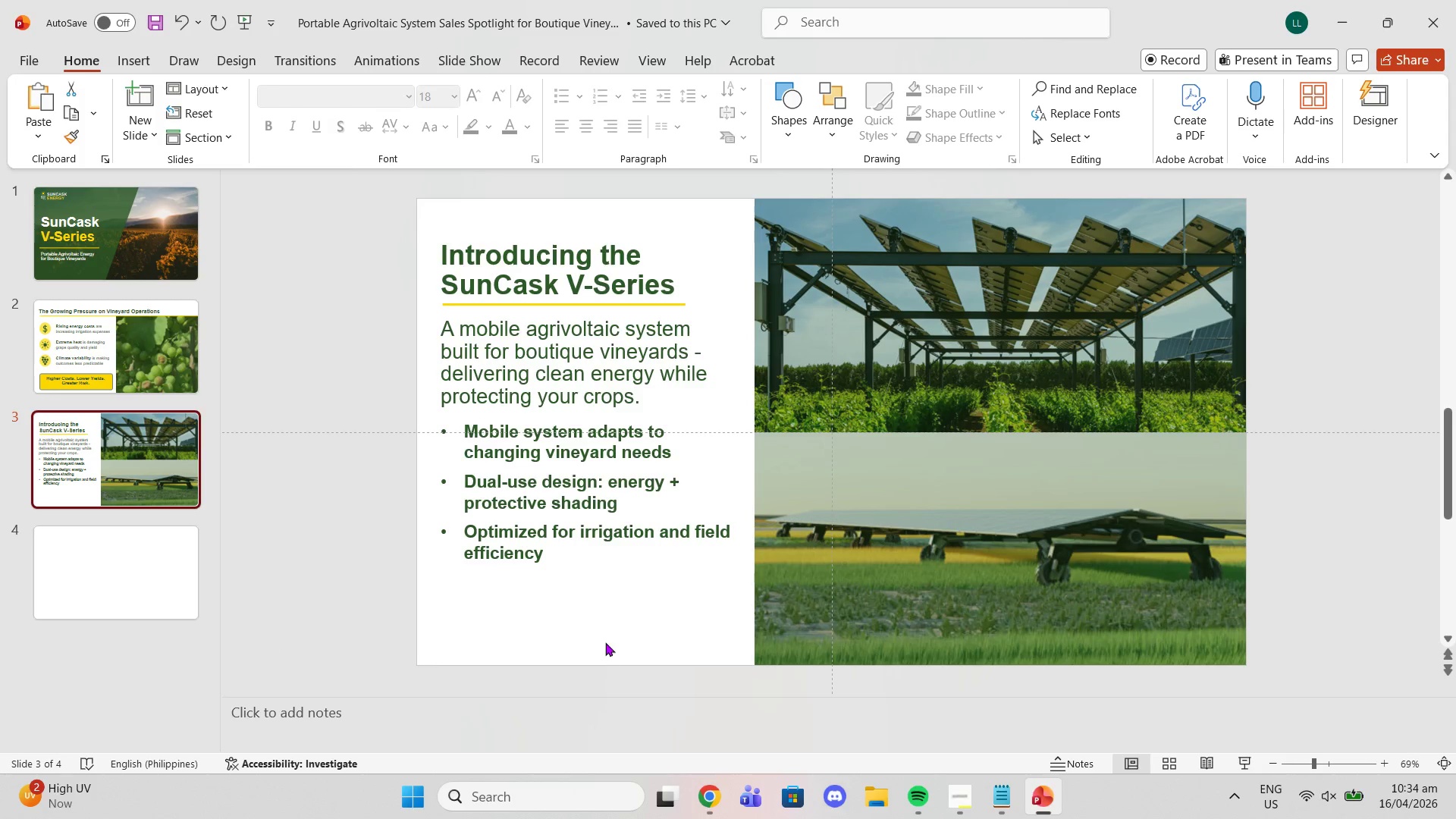 
key(Control+V)
 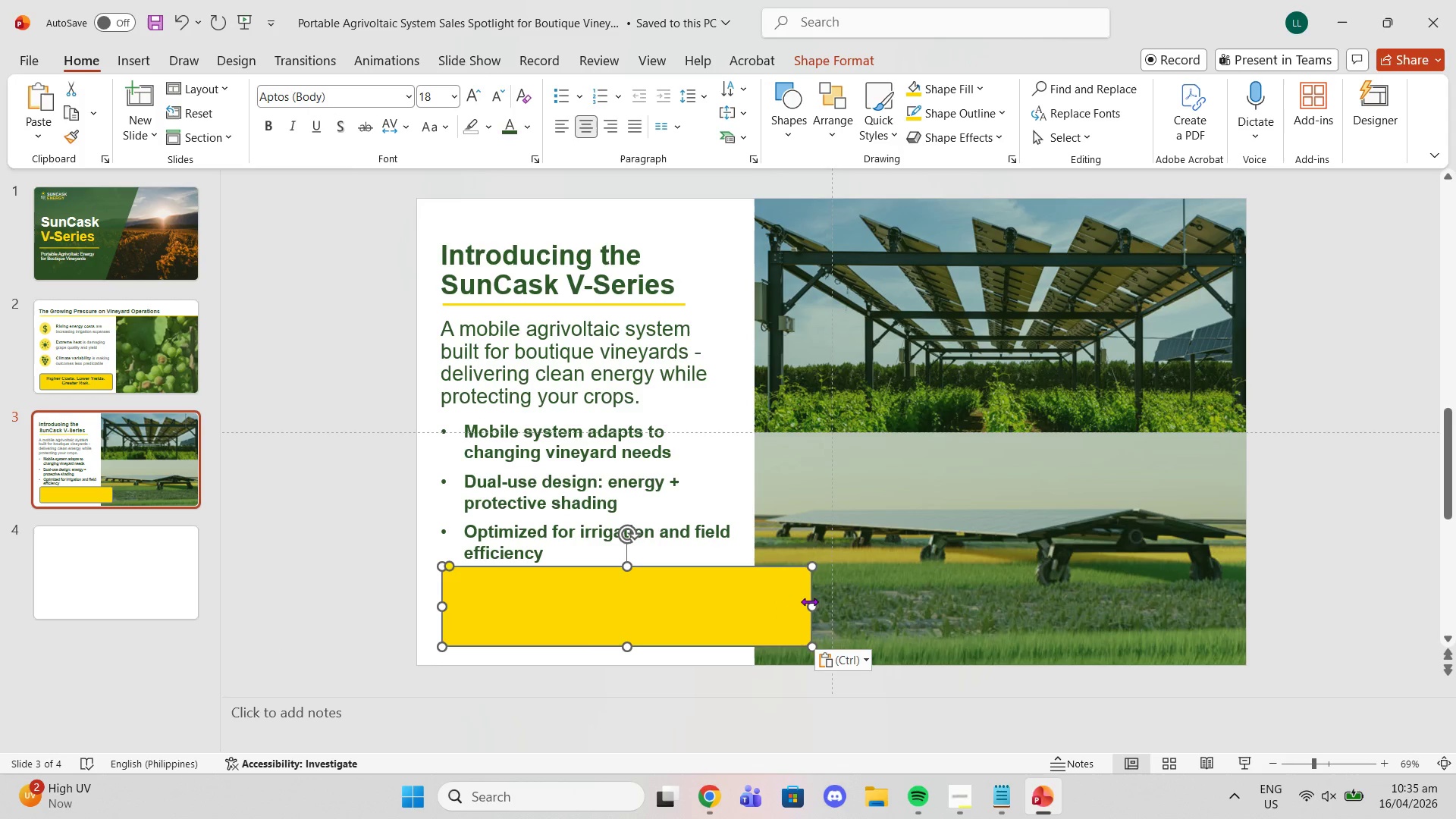 
left_click_drag(start_coordinate=[812, 601], to_coordinate=[738, 595])
 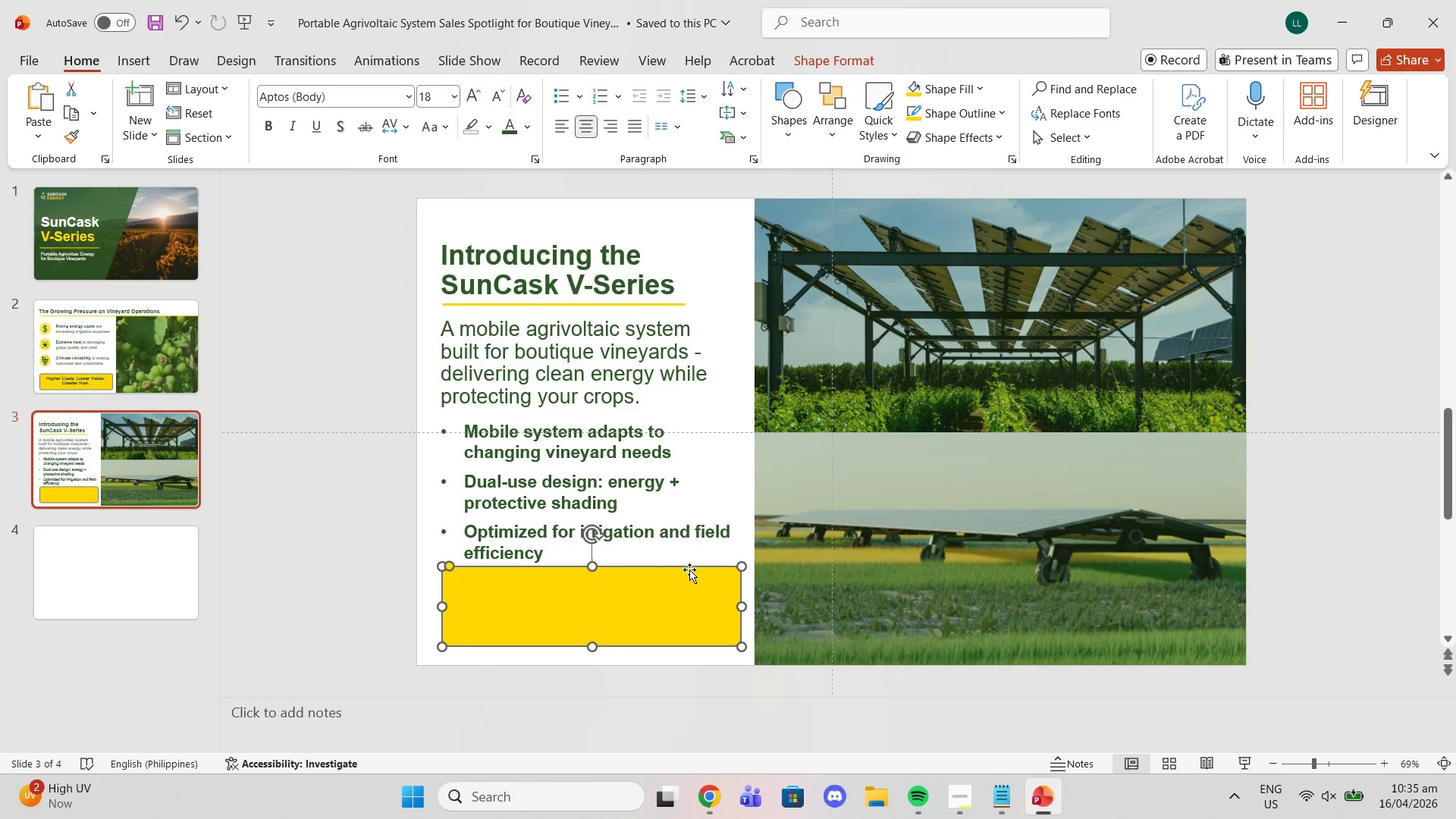 
left_click_drag(start_coordinate=[685, 568], to_coordinate=[682, 572])
 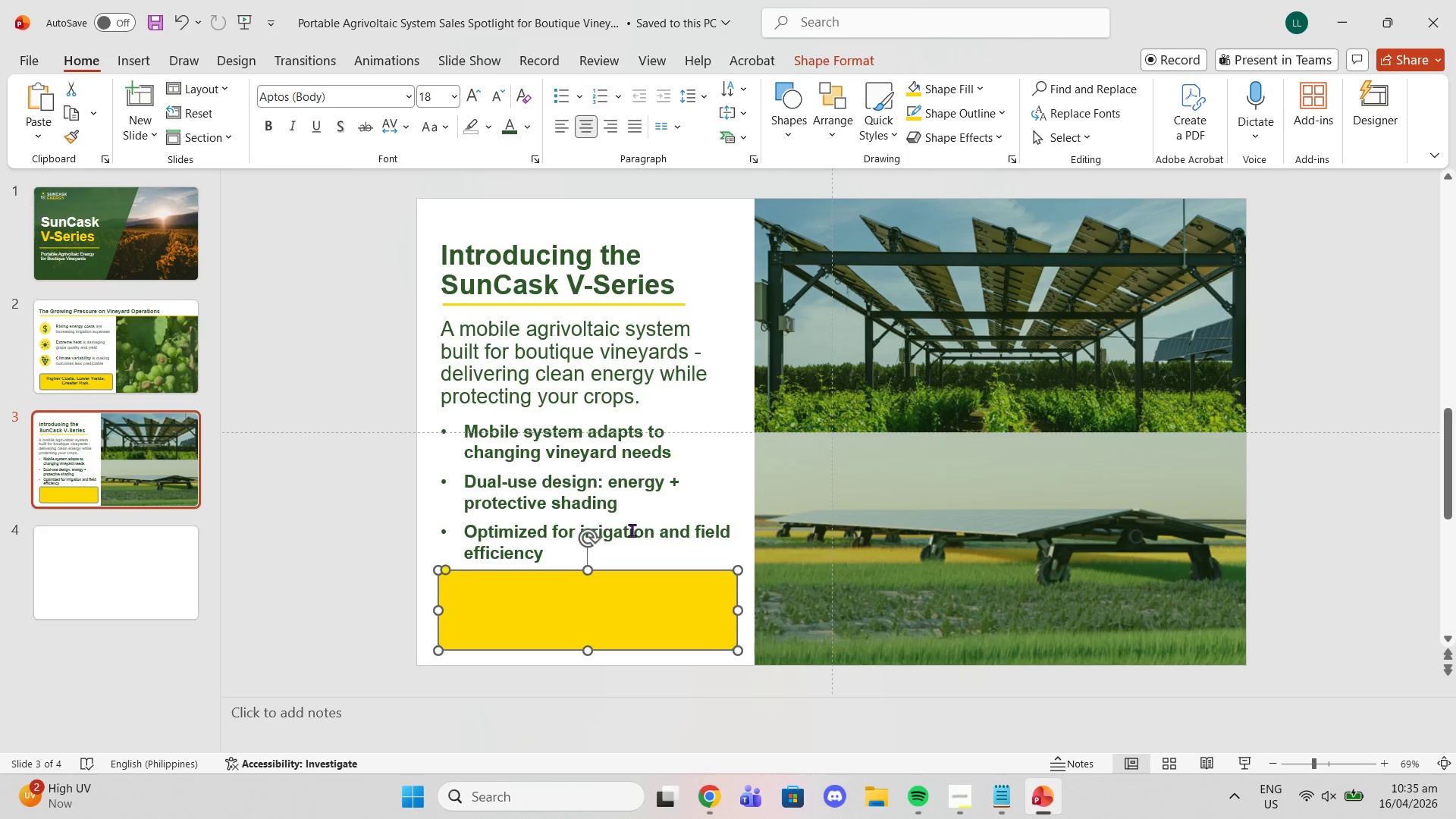 
left_click([632, 530])
 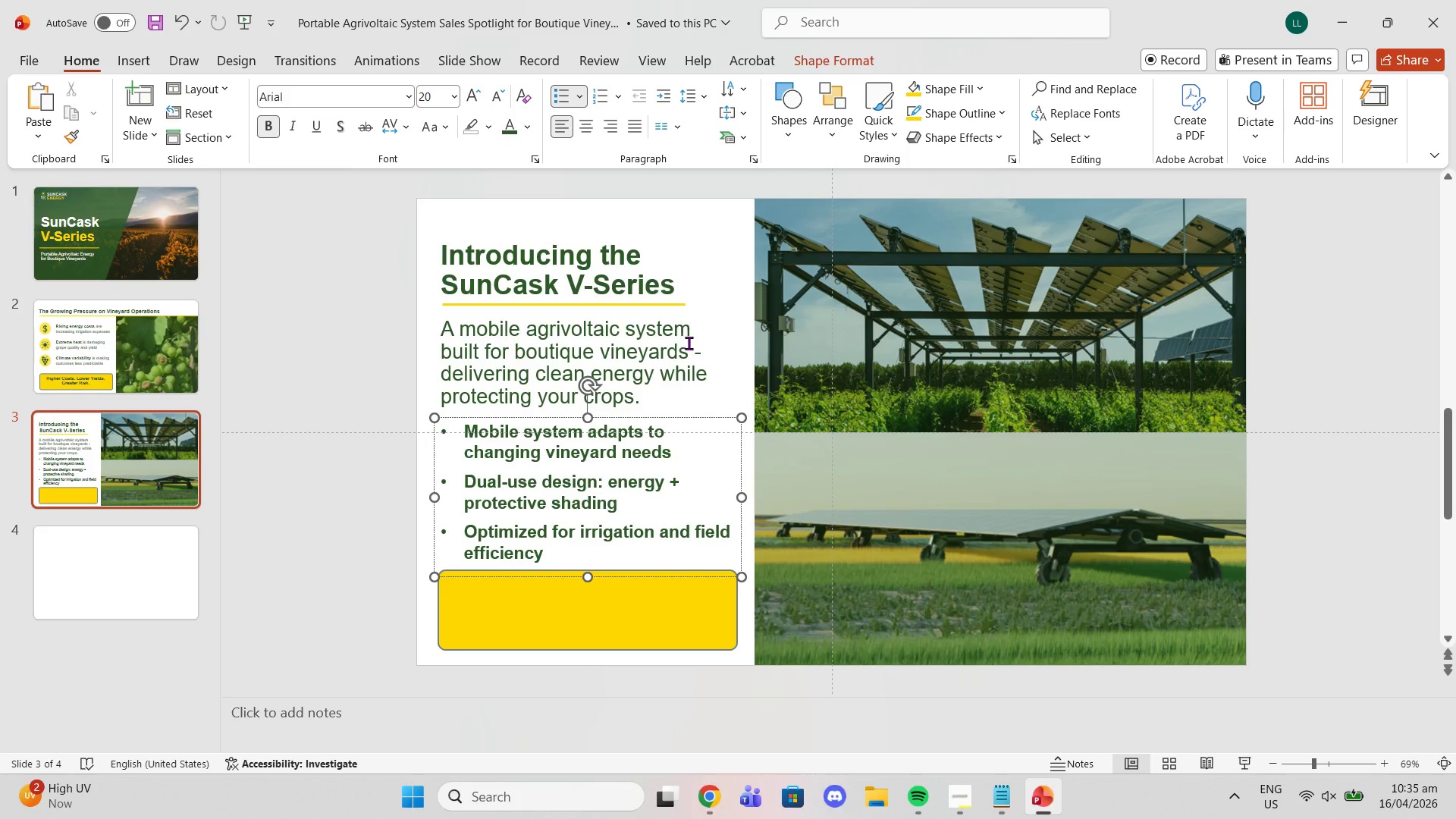 
left_click([707, 380])
 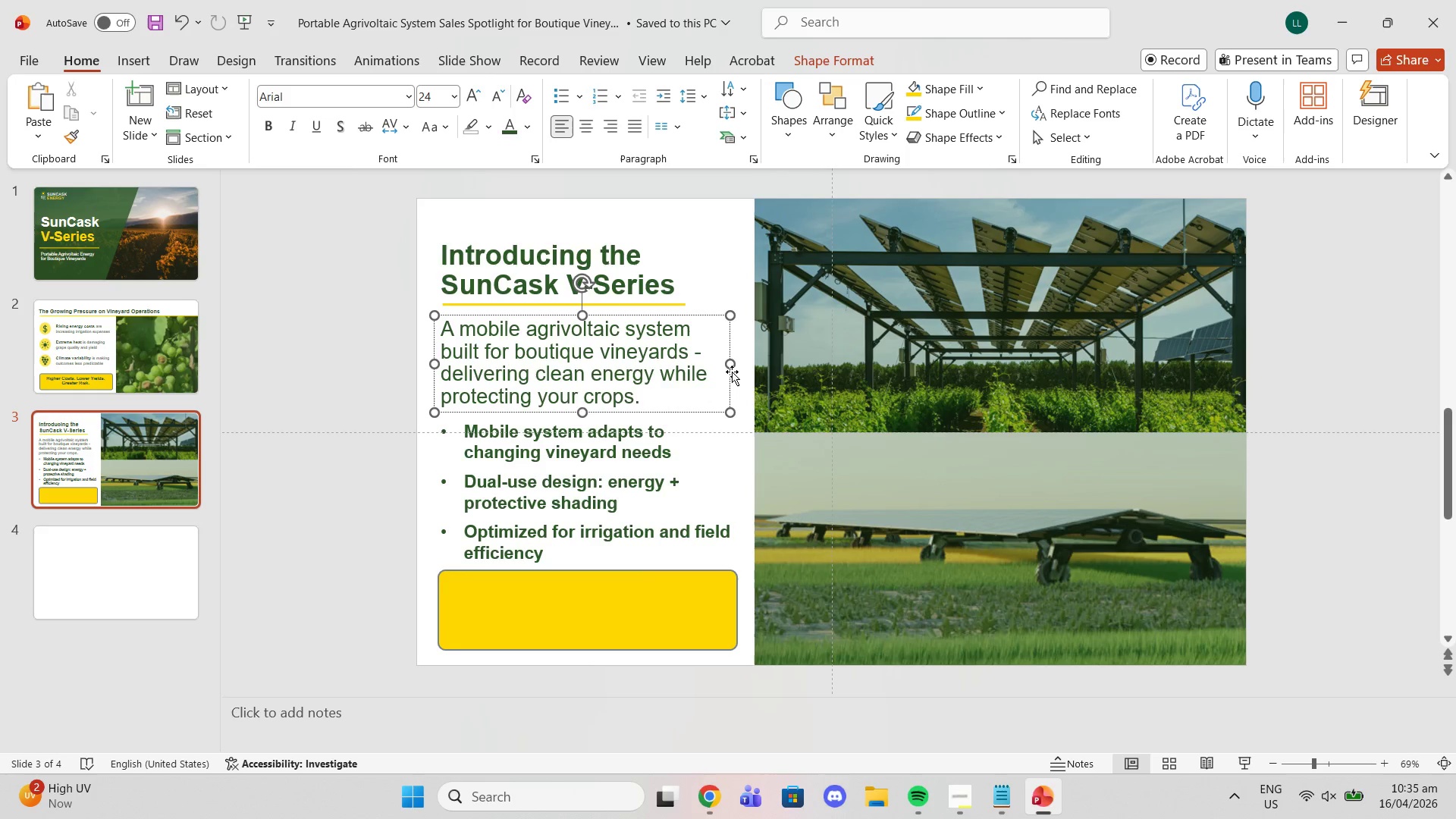 
left_click_drag(start_coordinate=[730, 366], to_coordinate=[767, 371])
 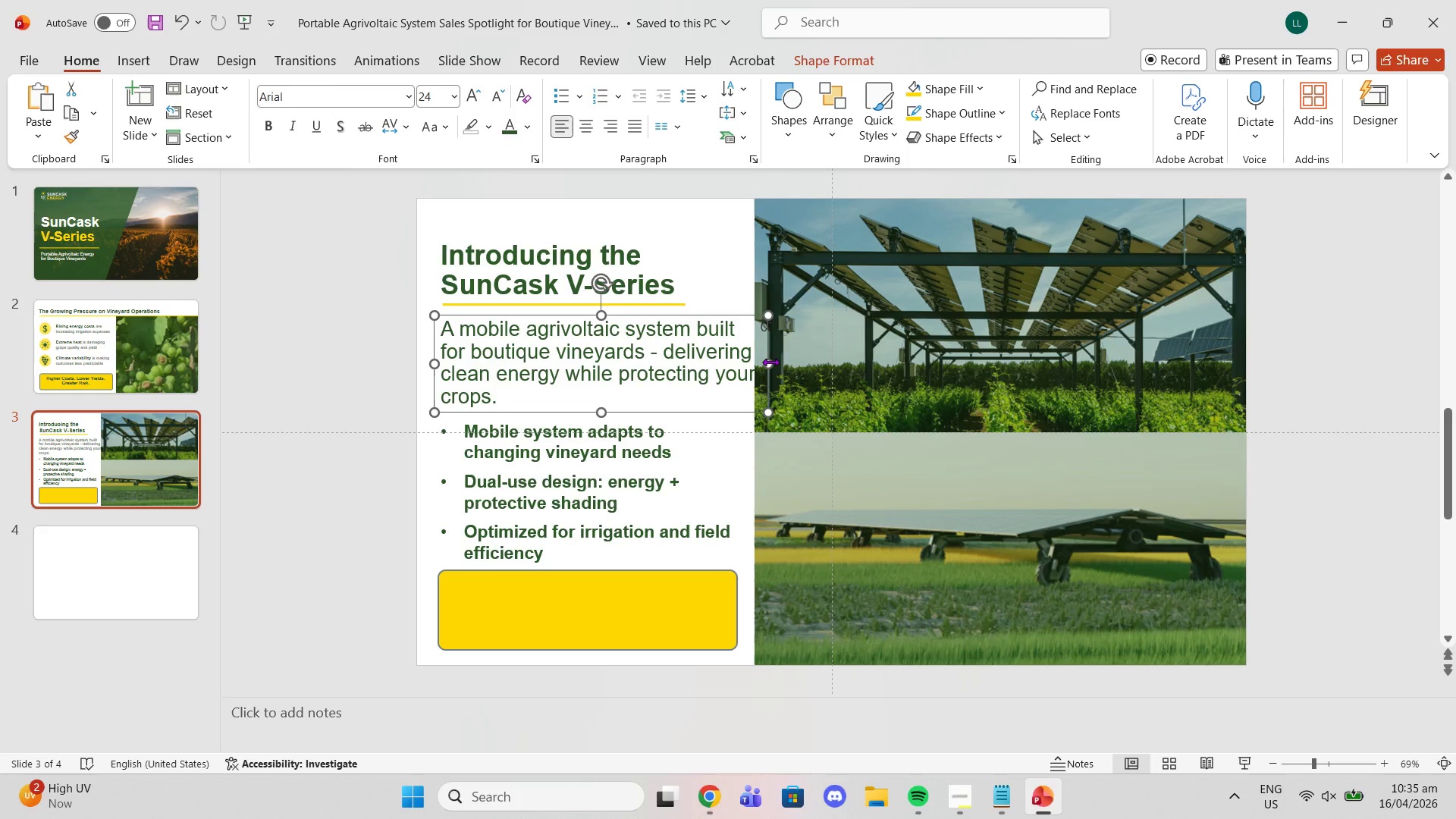 
left_click([771, 344])
 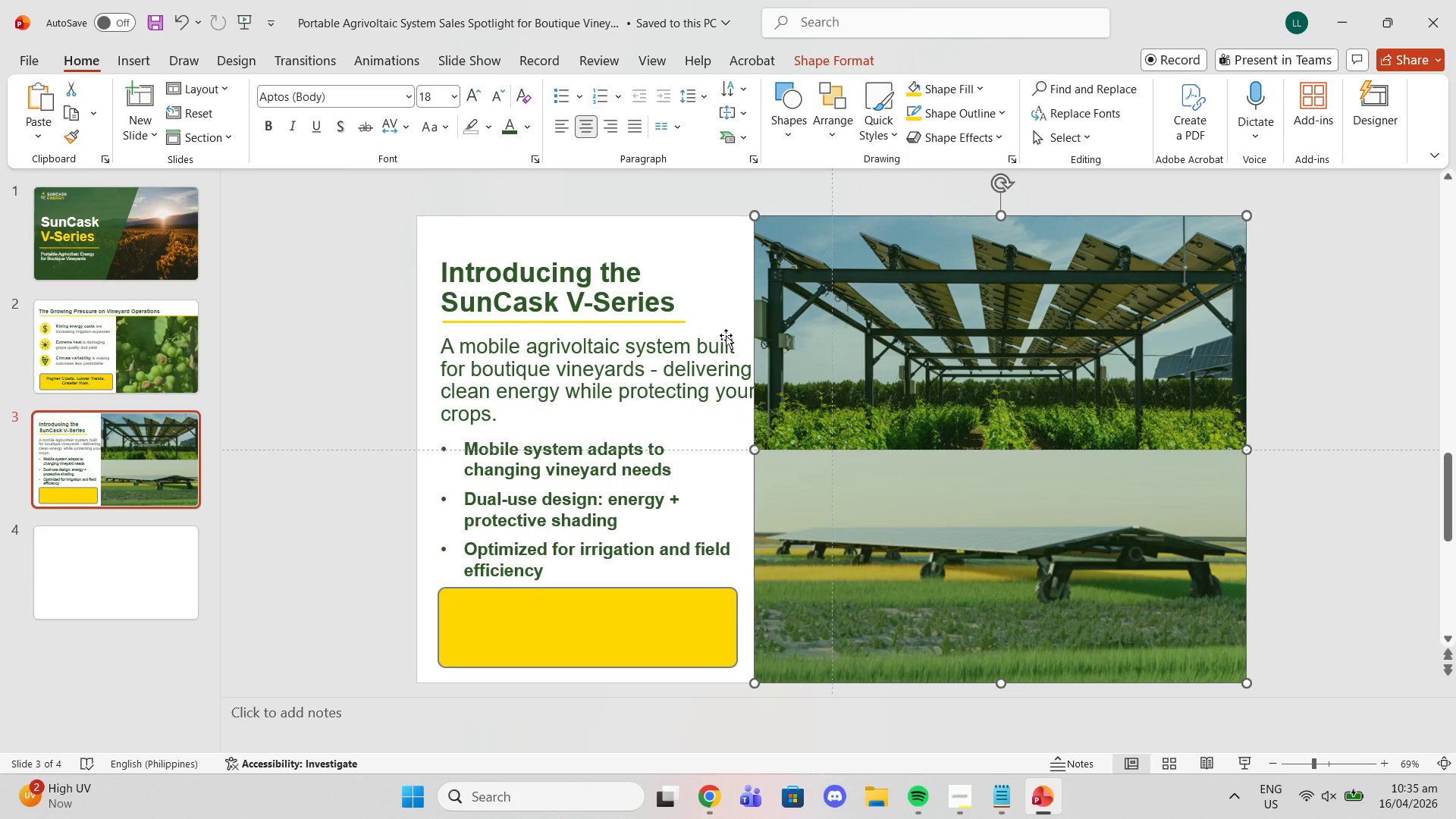 
left_click([658, 477])
 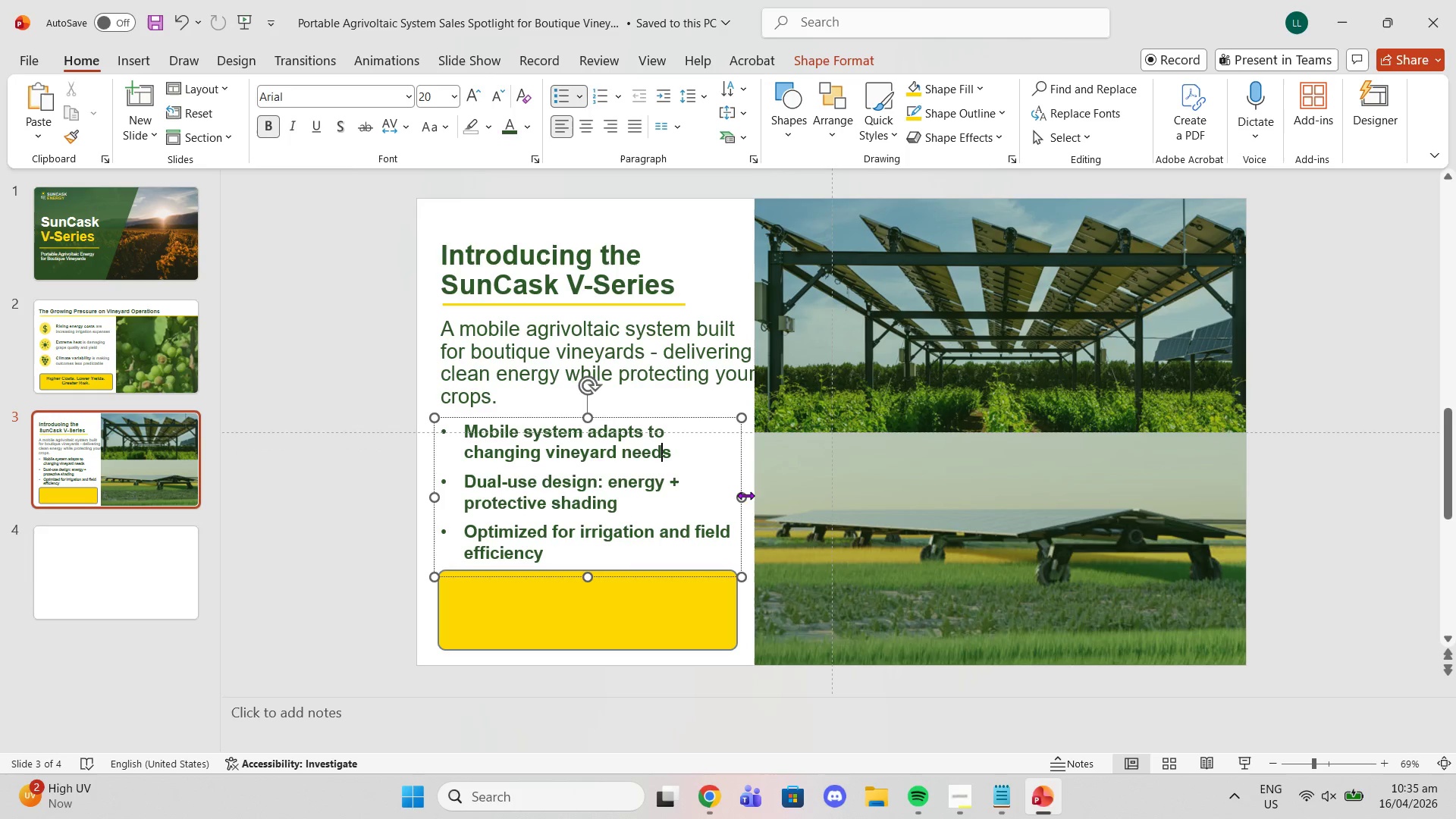 
left_click_drag(start_coordinate=[742, 496], to_coordinate=[775, 494])
 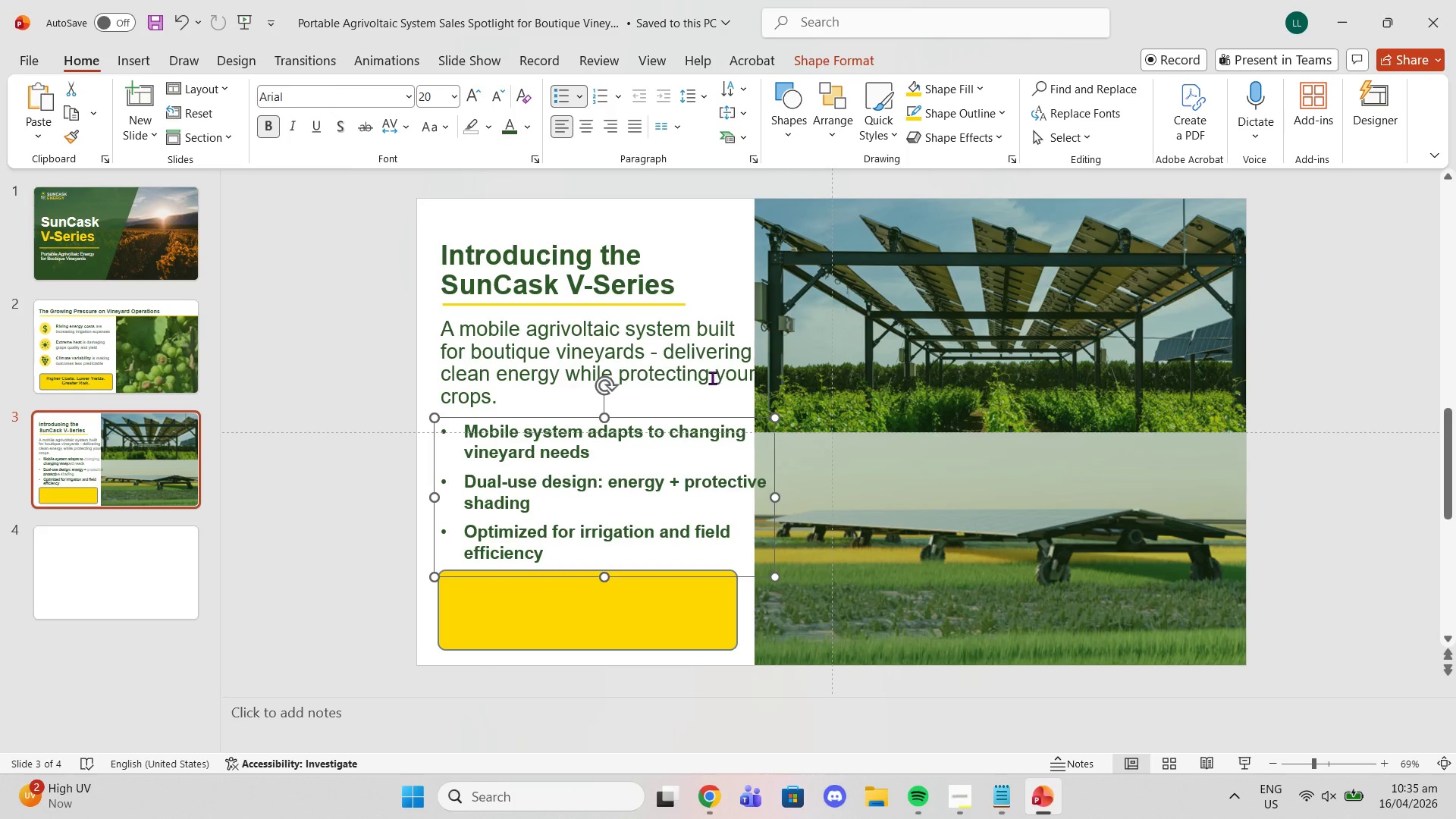 
left_click([712, 378])
 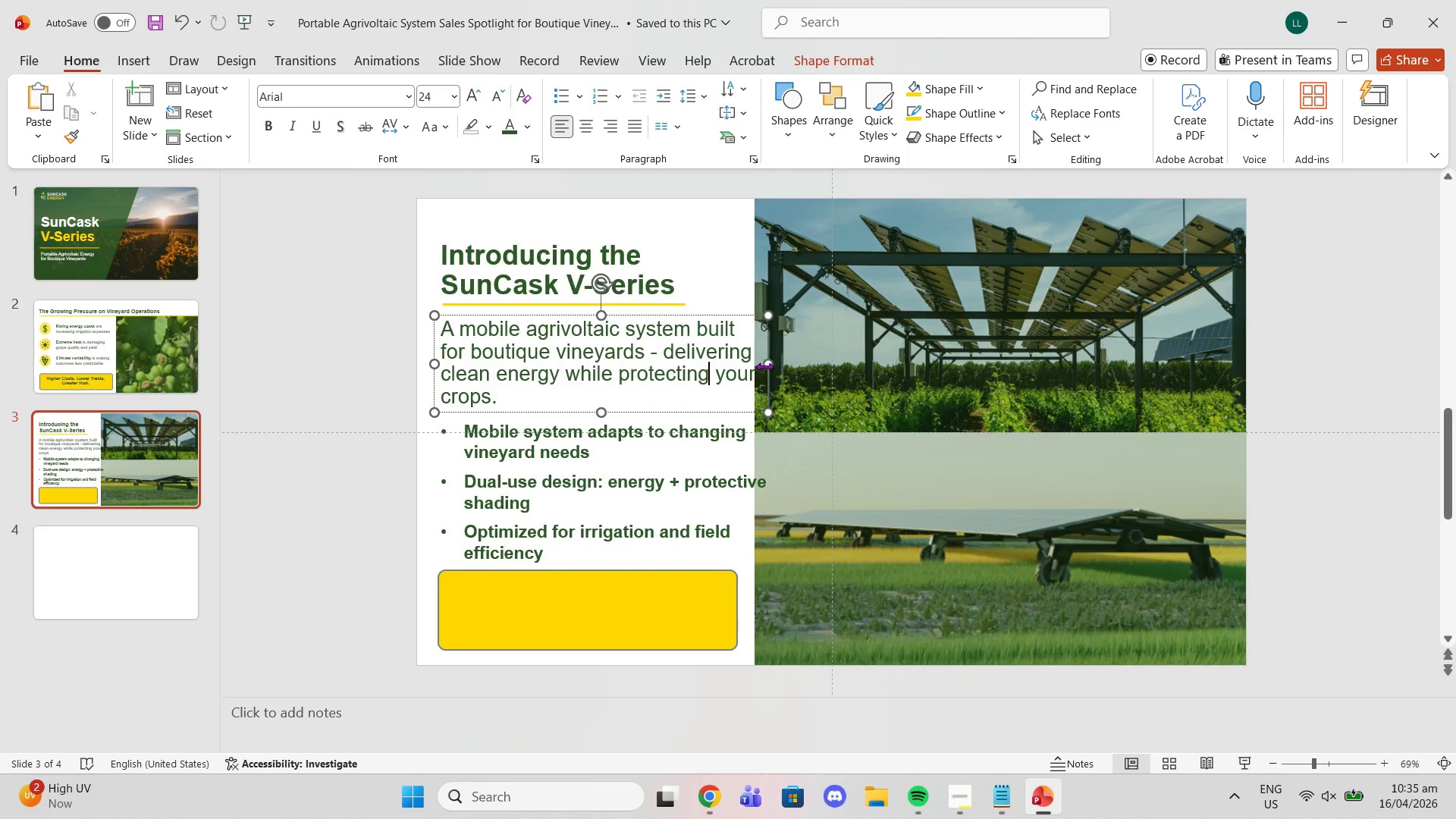 
left_click_drag(start_coordinate=[768, 366], to_coordinate=[775, 366])
 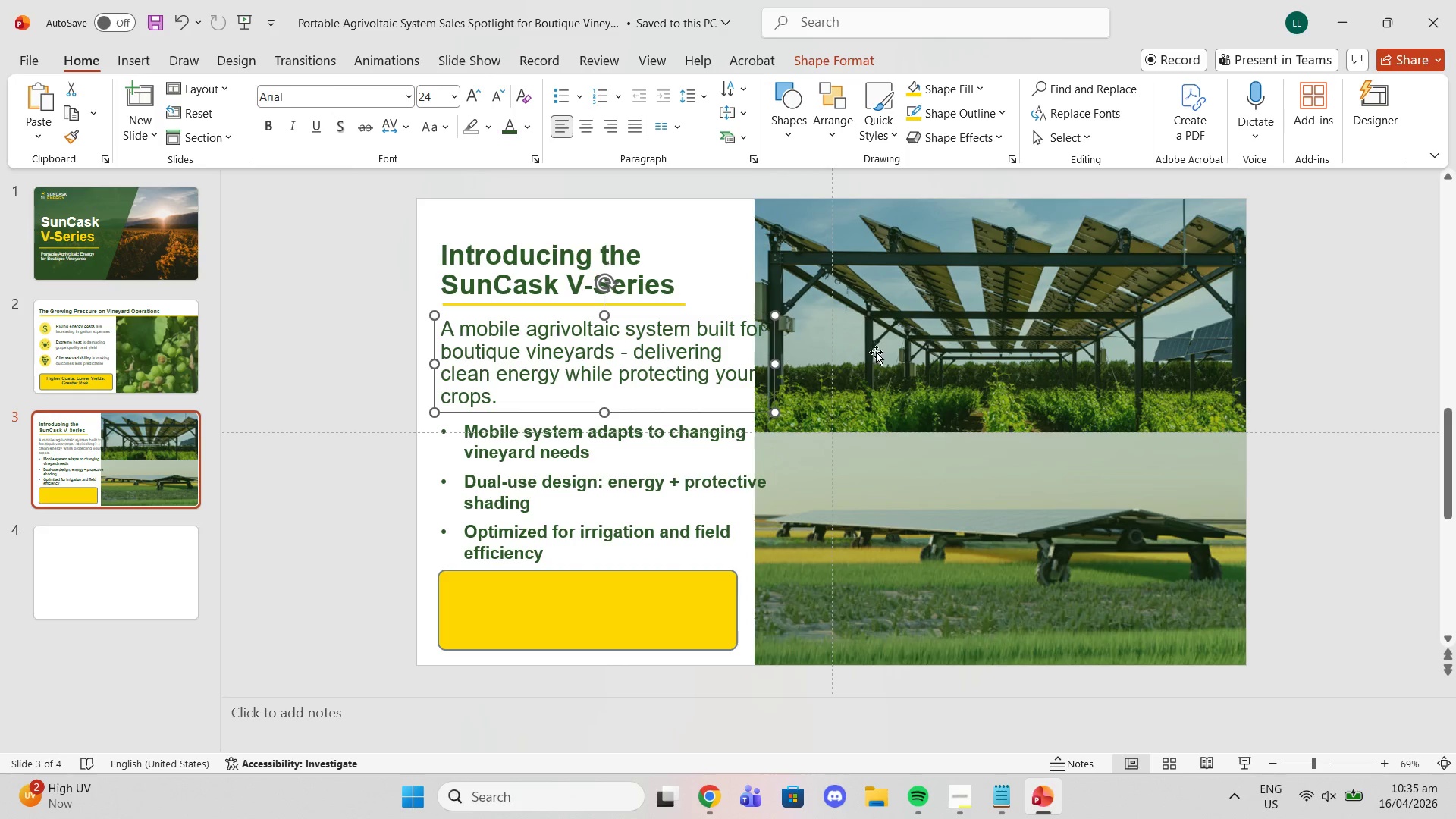 
left_click([882, 350])
 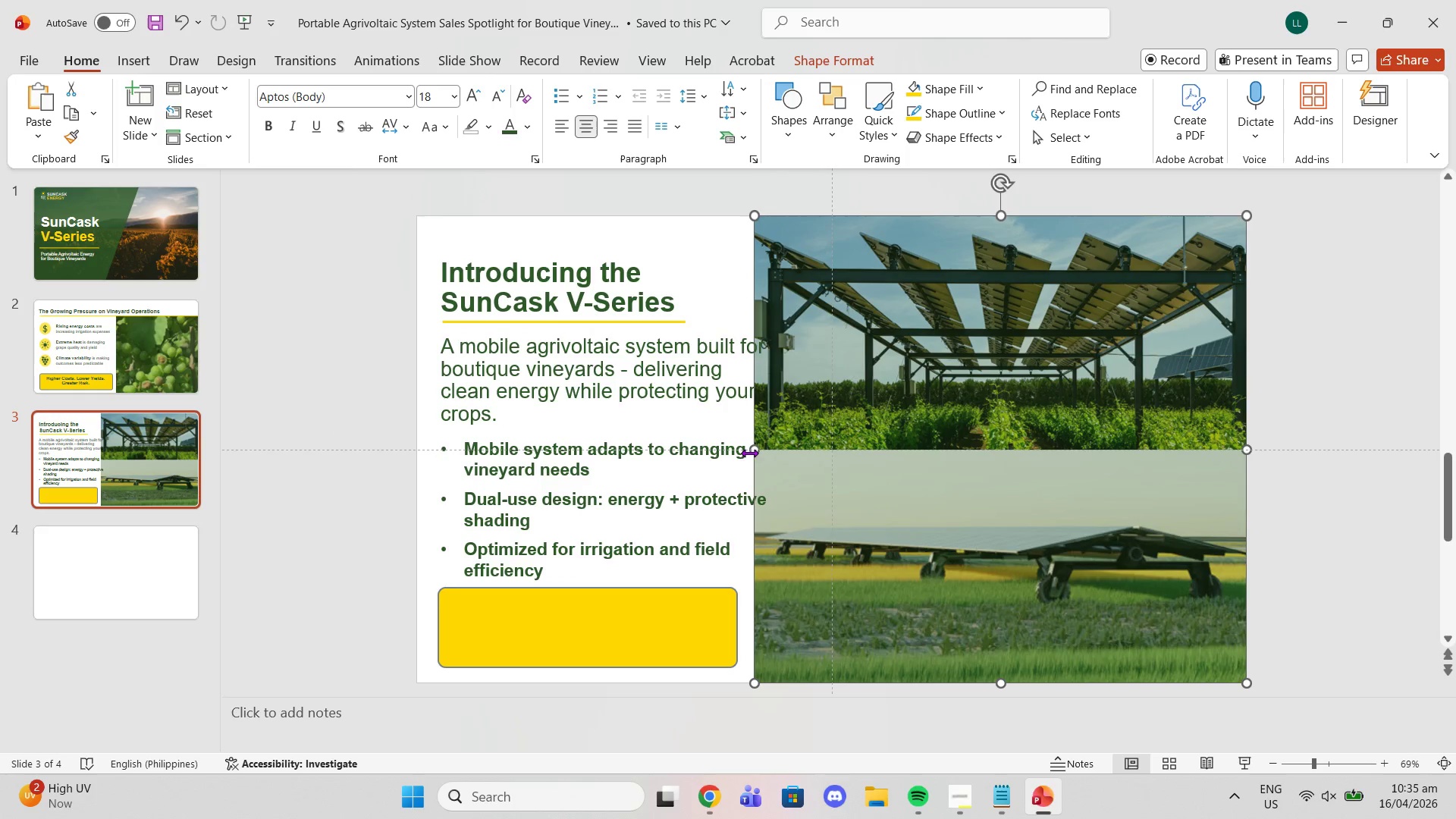 
left_click_drag(start_coordinate=[755, 450], to_coordinate=[773, 445])
 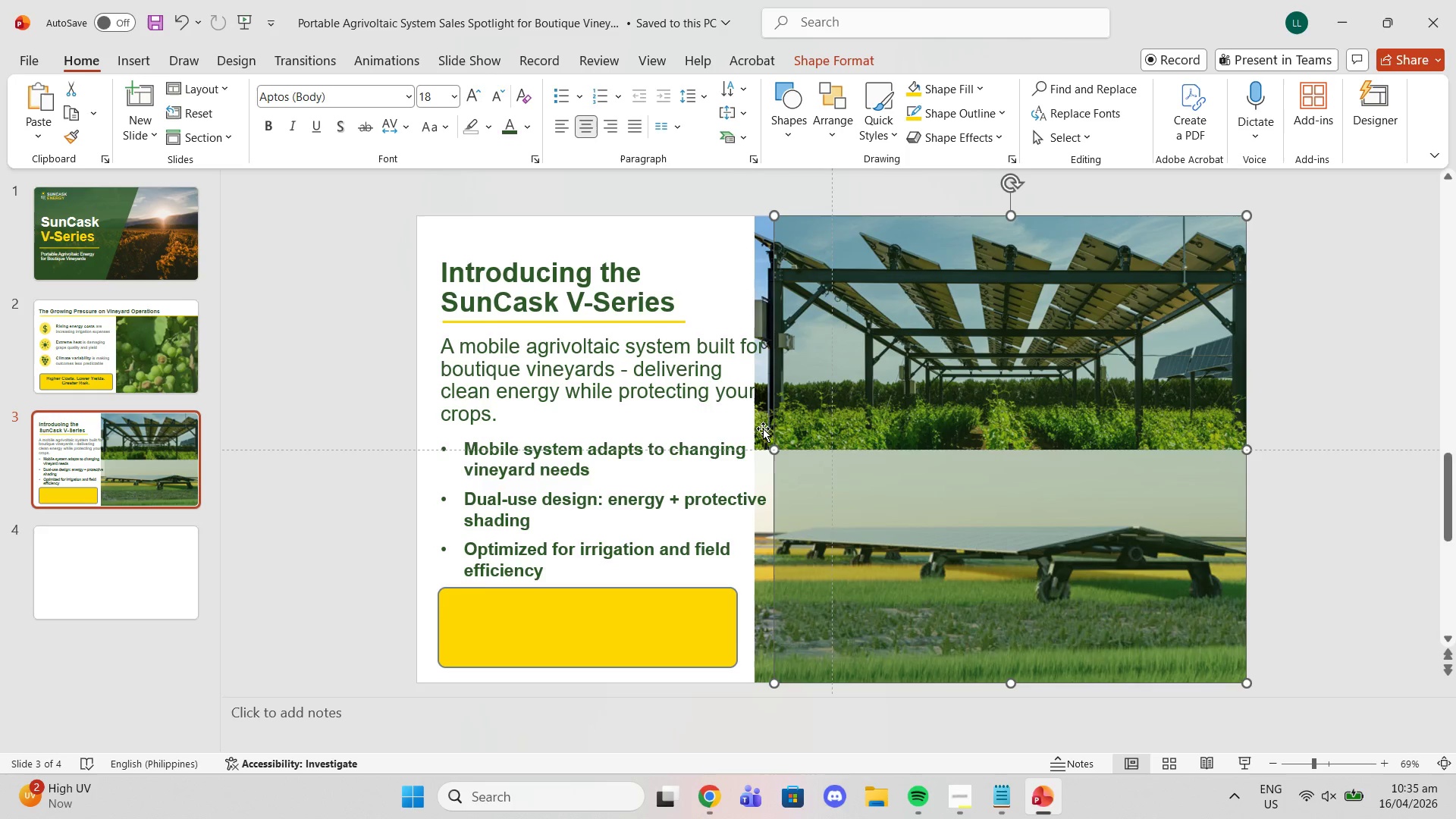 
left_click([763, 428])
 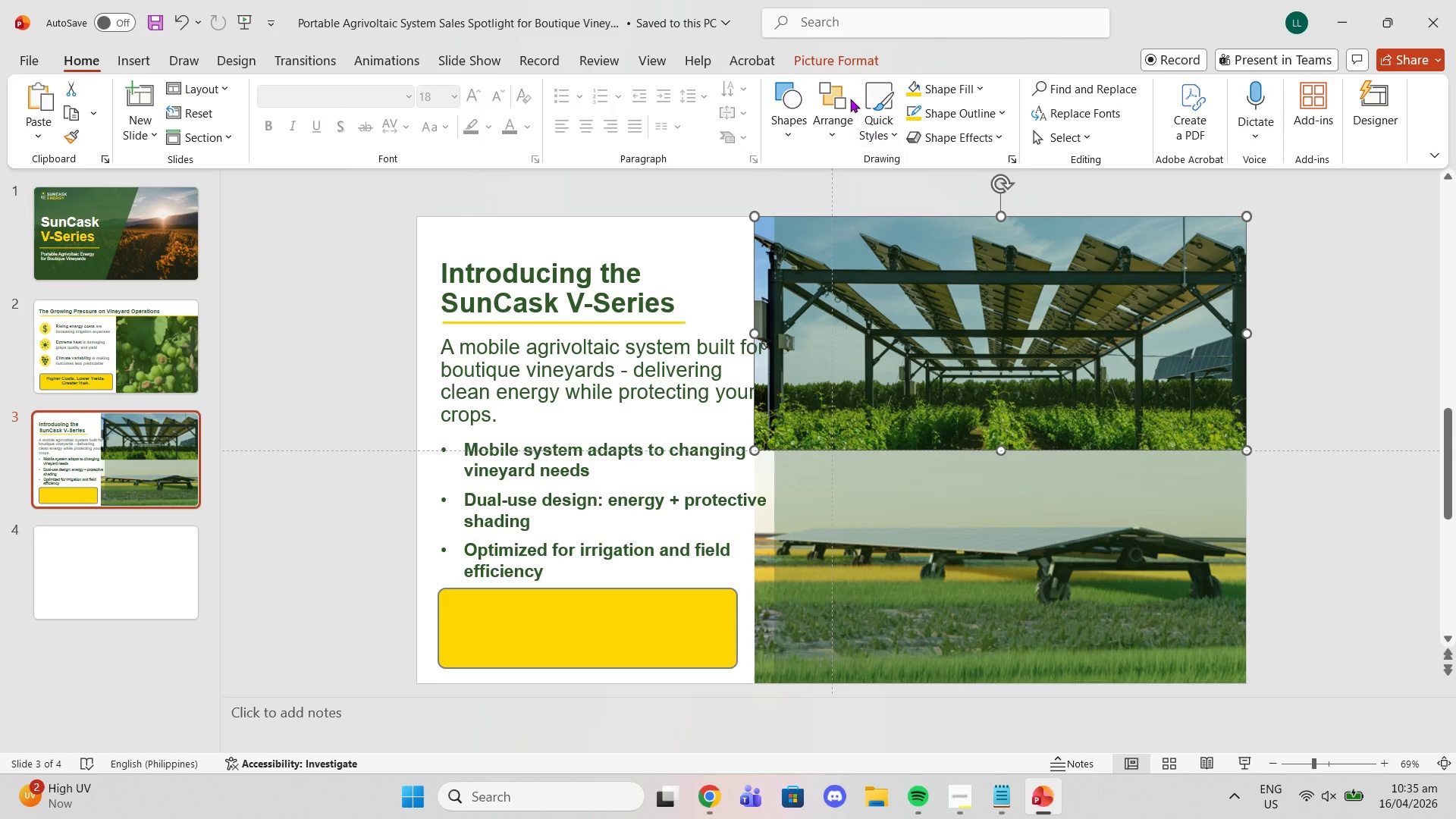 
left_click([828, 61])
 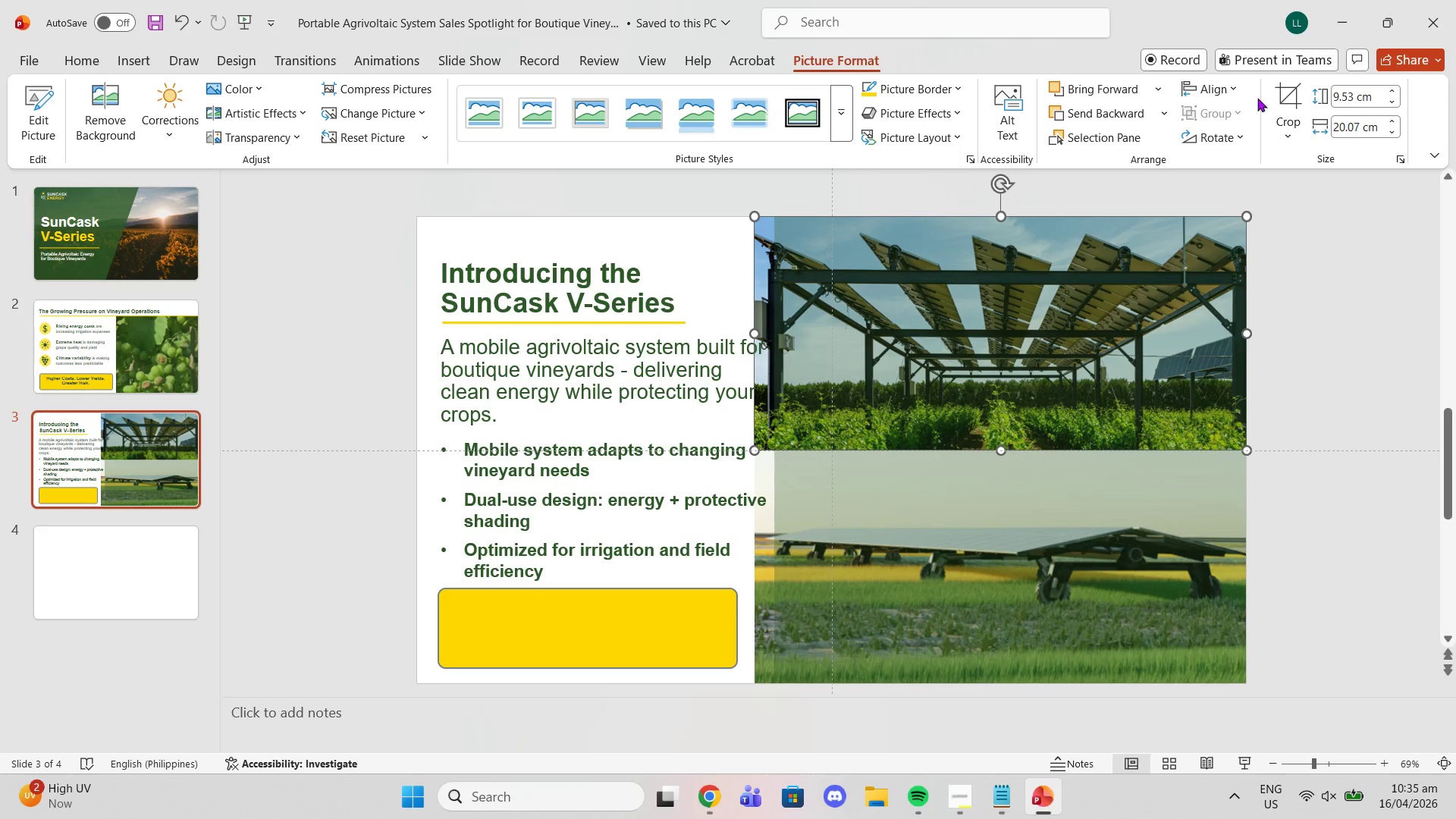 
left_click([1294, 96])
 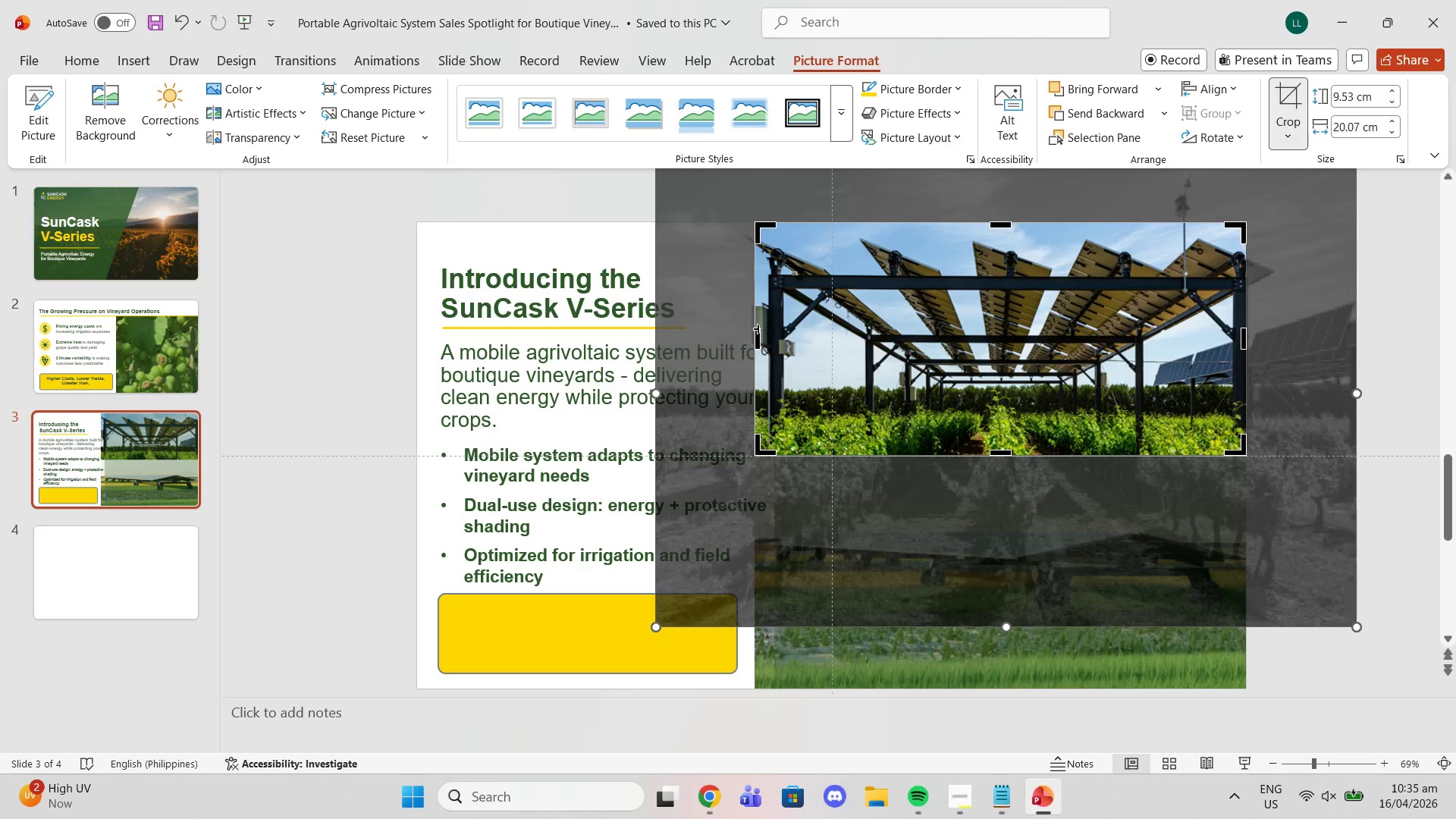 
left_click_drag(start_coordinate=[757, 332], to_coordinate=[778, 332])
 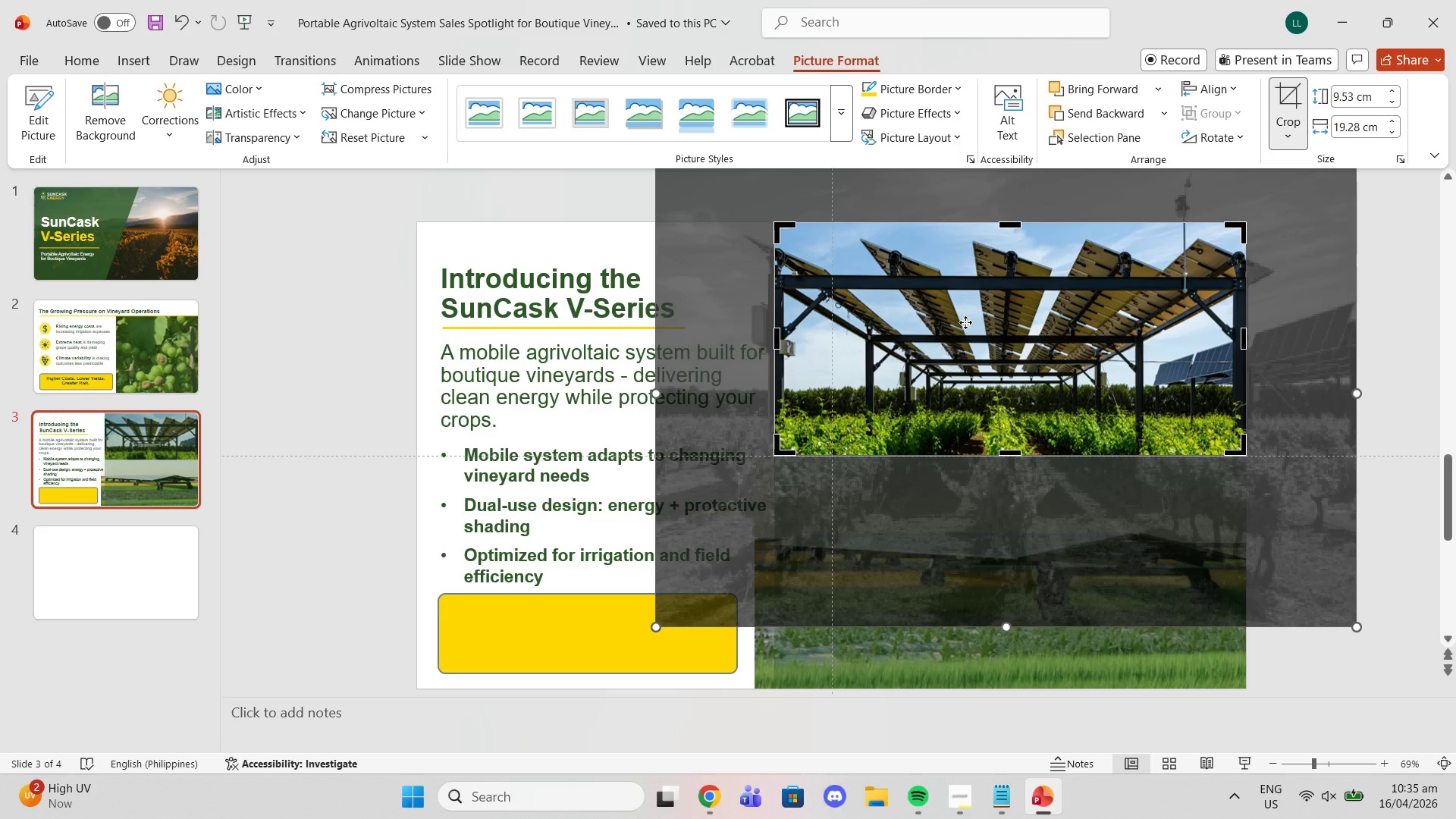 
left_click_drag(start_coordinate=[965, 322], to_coordinate=[974, 322])
 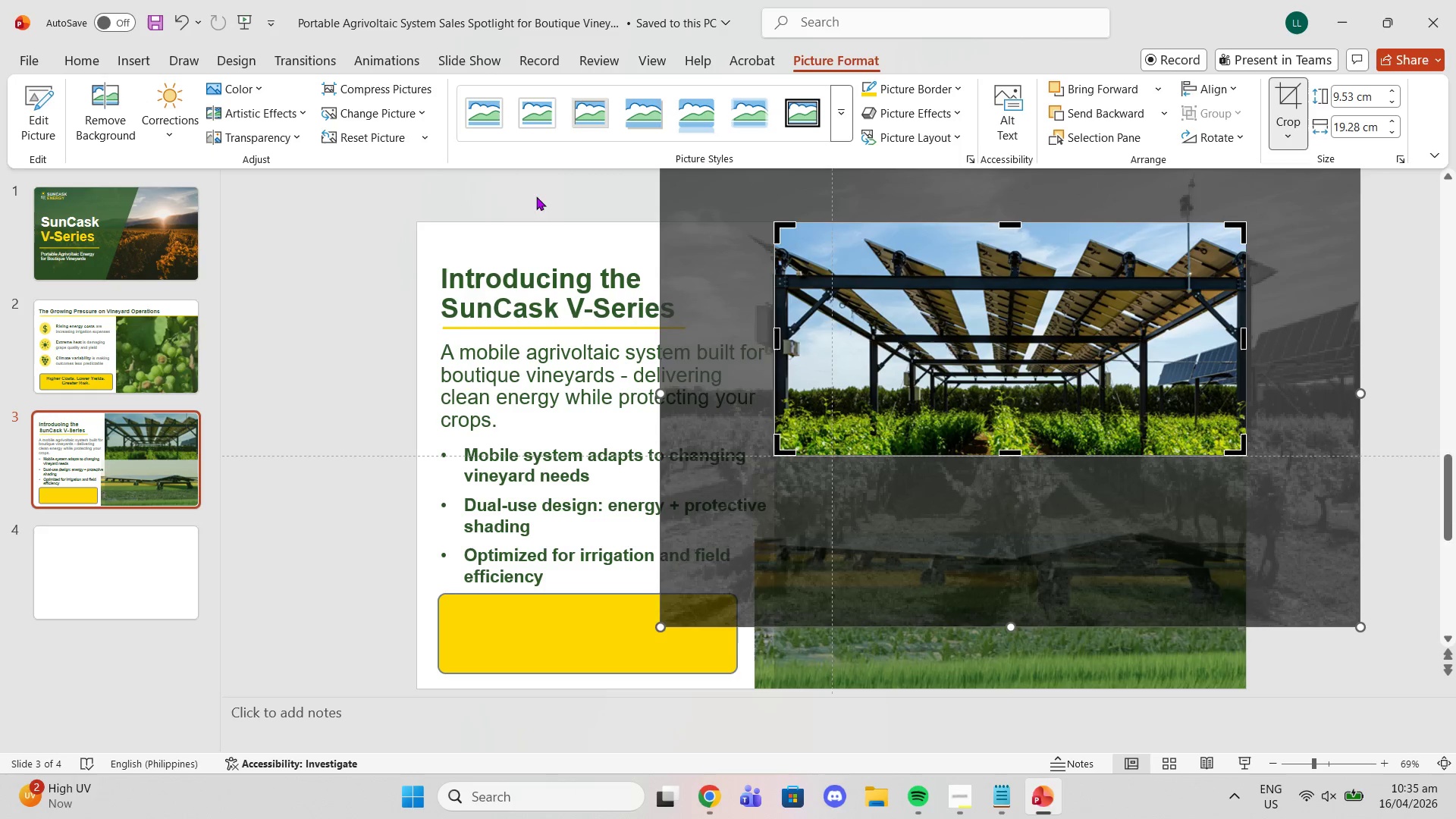 
left_click([528, 192])
 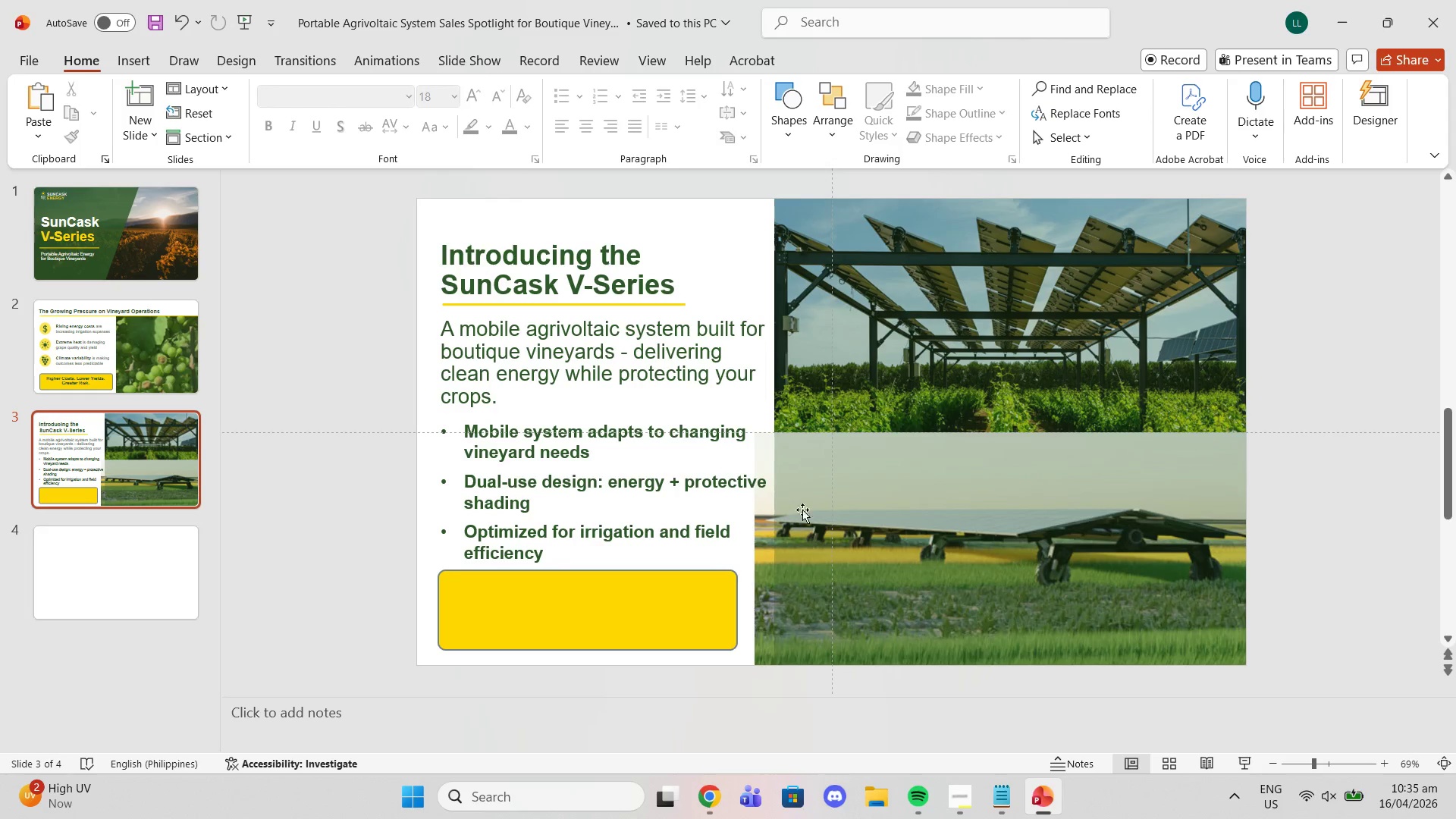 
left_click([807, 526])
 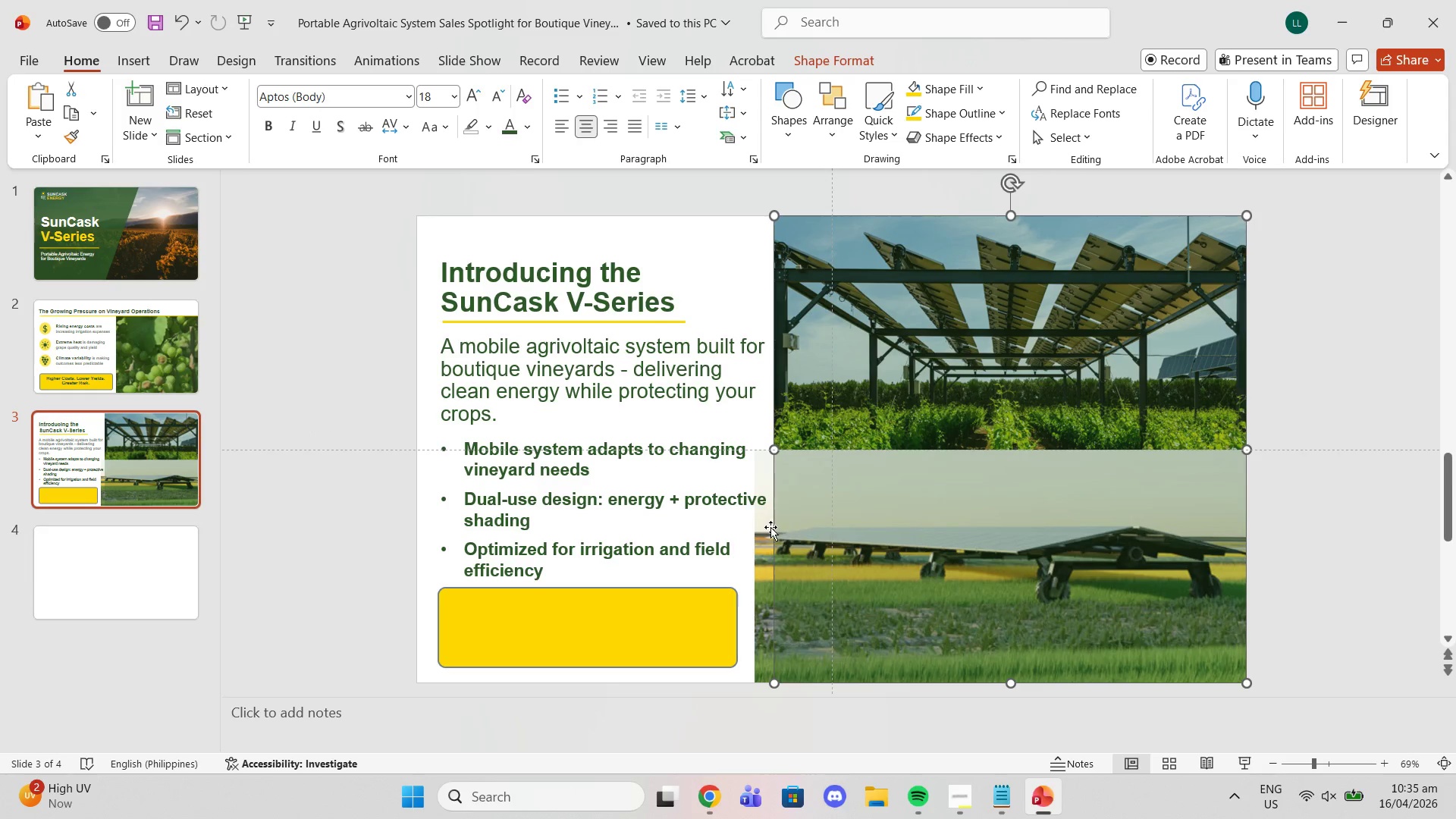 
left_click([763, 526])
 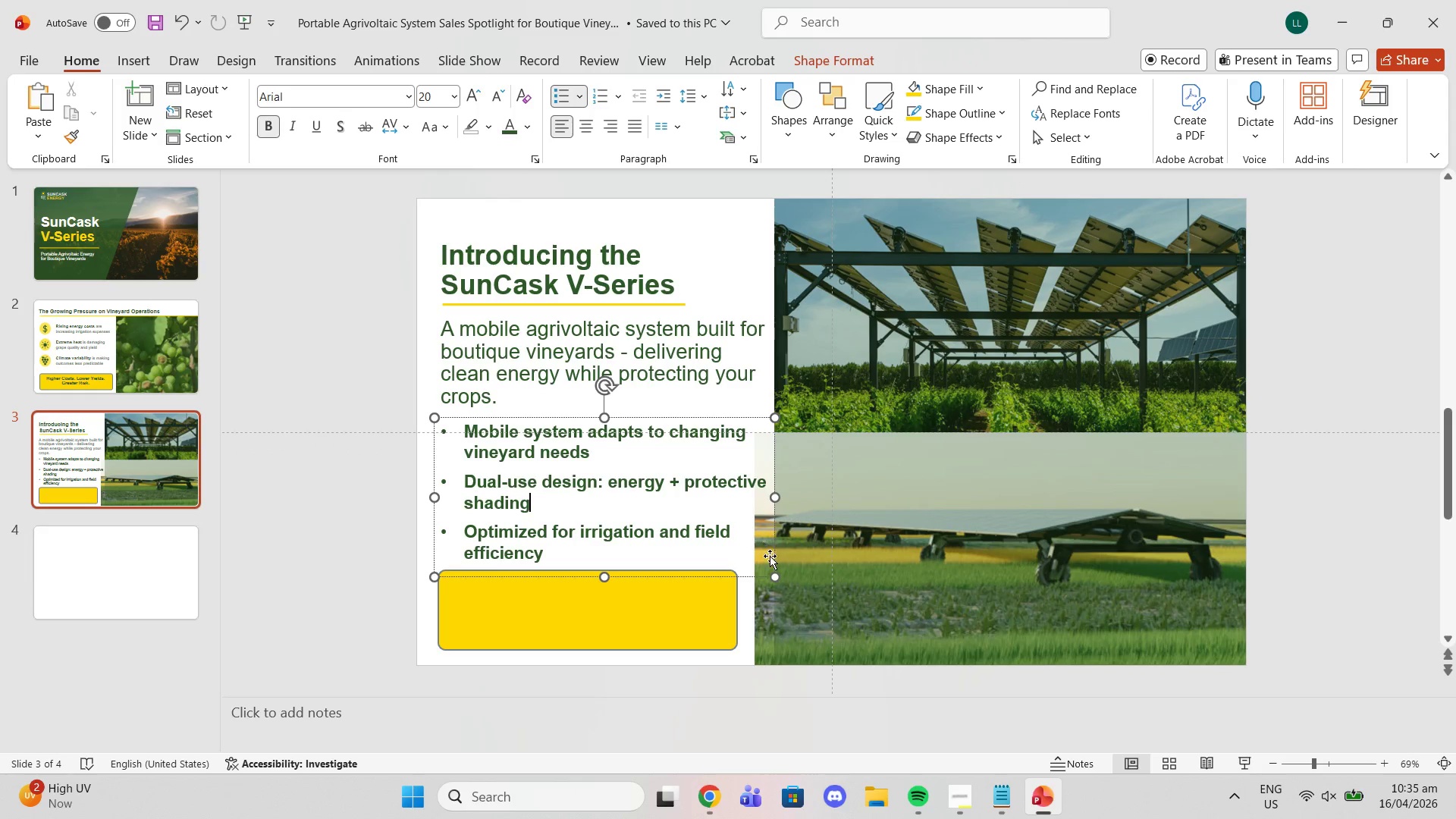 
left_click([763, 593])
 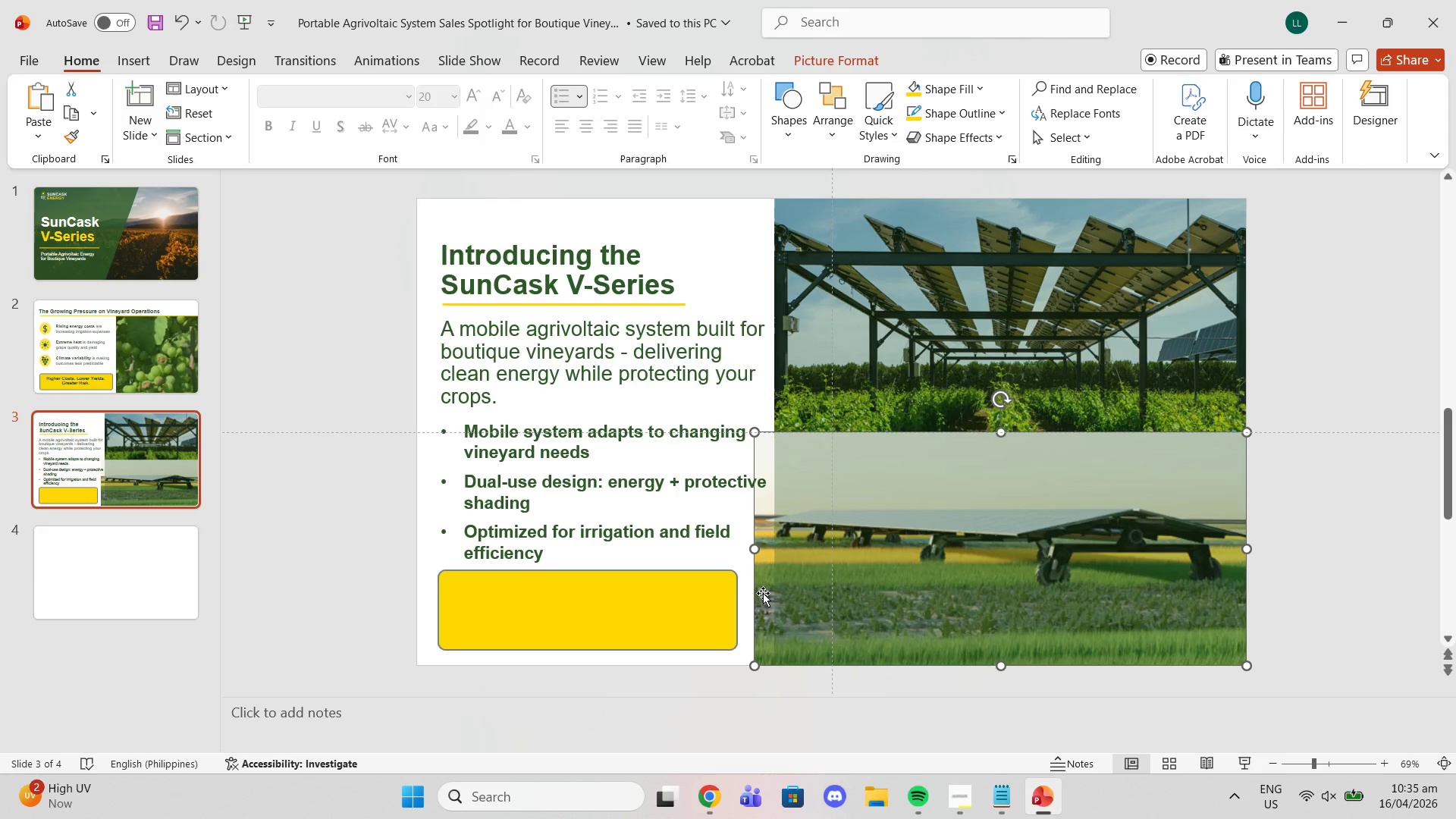 
right_click([763, 593])
 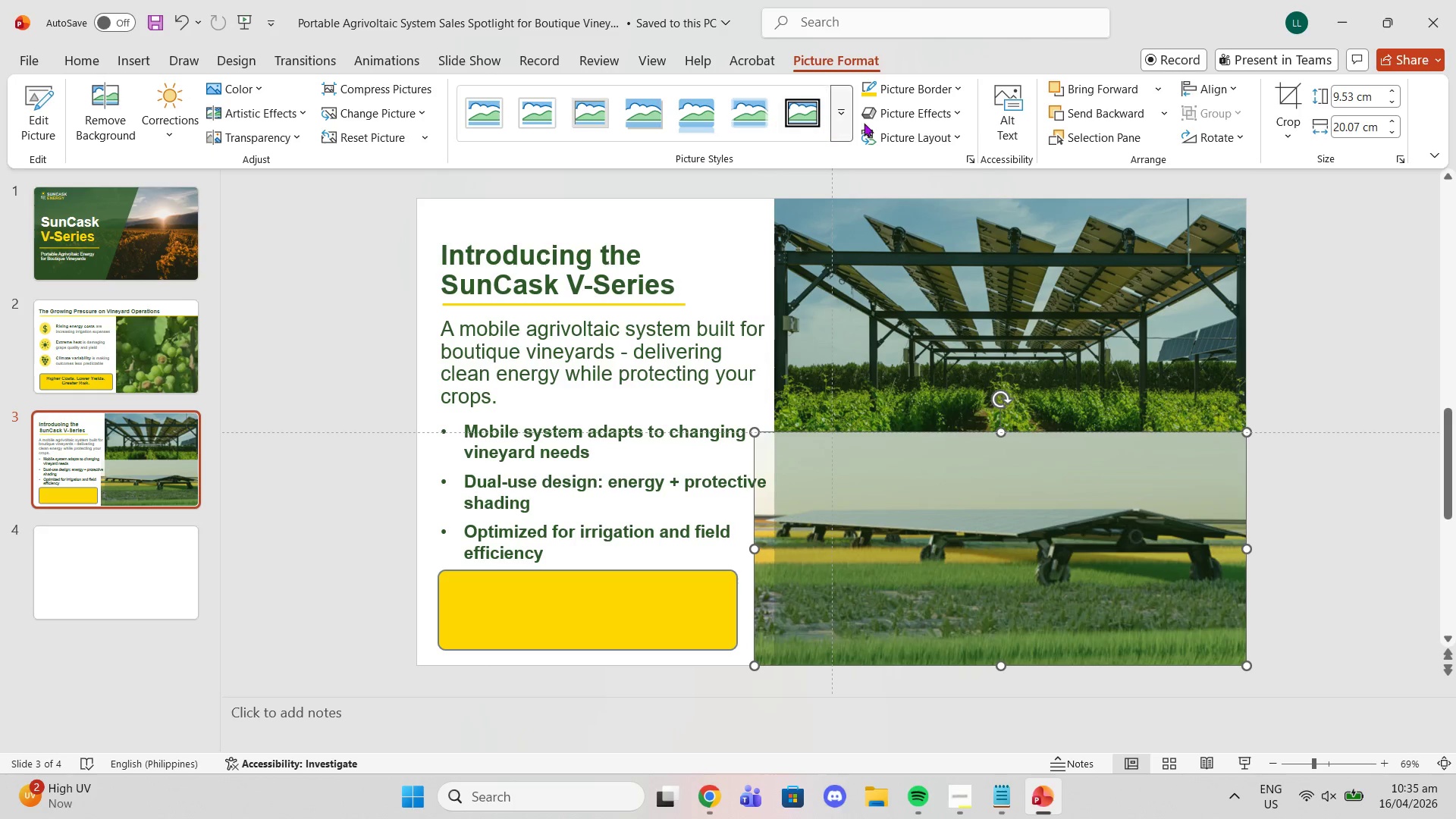 
left_click([1288, 83])
 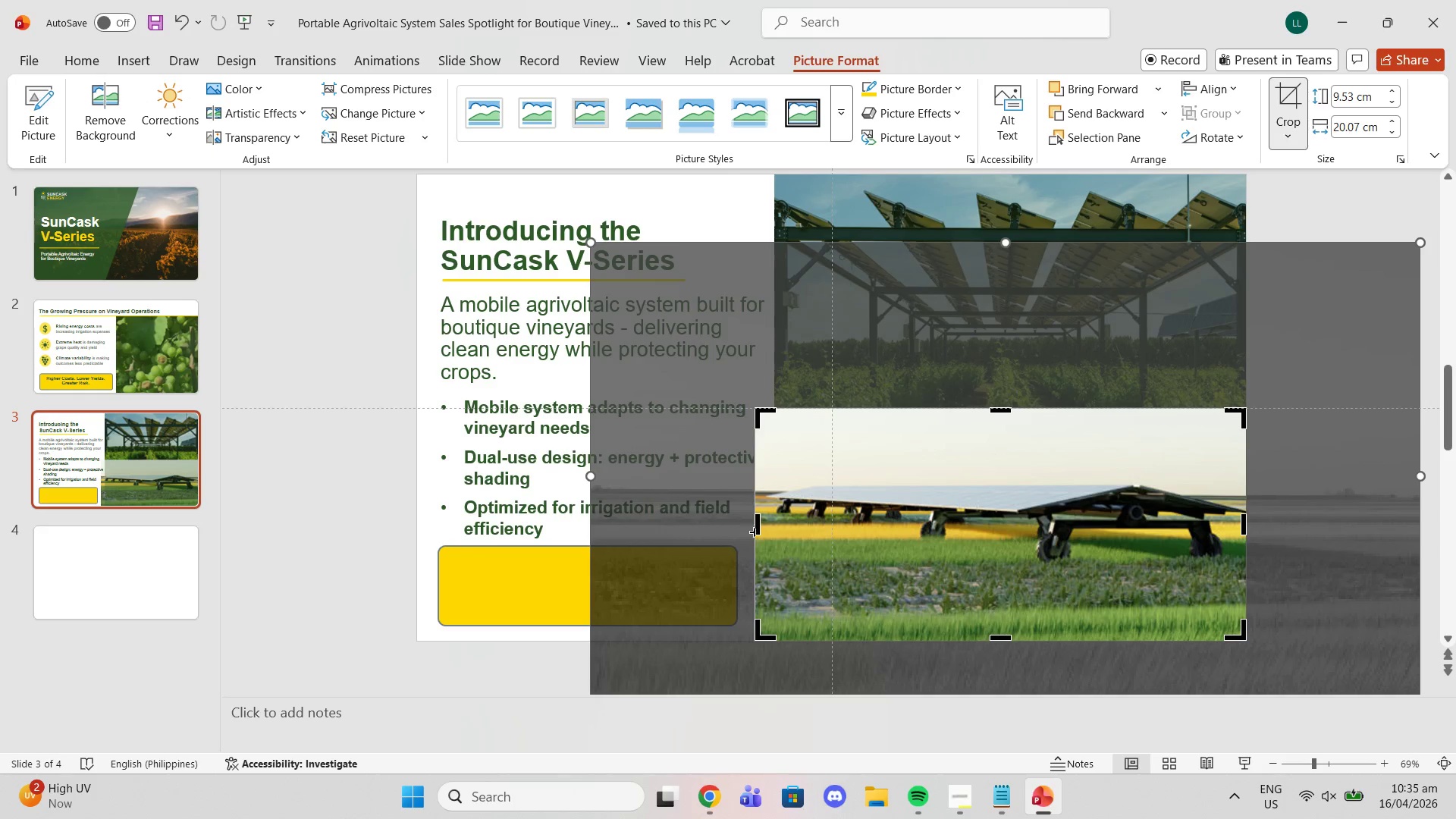 
left_click_drag(start_coordinate=[755, 532], to_coordinate=[774, 532])
 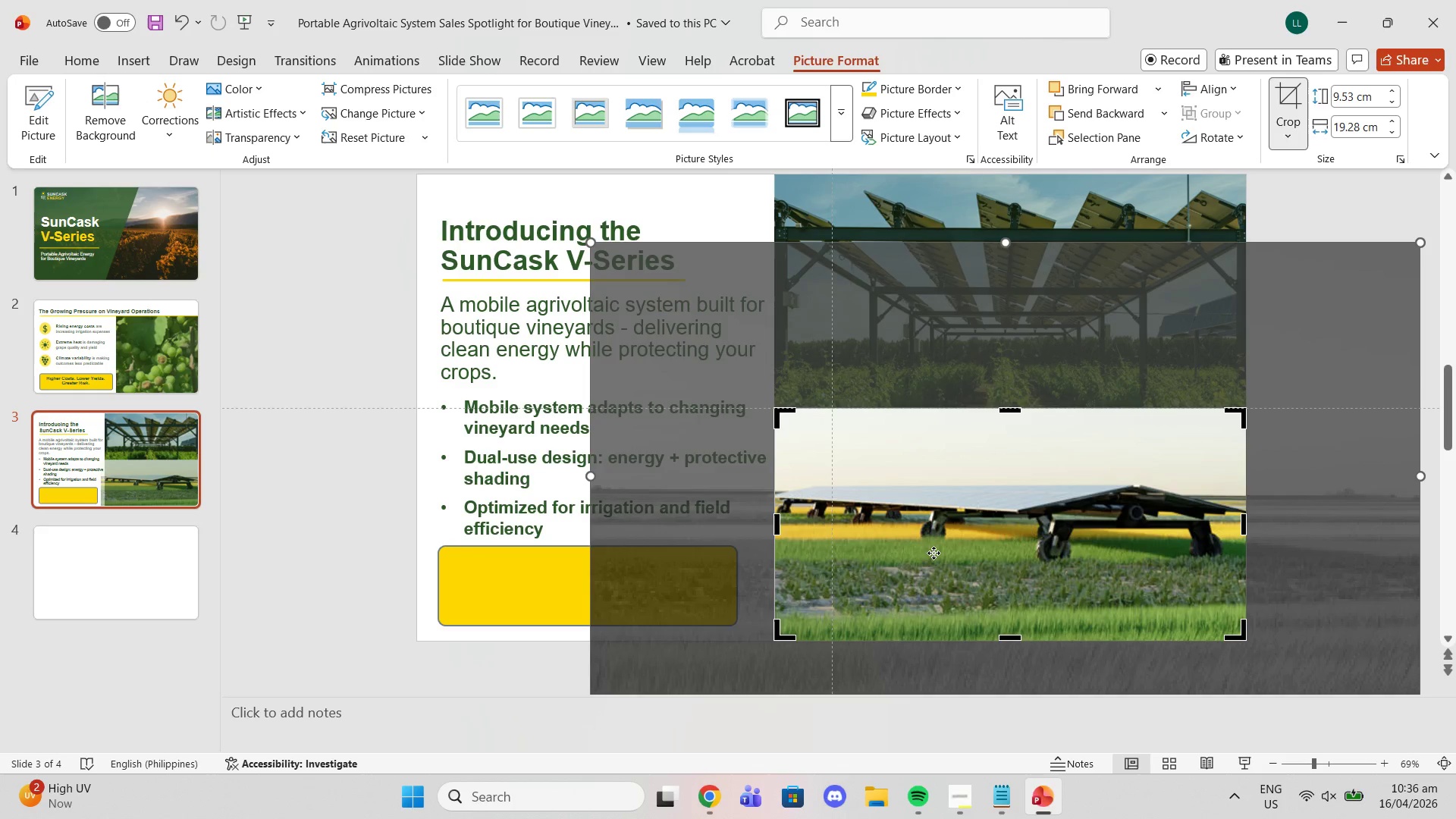 
left_click_drag(start_coordinate=[934, 553], to_coordinate=[953, 553])
 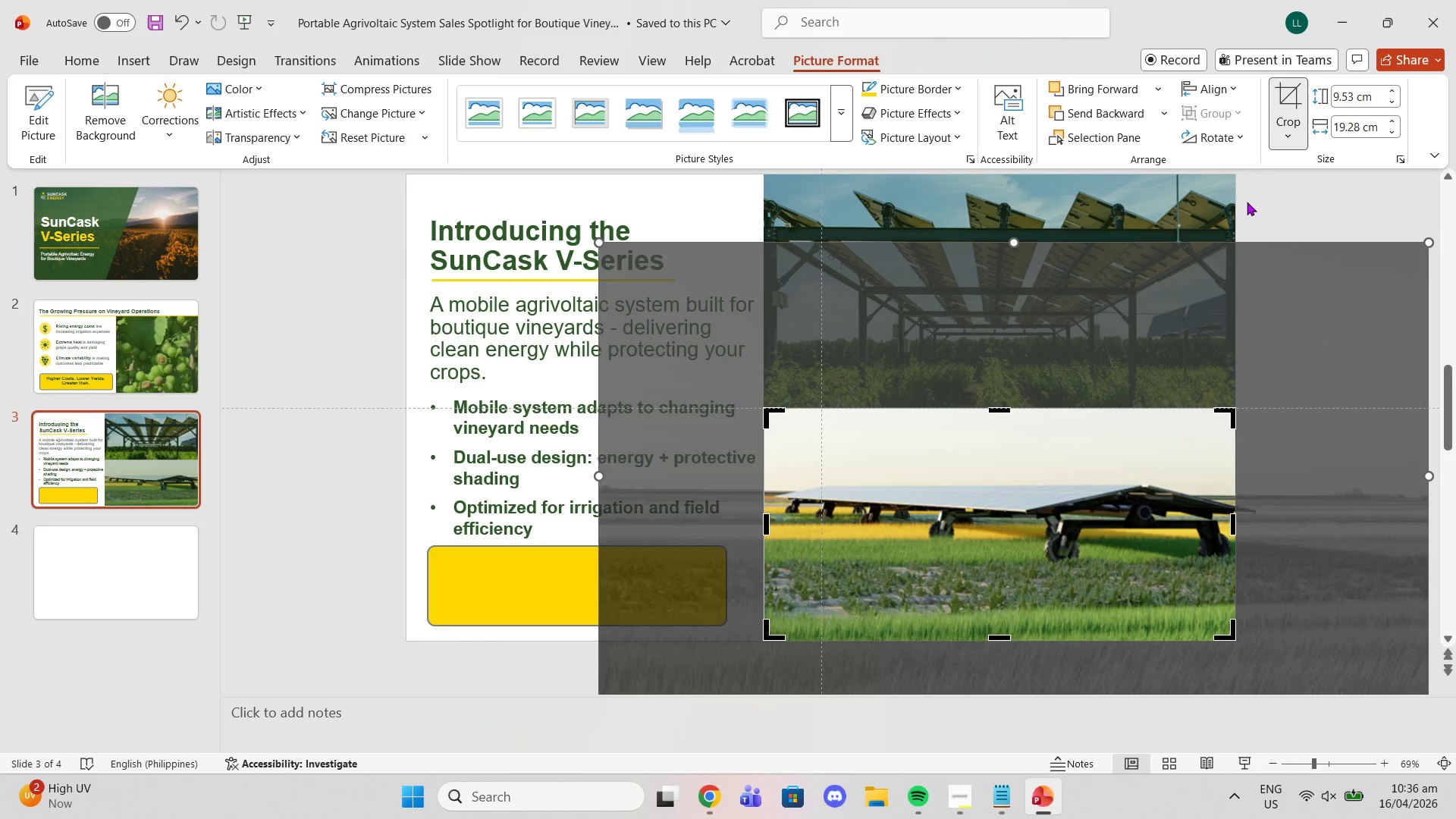 
left_click([1277, 209])
 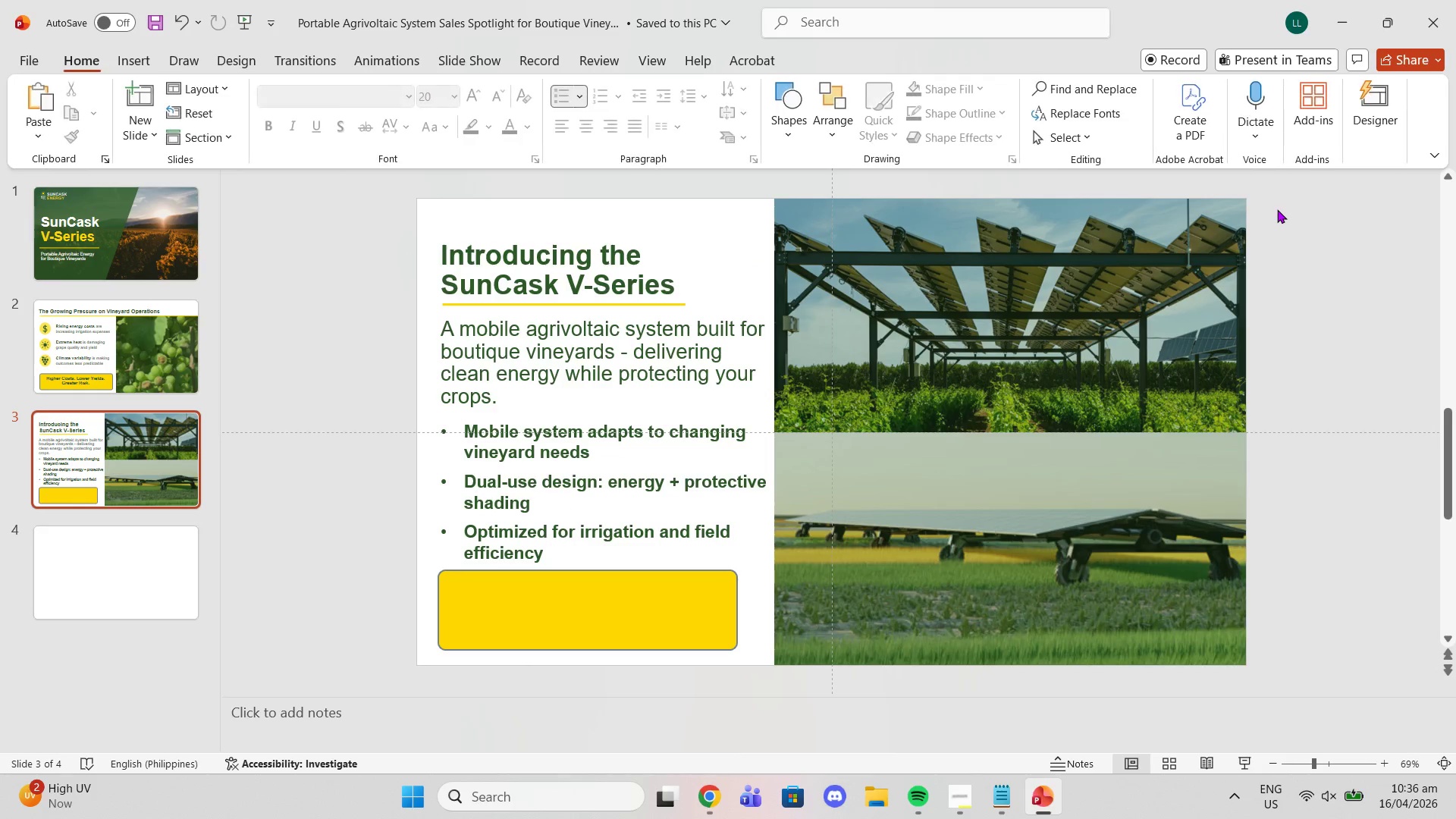 
left_click([1277, 209])
 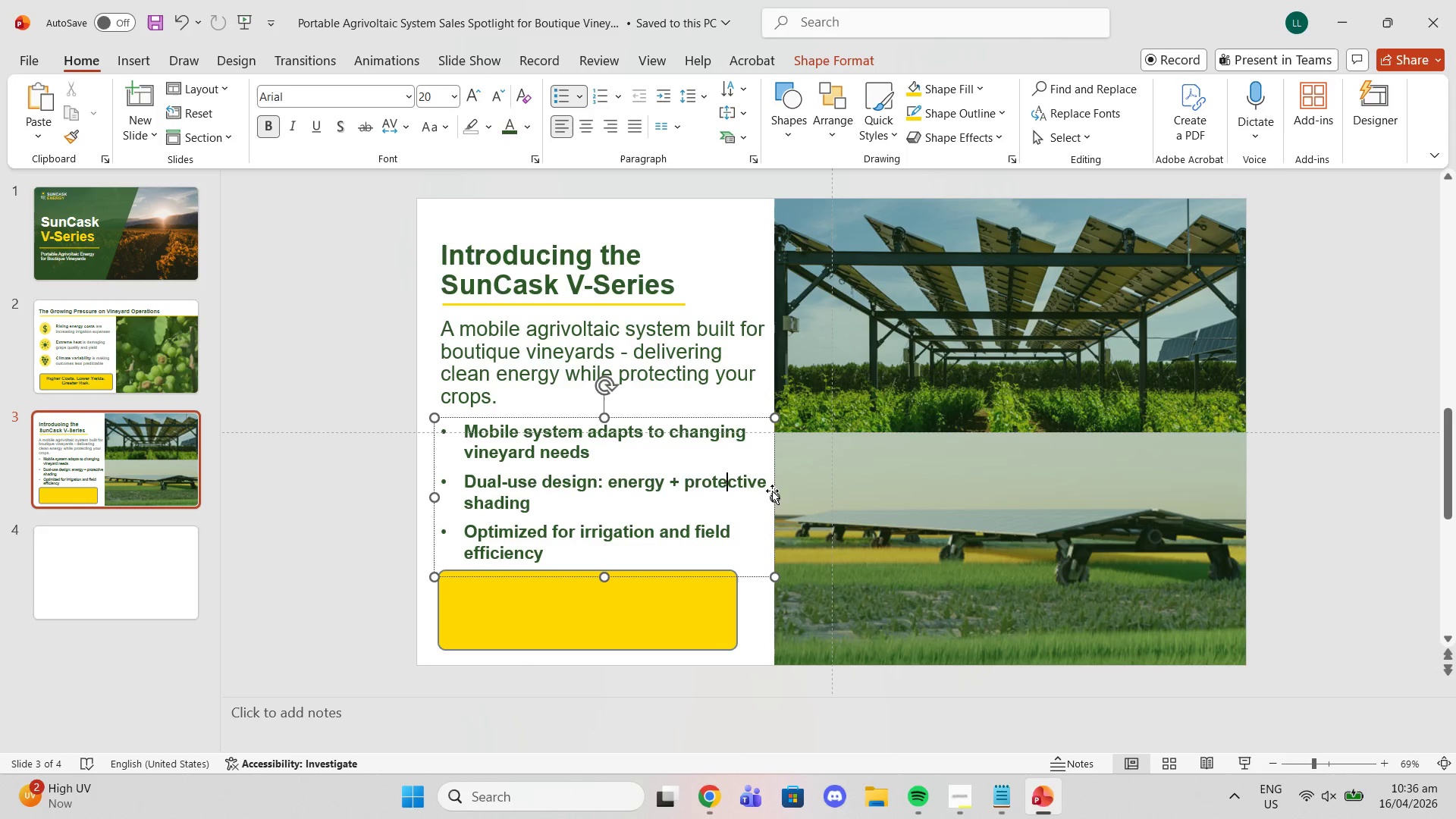 
left_click_drag(start_coordinate=[774, 494], to_coordinate=[765, 494])
 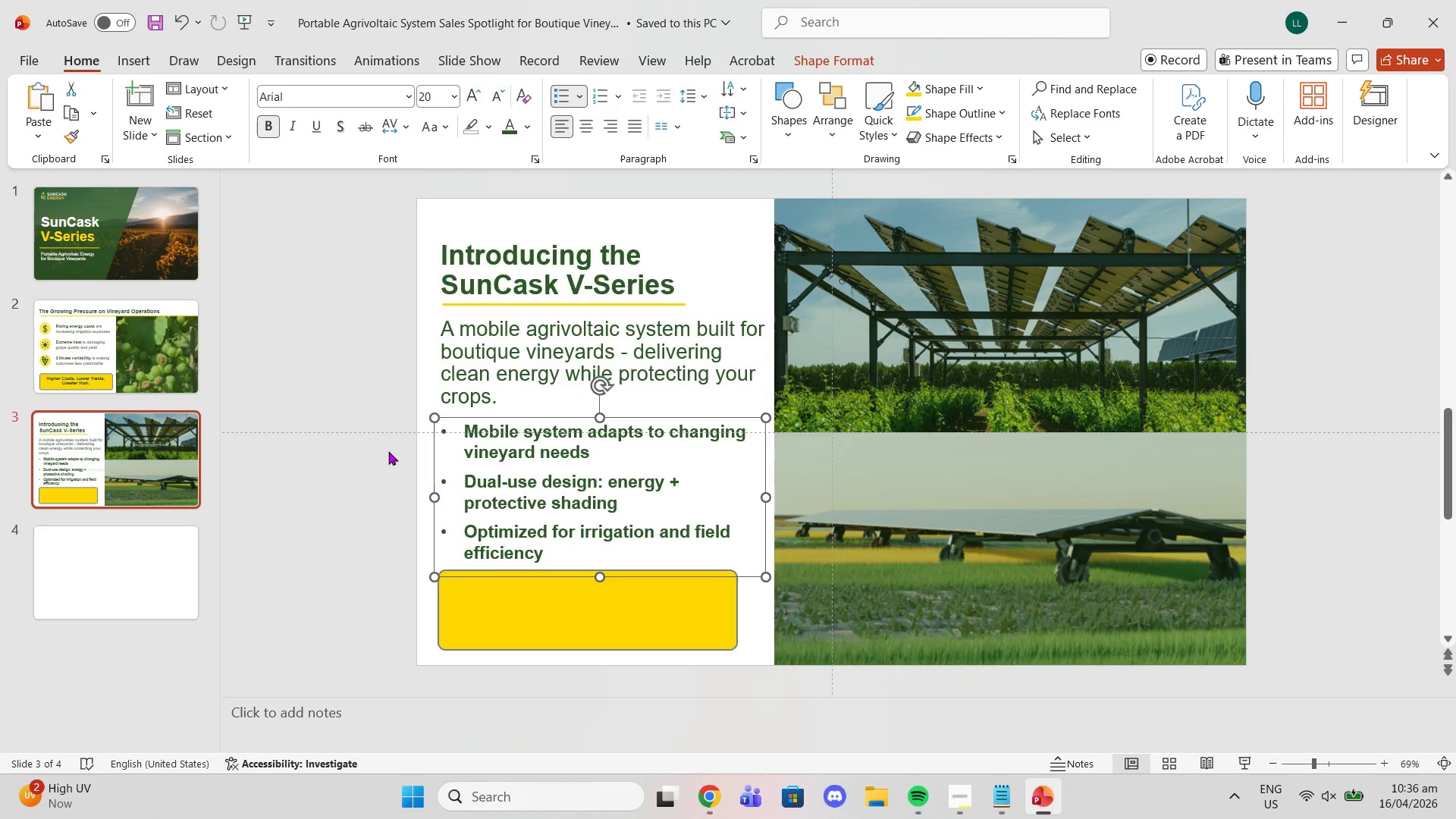 
left_click([388, 451])
 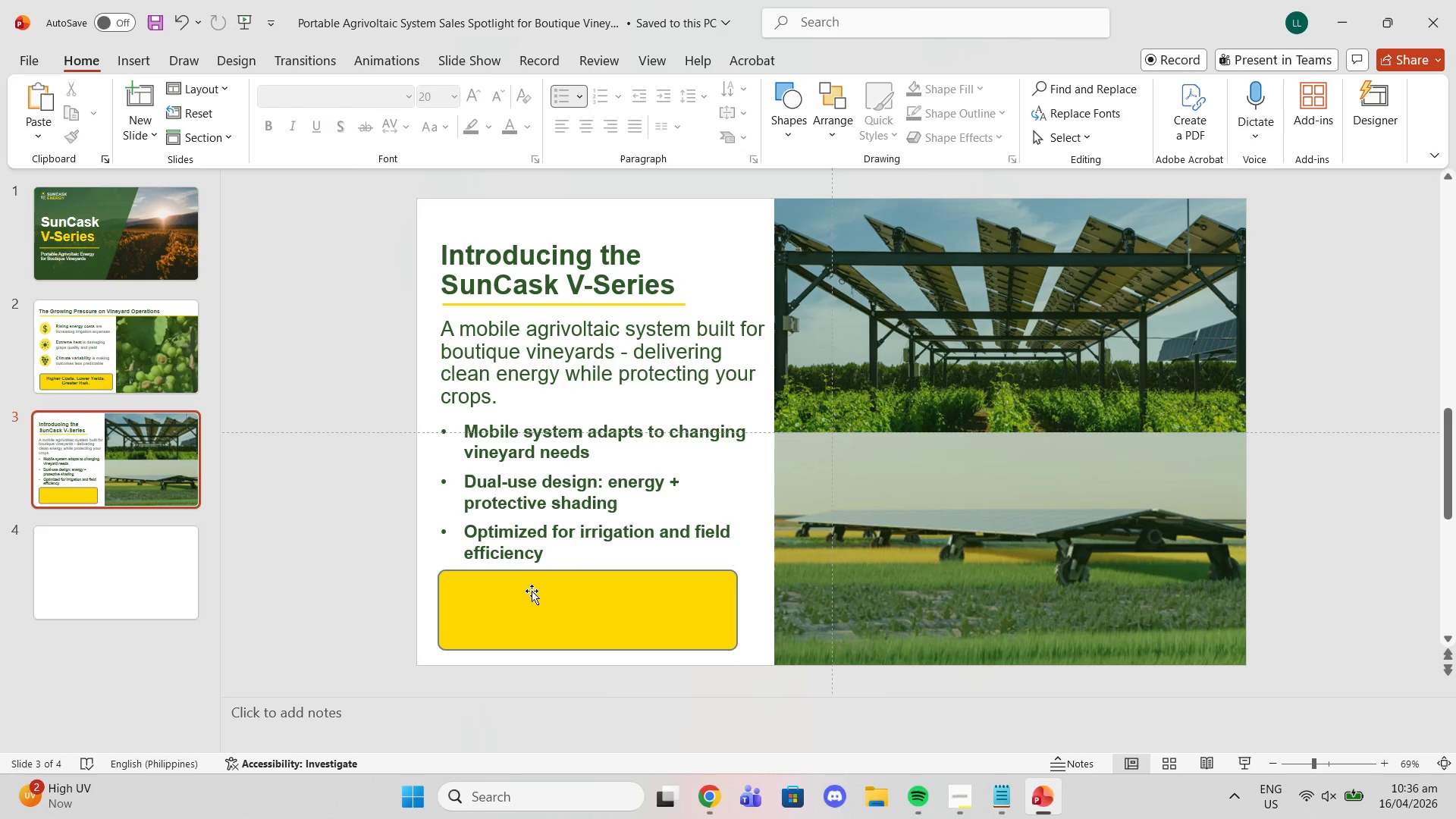 
left_click([543, 608])
 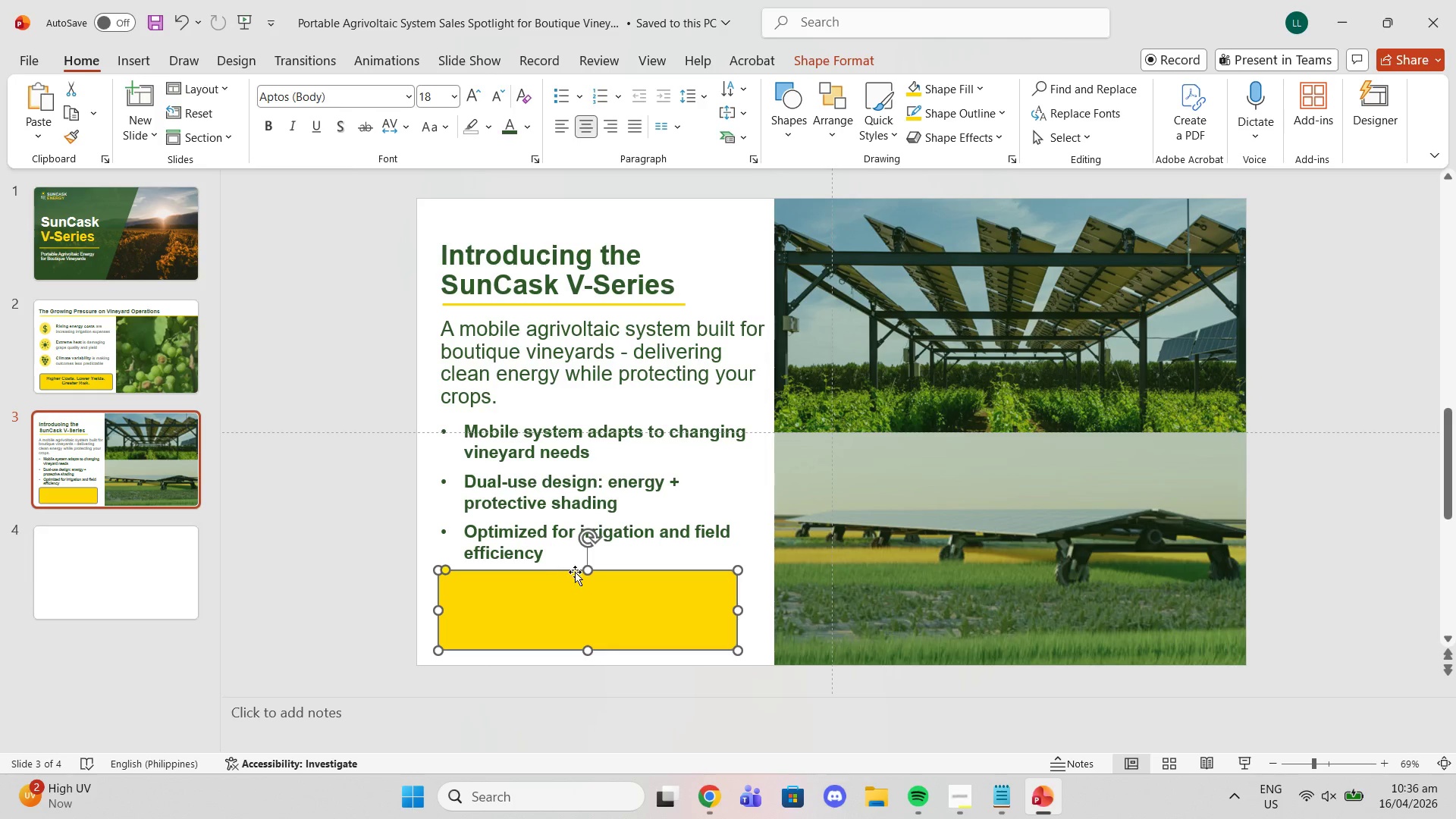 
left_click_drag(start_coordinate=[586, 568], to_coordinate=[586, 578])
 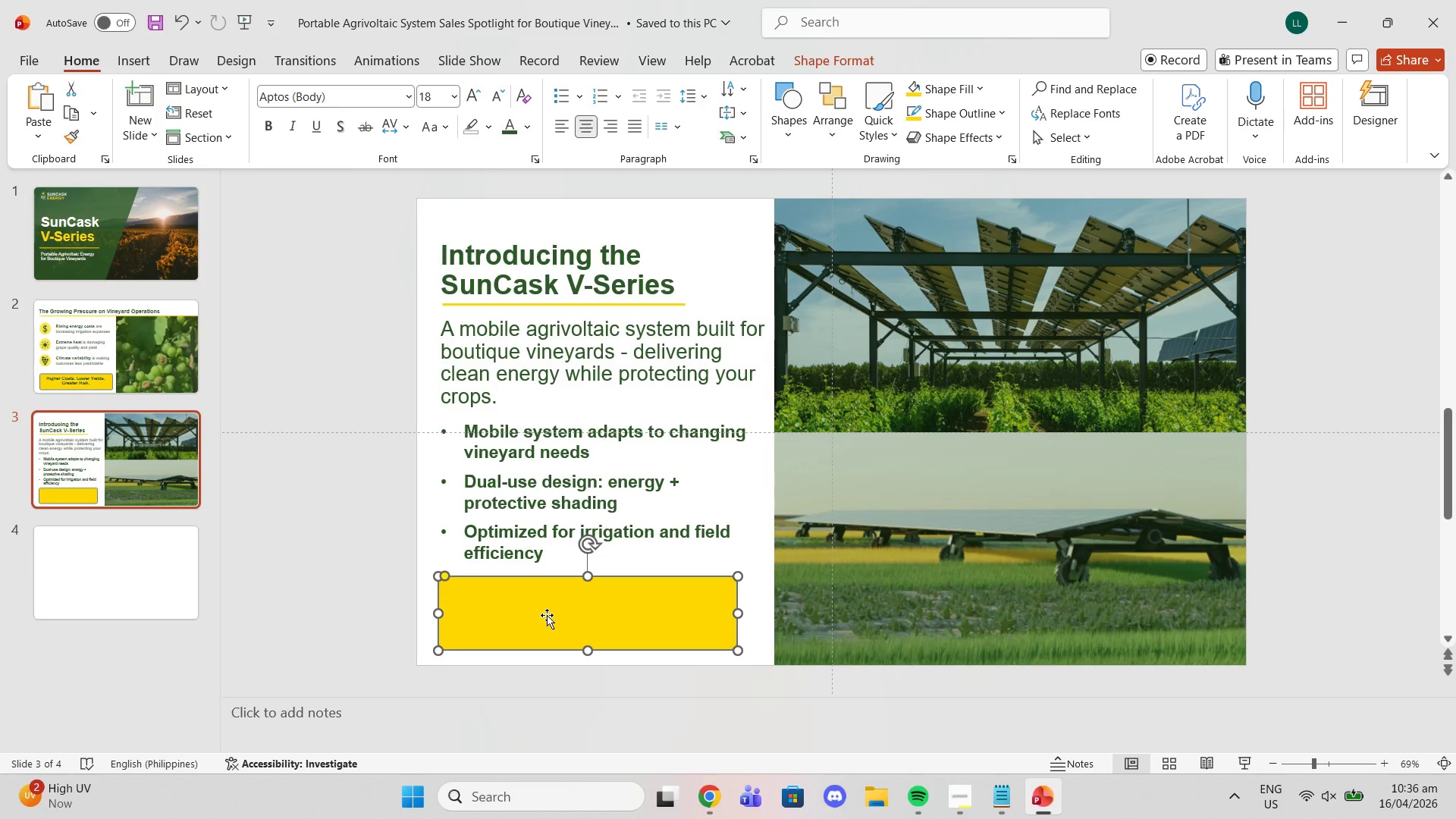 
left_click([547, 615])
 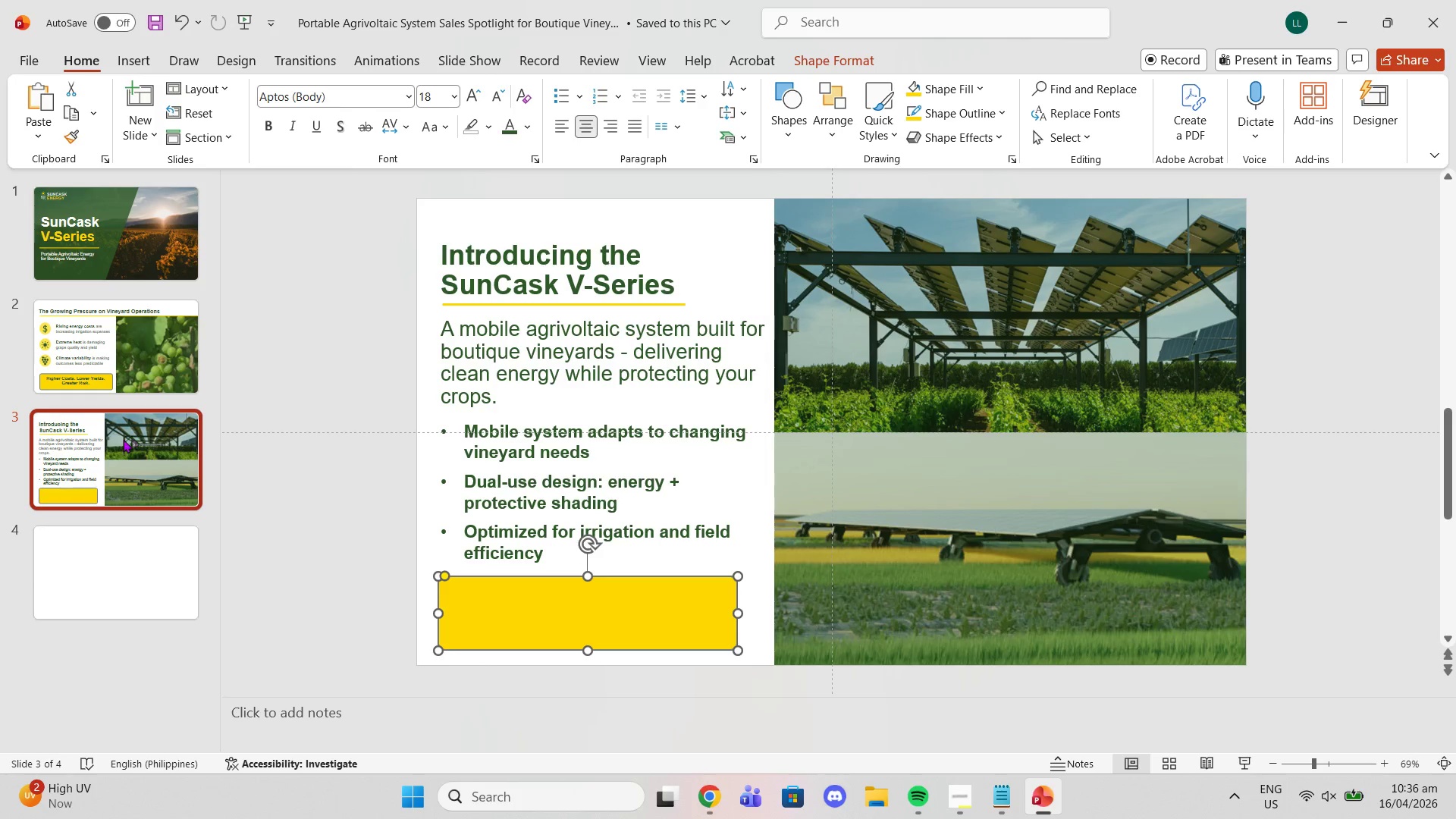 
left_click([115, 381])
 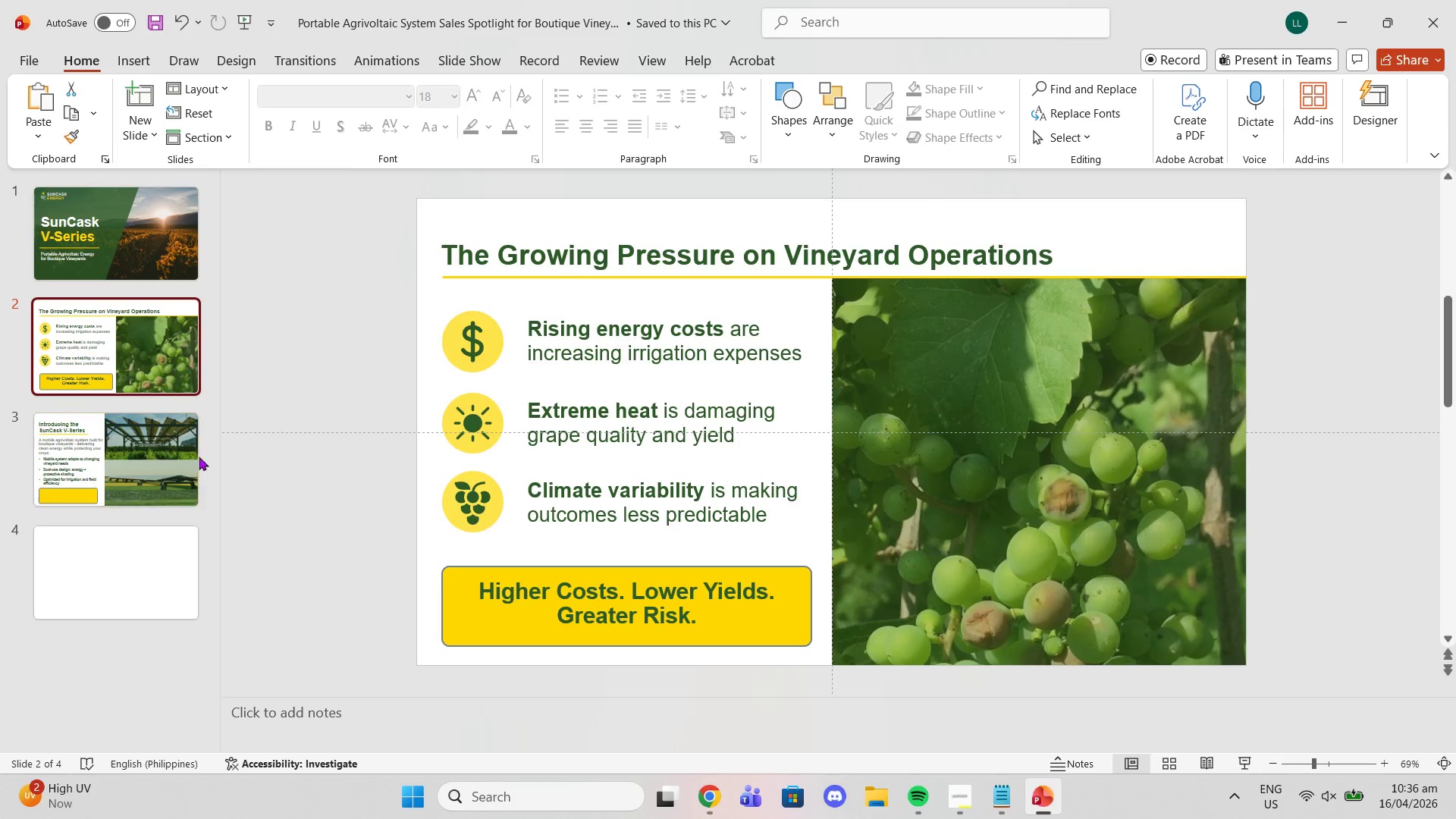 
left_click([169, 469])
 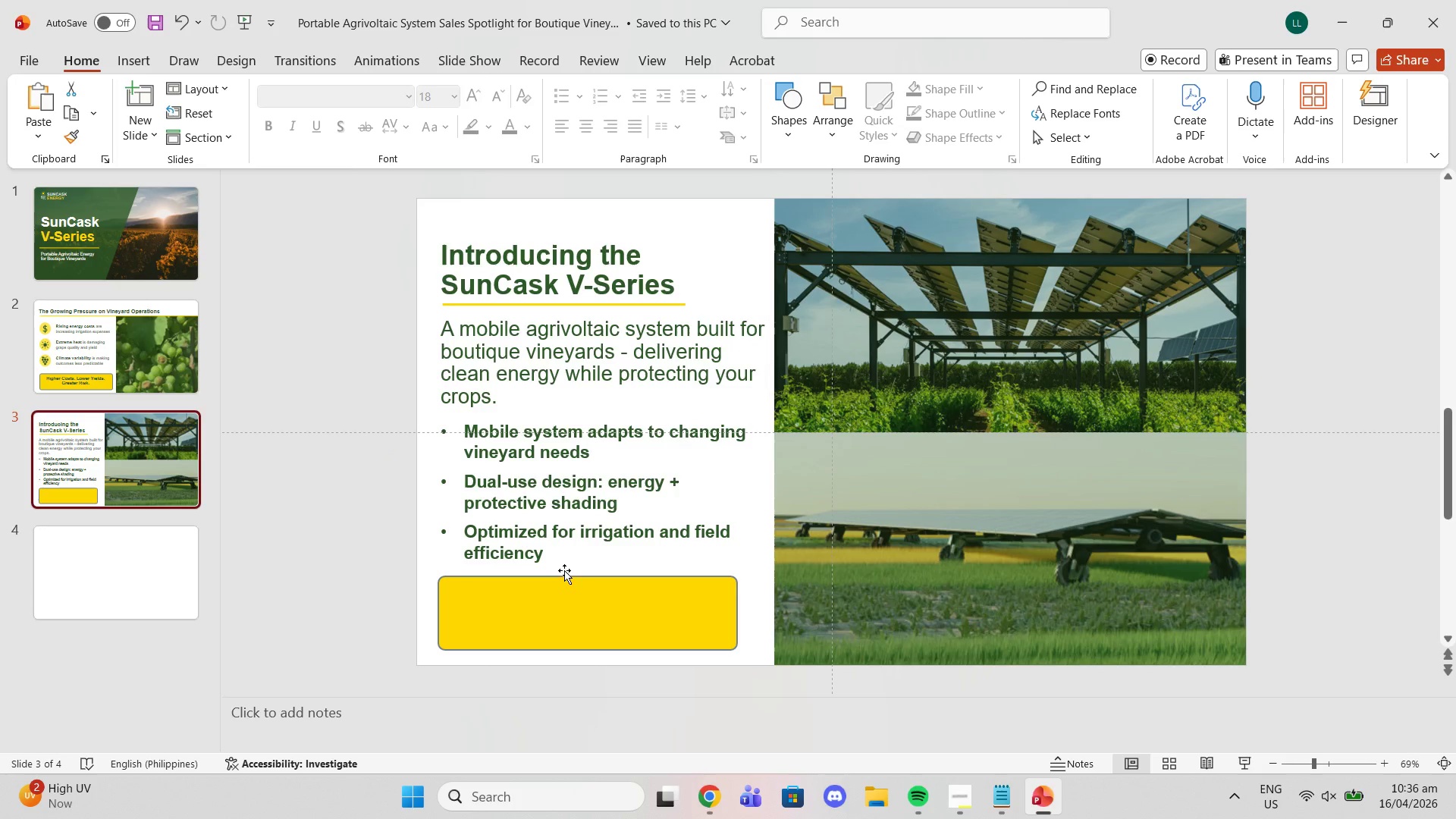 
left_click_drag(start_coordinate=[551, 560], to_coordinate=[397, 421])
 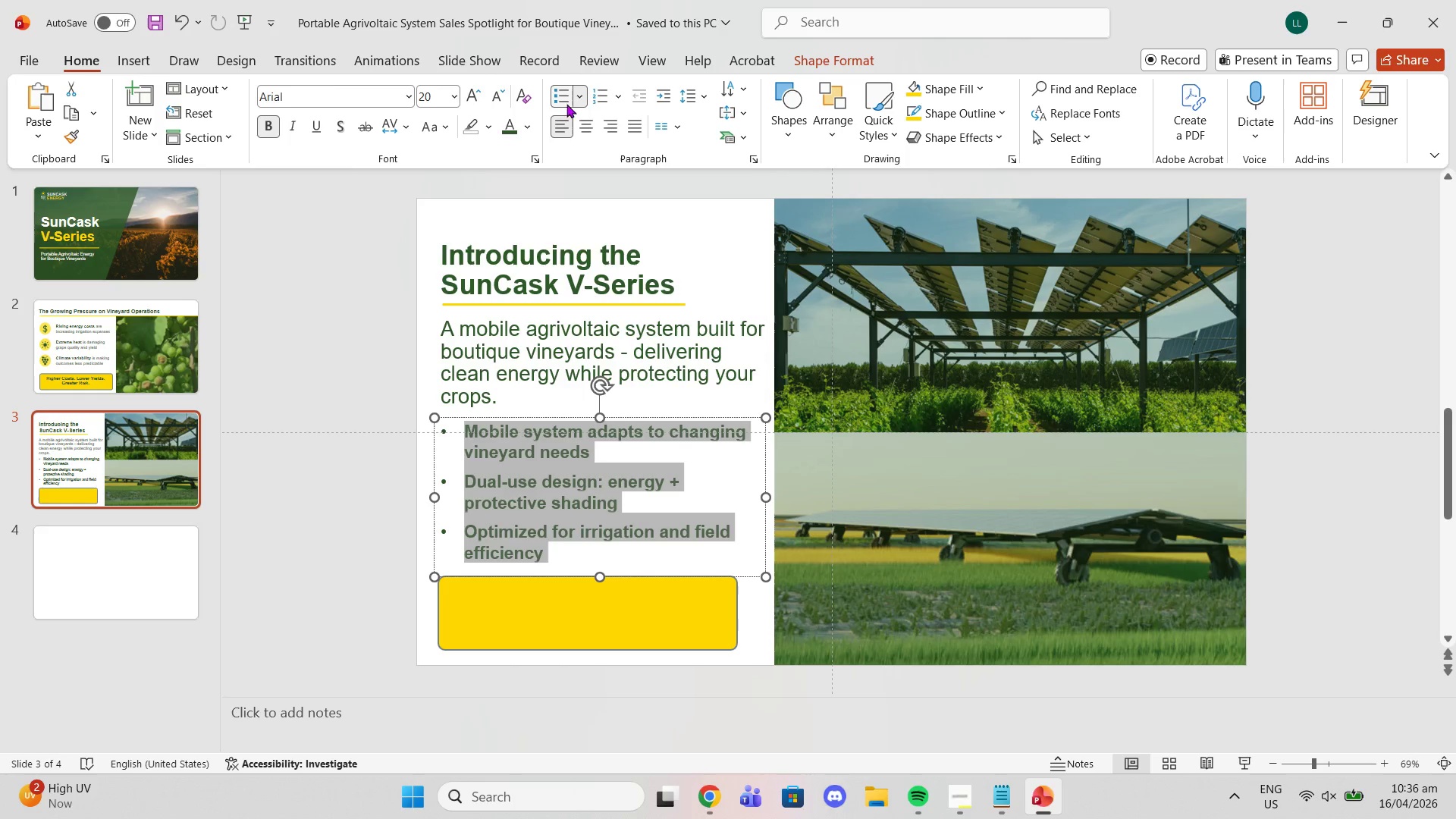 
left_click([582, 95])
 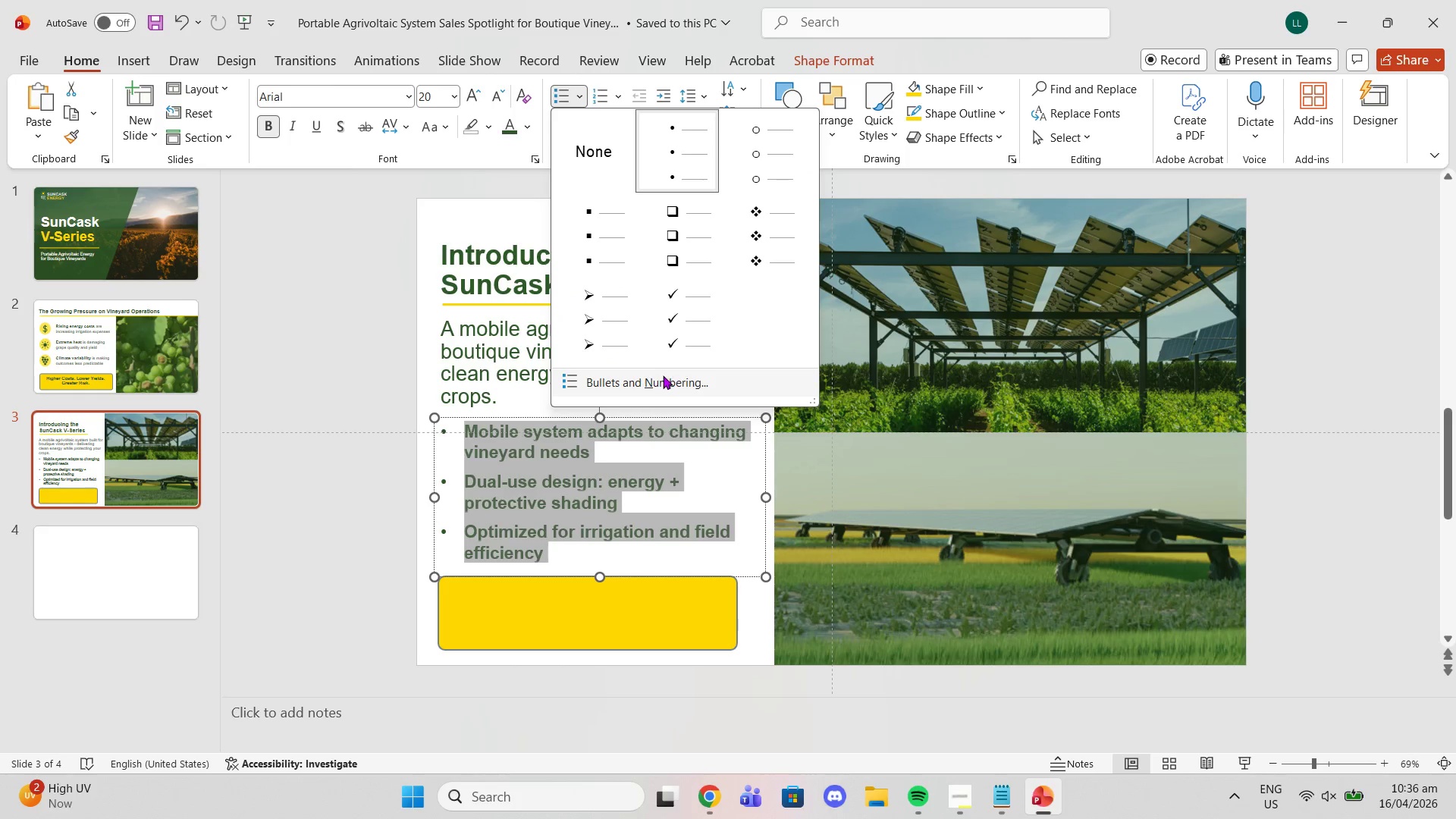 
left_click([662, 378])
 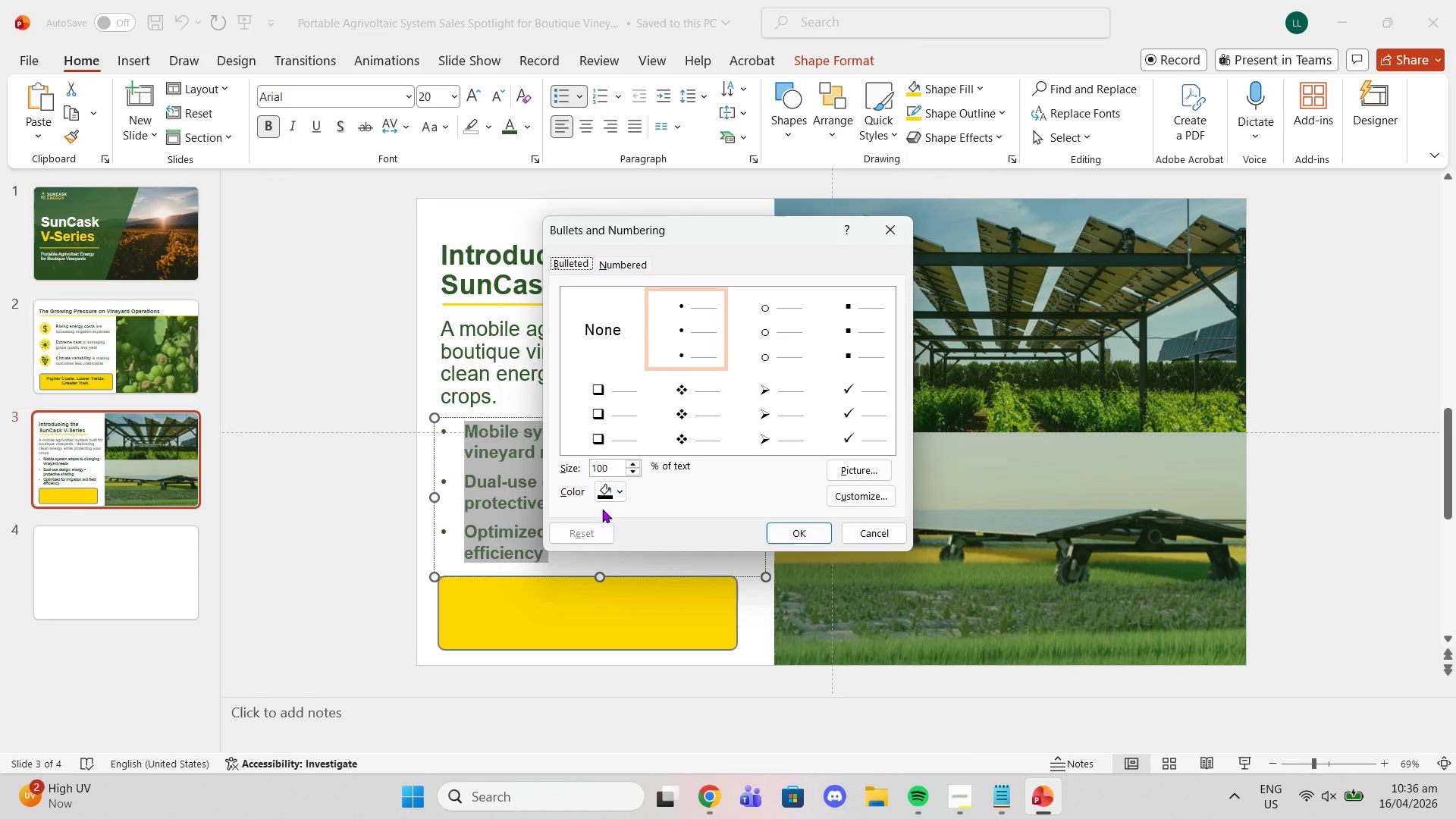 
left_click([857, 479])
 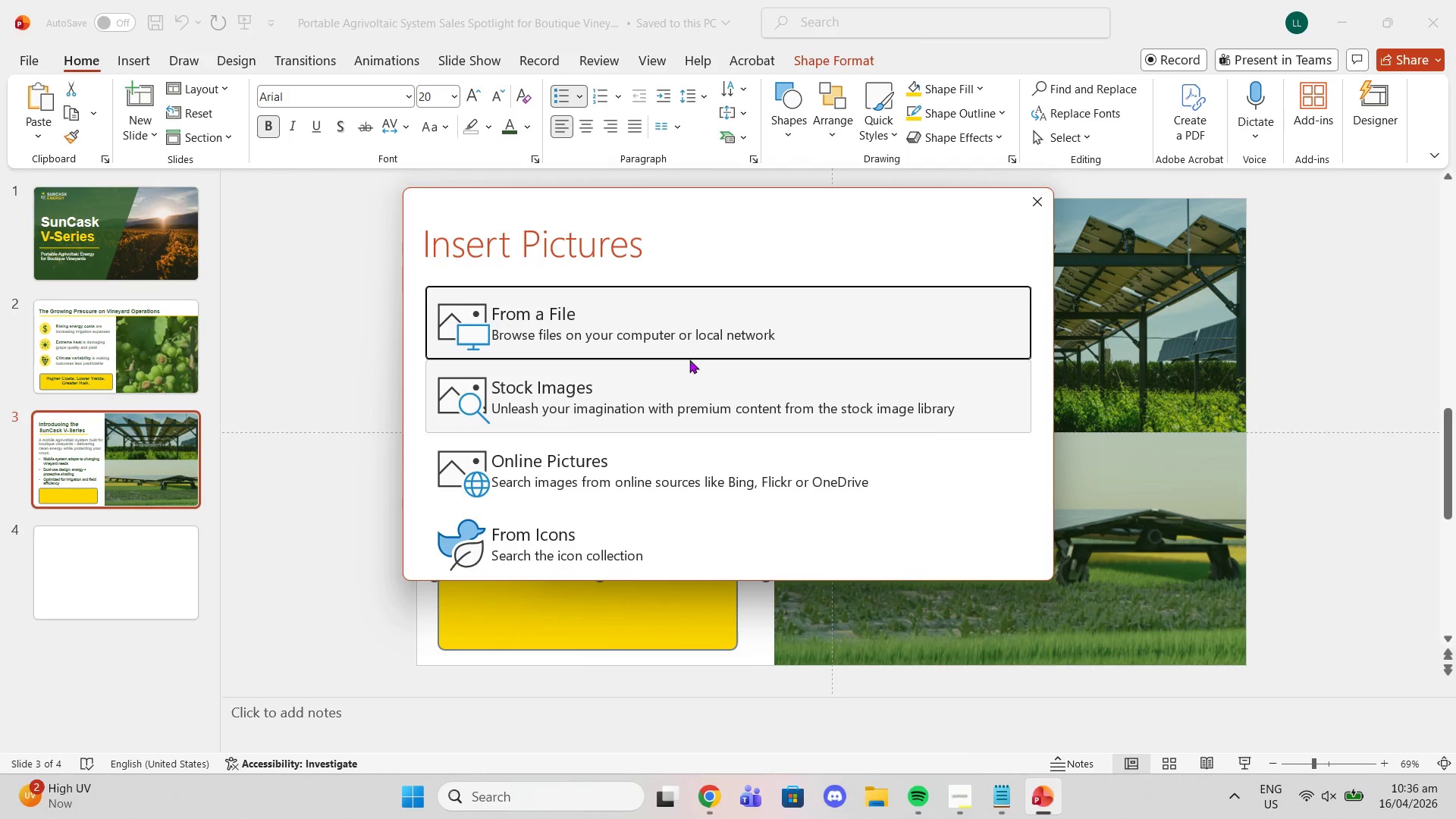 
left_click([659, 339])
 